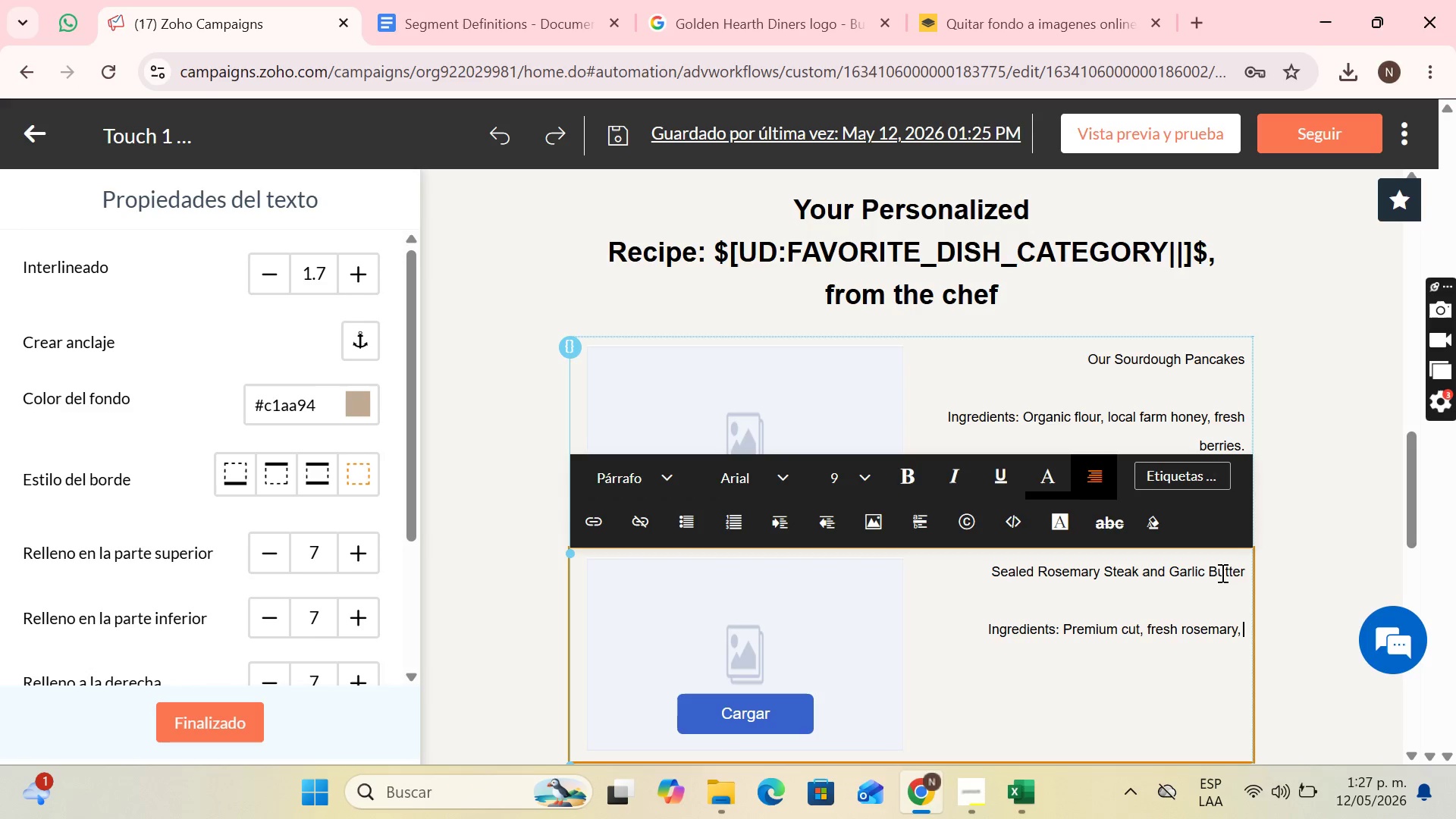 
key(Space)
 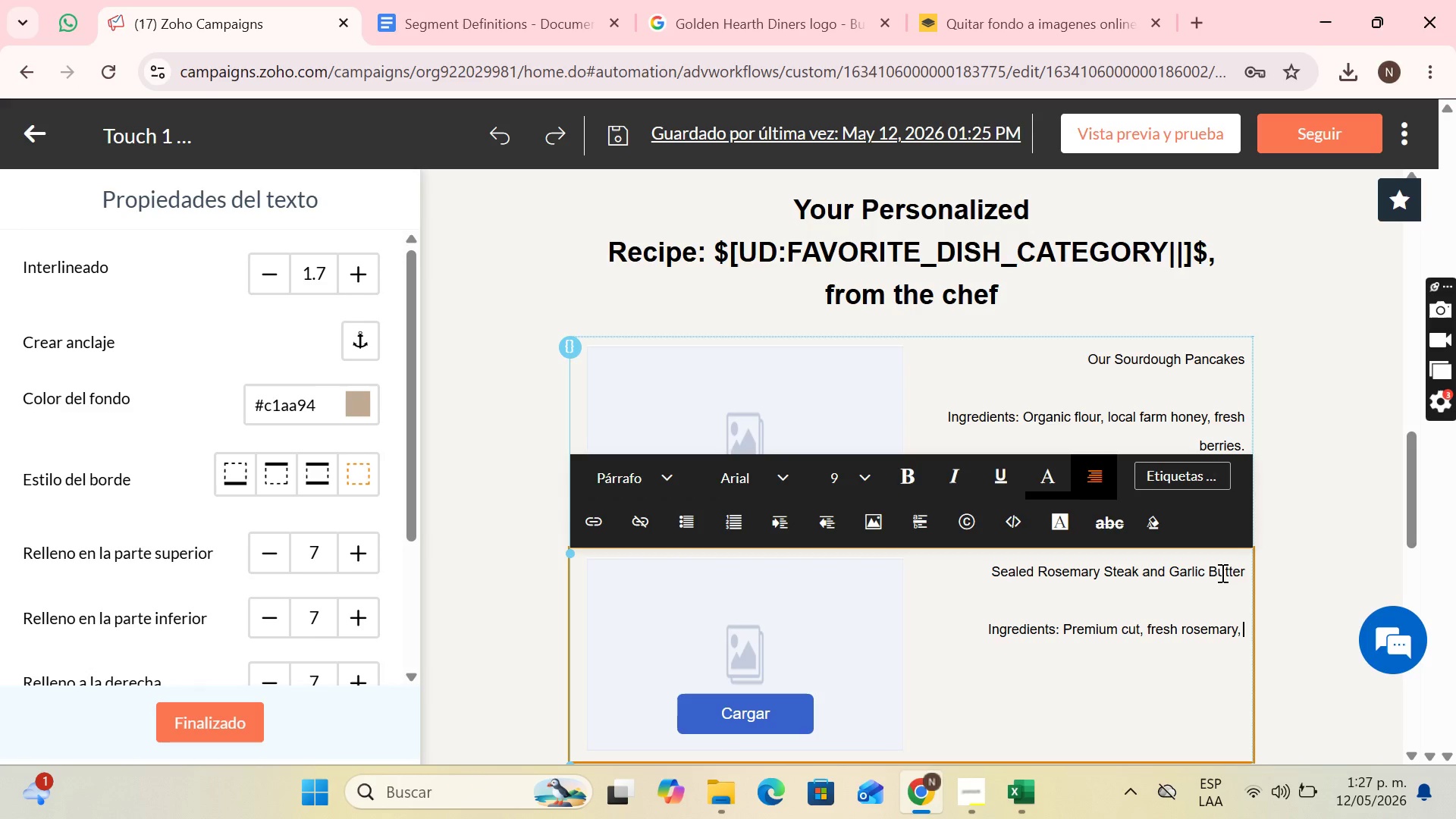 
type(smoked sea )
 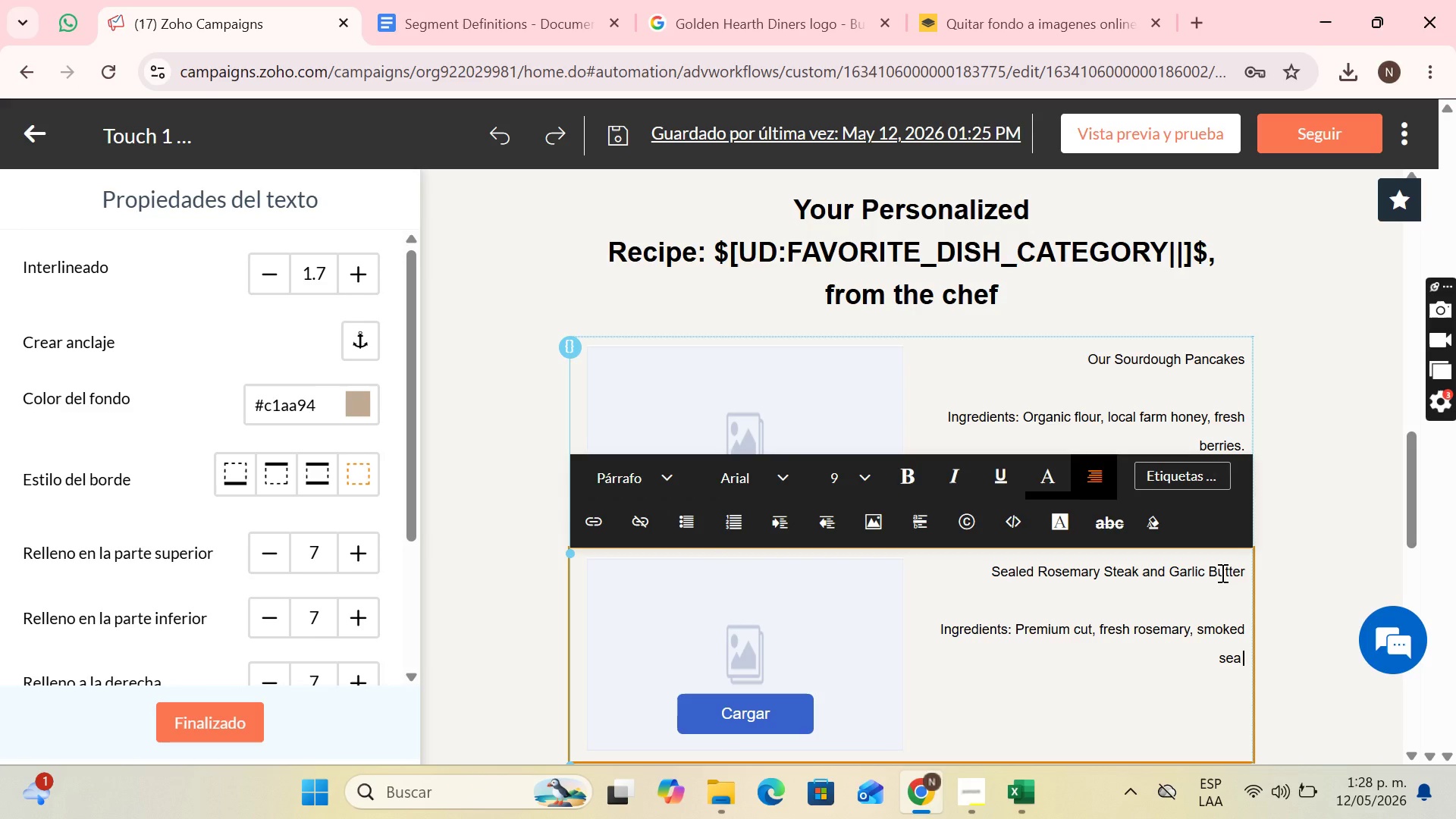 
wait(16.77)
 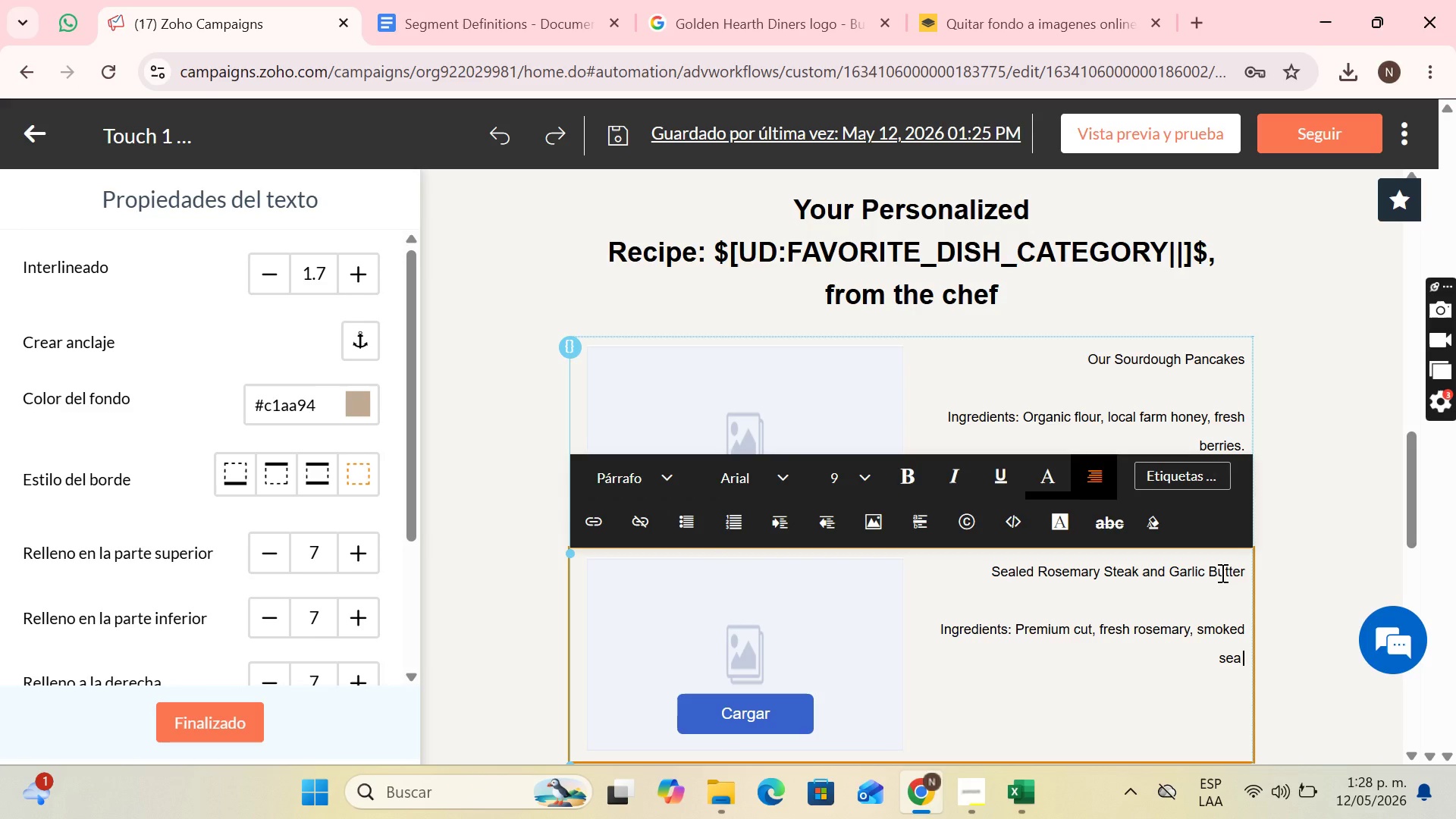 
type(salt.)
 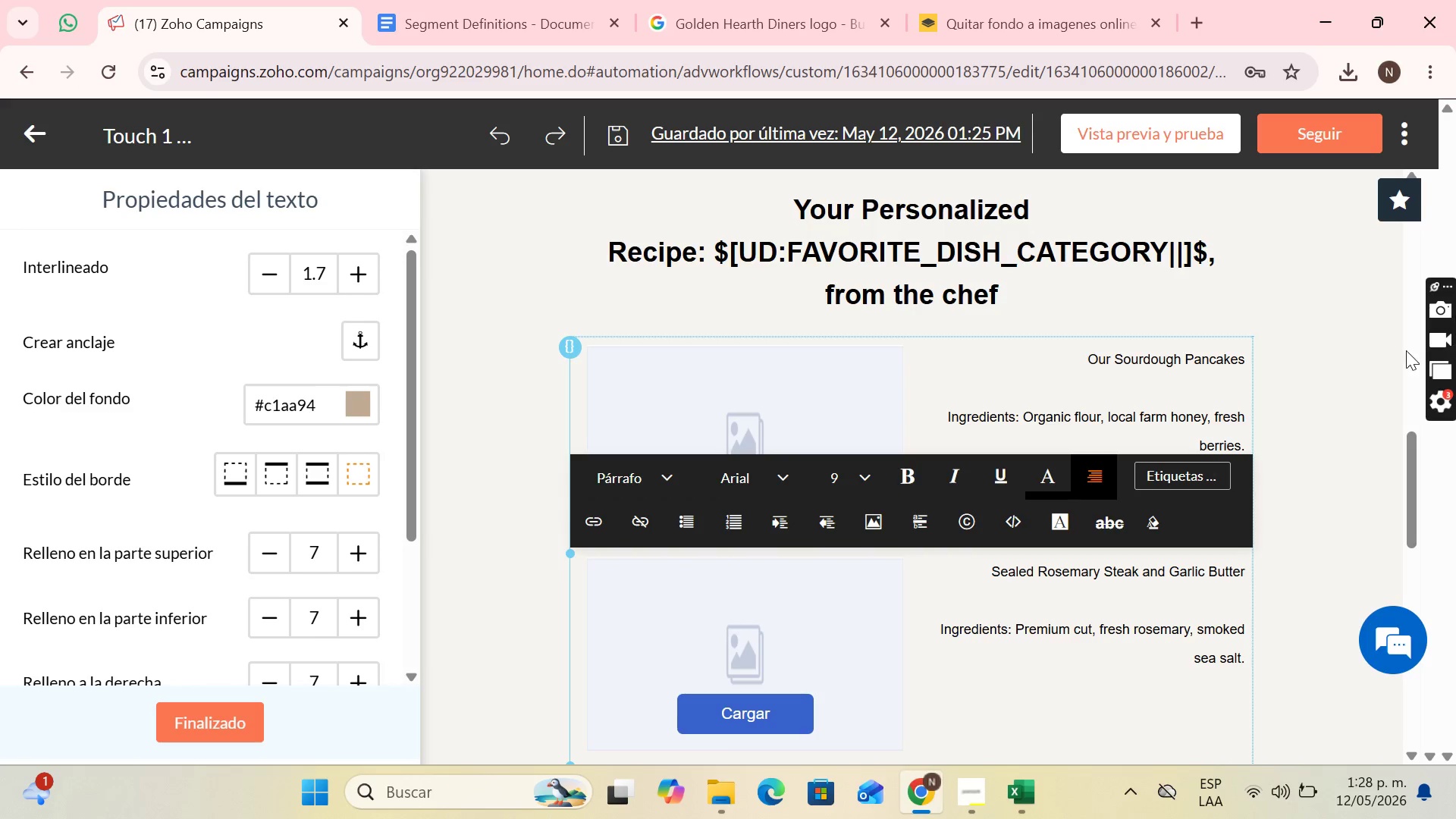 
wait(5.3)
 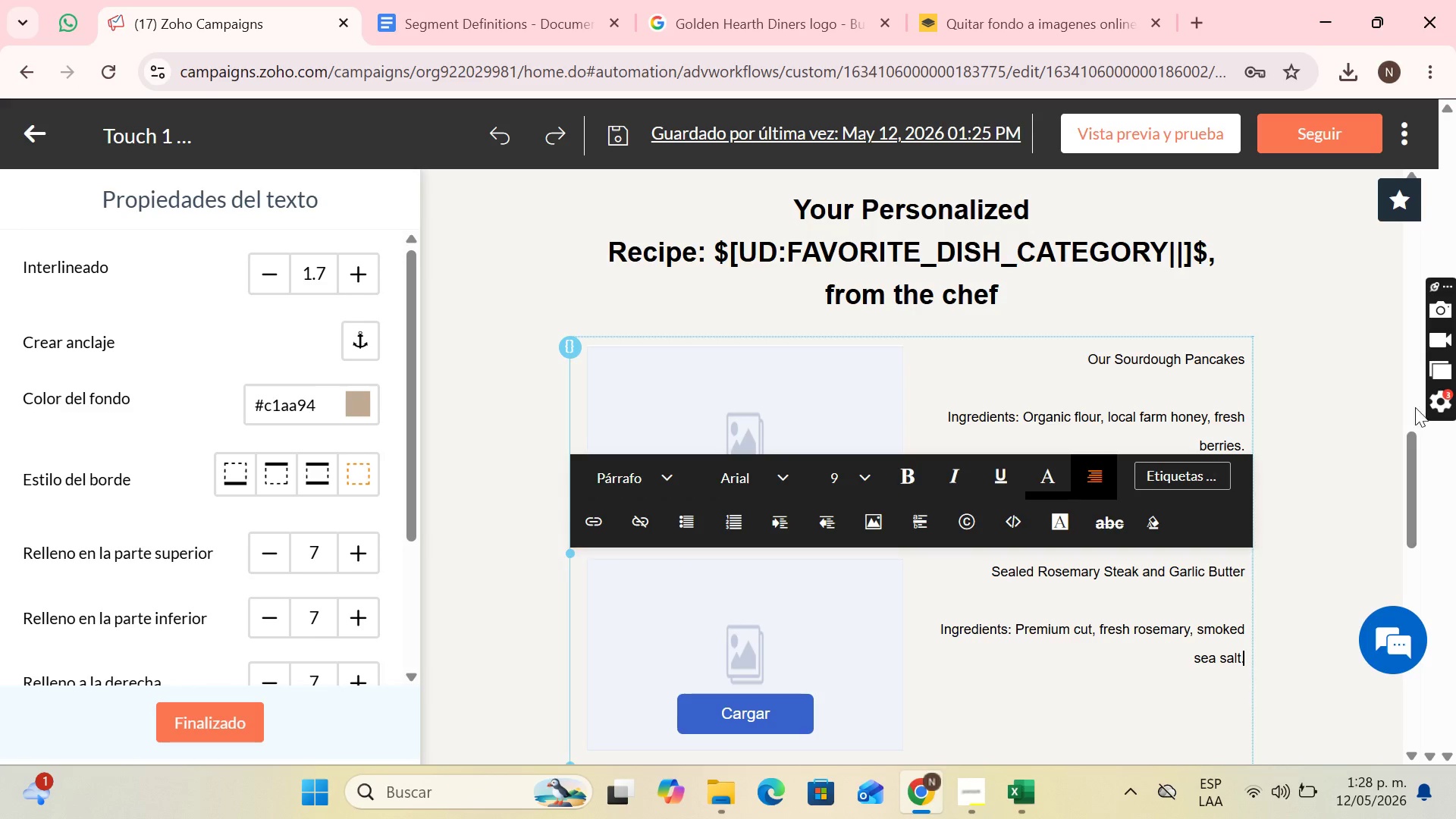 
scroll: coordinate [1149, 414], scroll_direction: down, amount: 3.0
 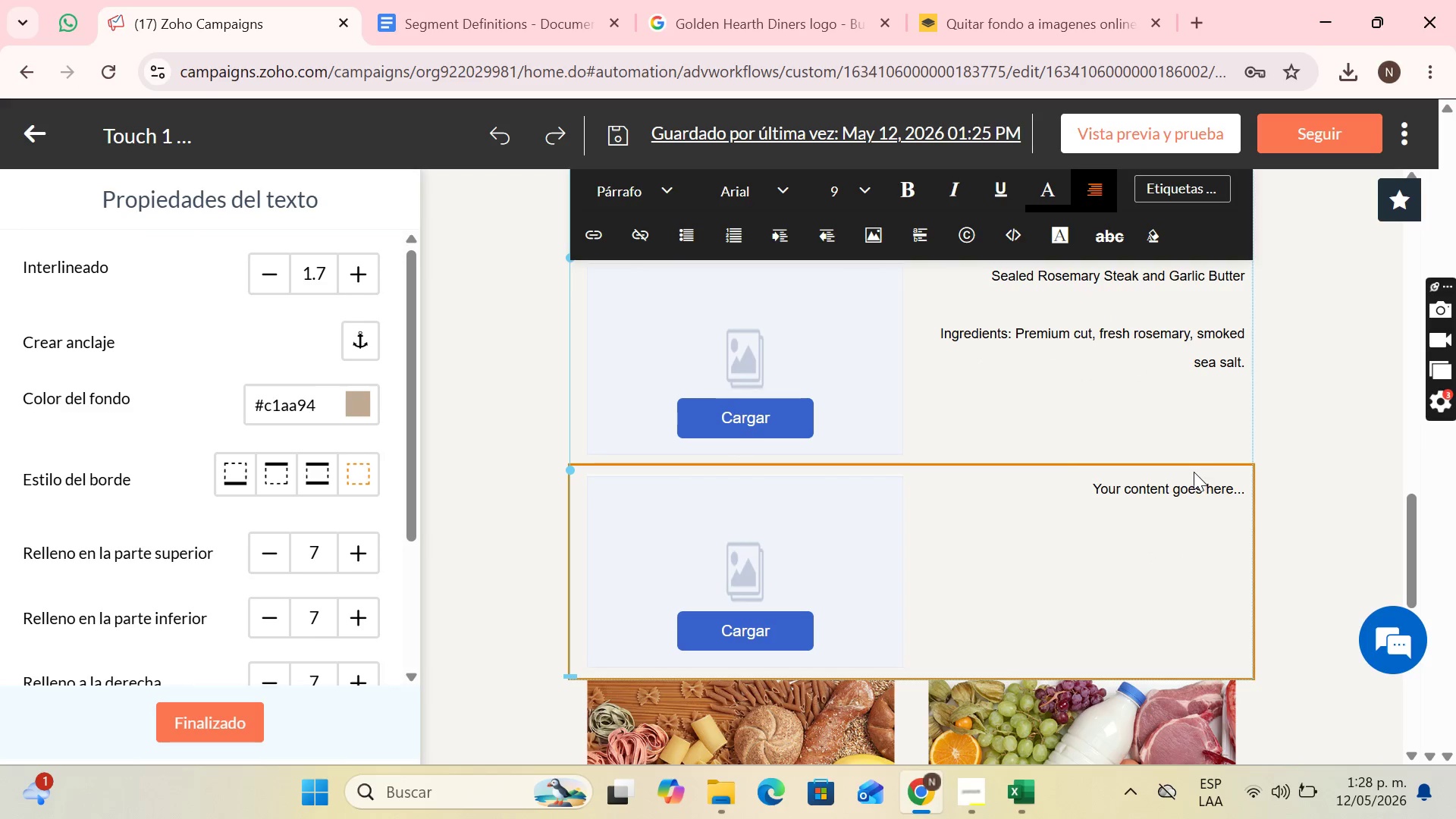 
left_click([1187, 485])
 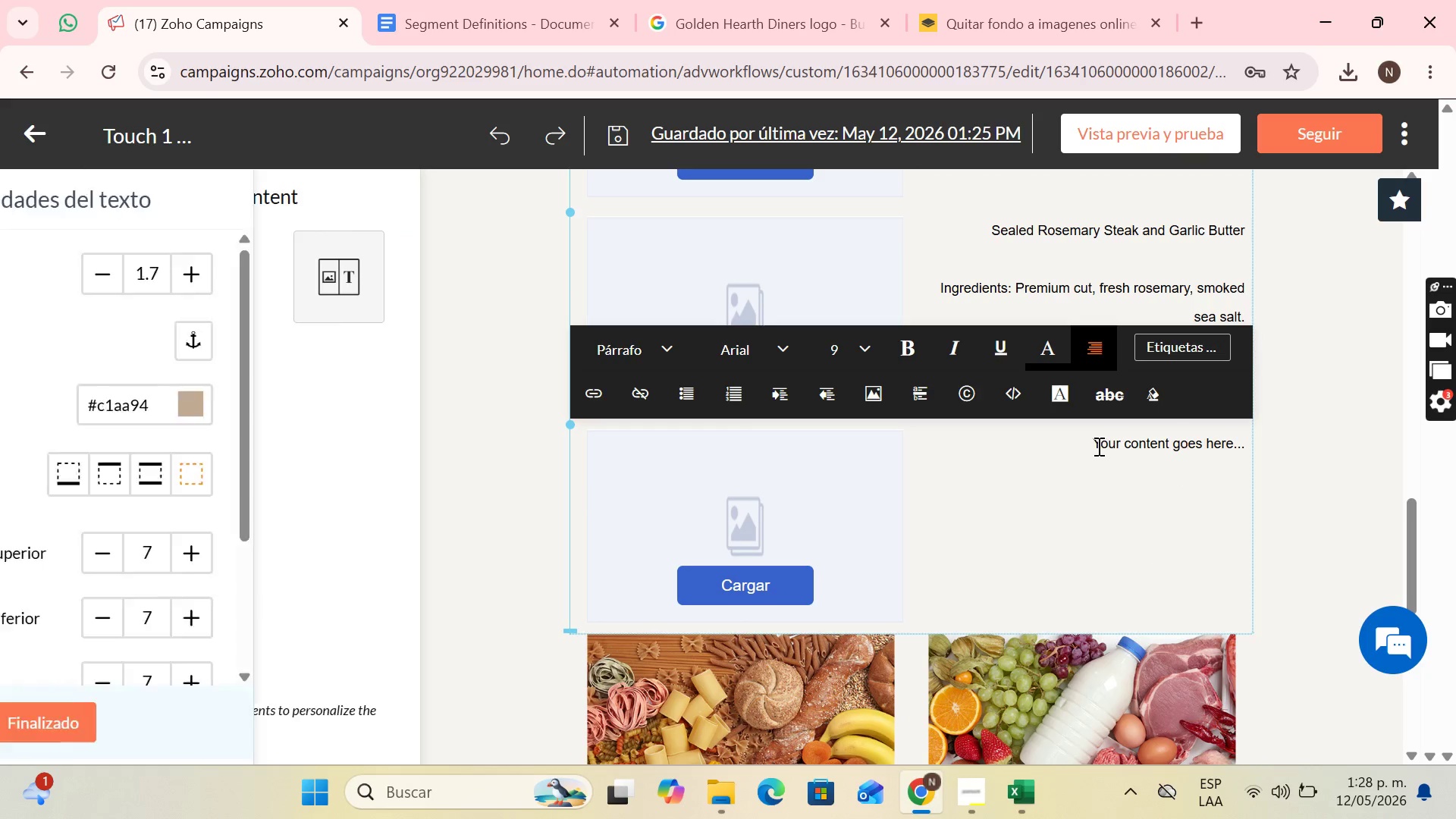 
left_click_drag(start_coordinate=[1097, 446], to_coordinate=[1257, 444])
 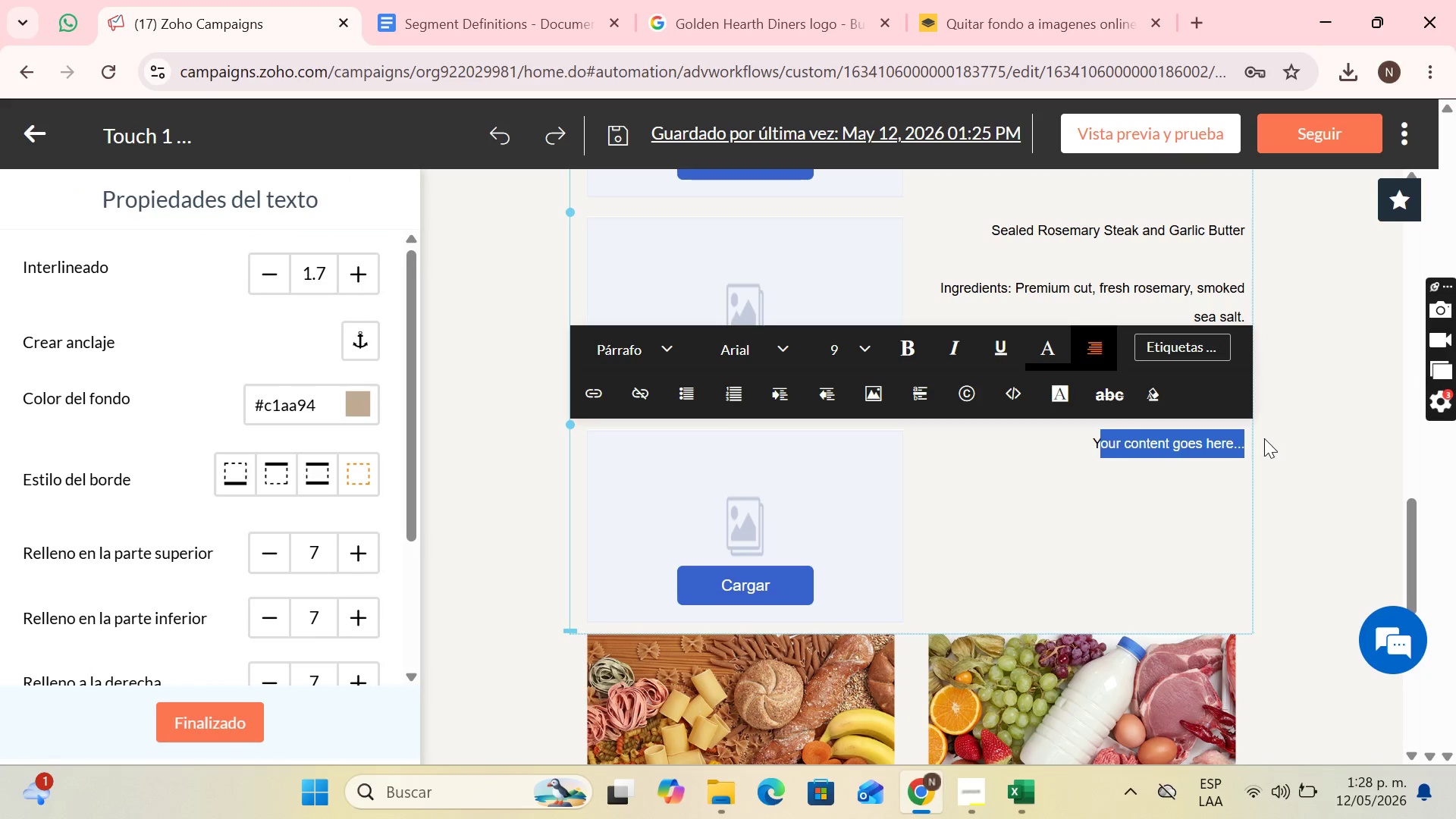 
key(Backspace)
 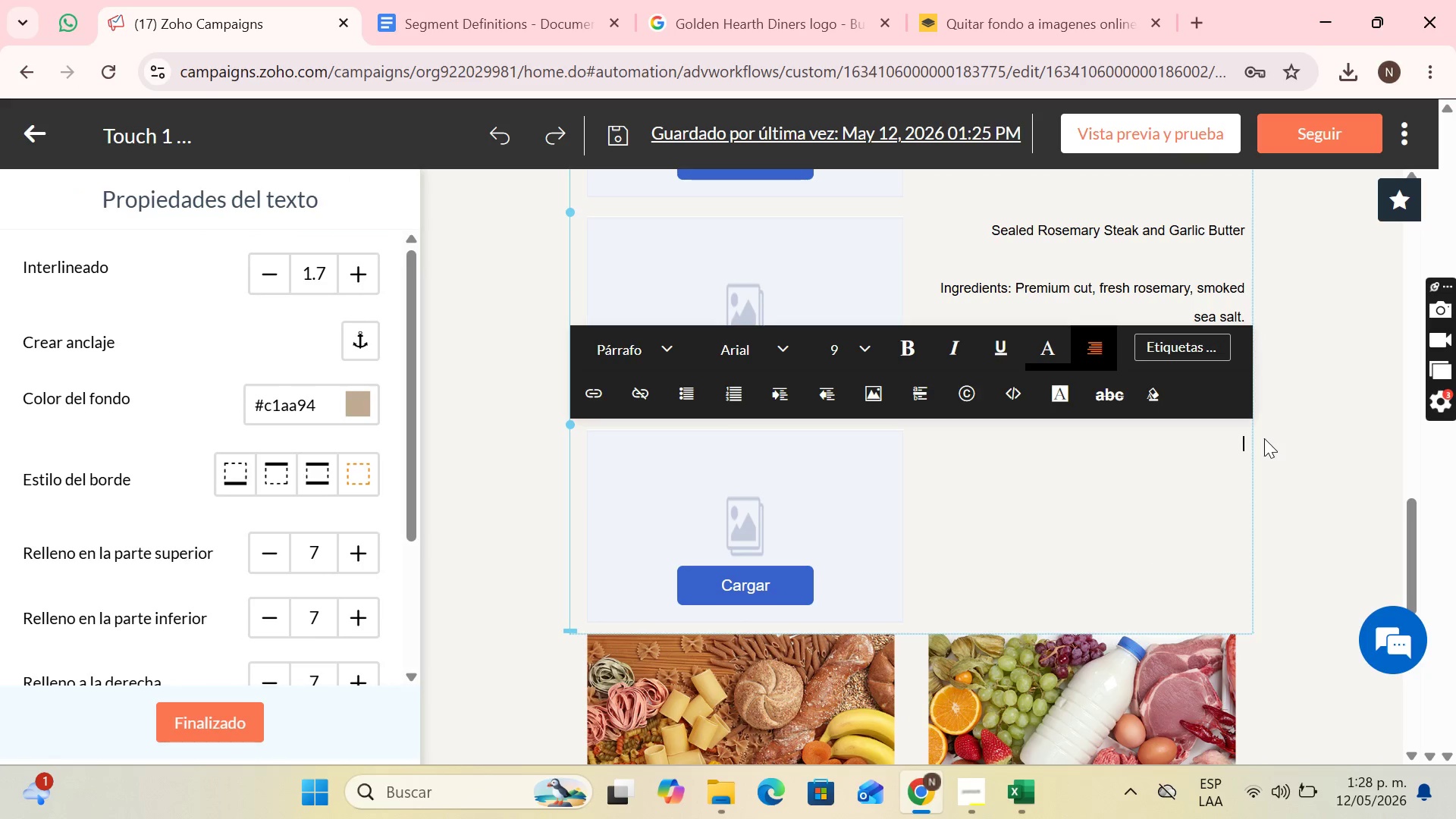 
key(Backspace)
 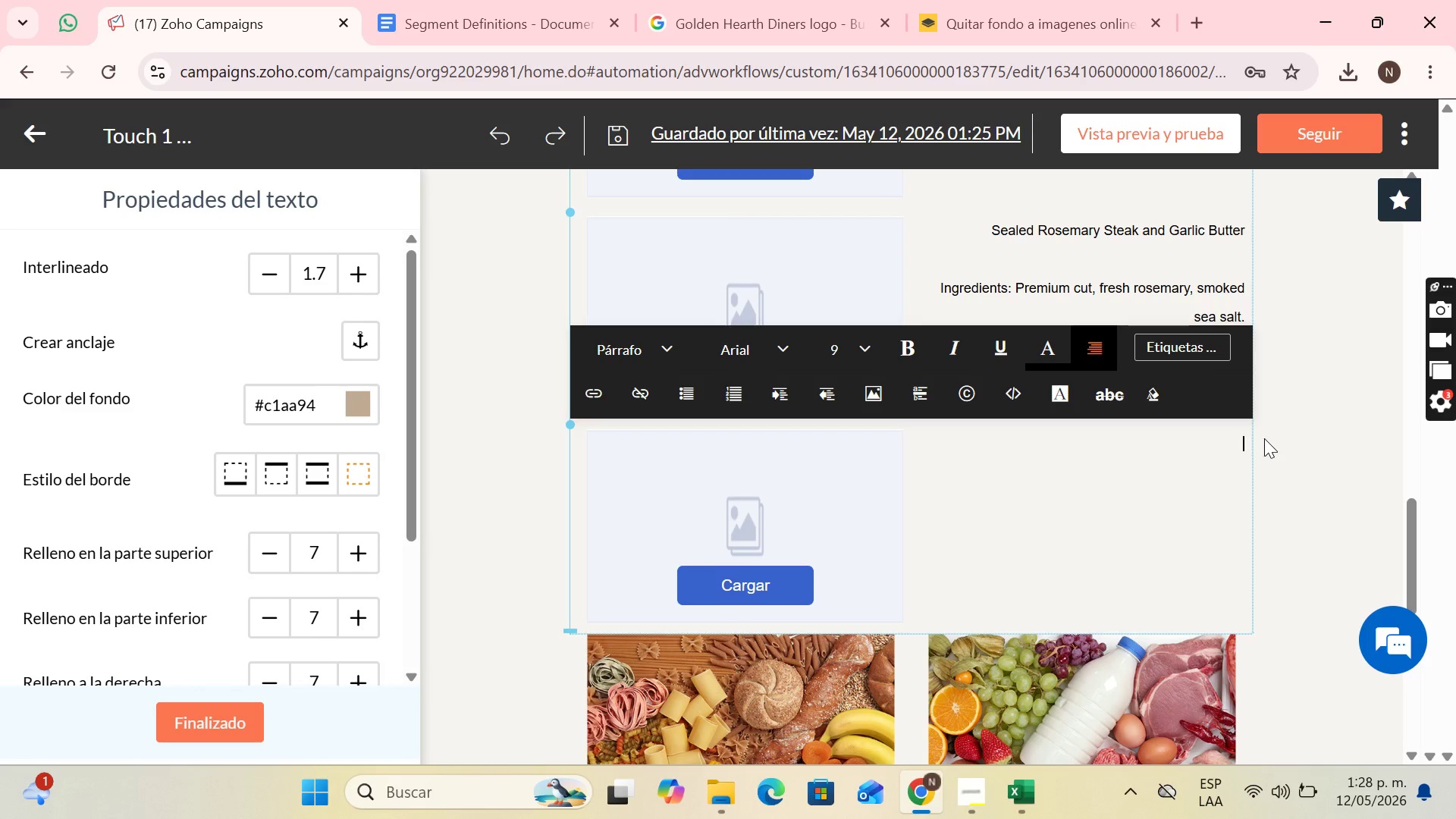 
wait(30.3)
 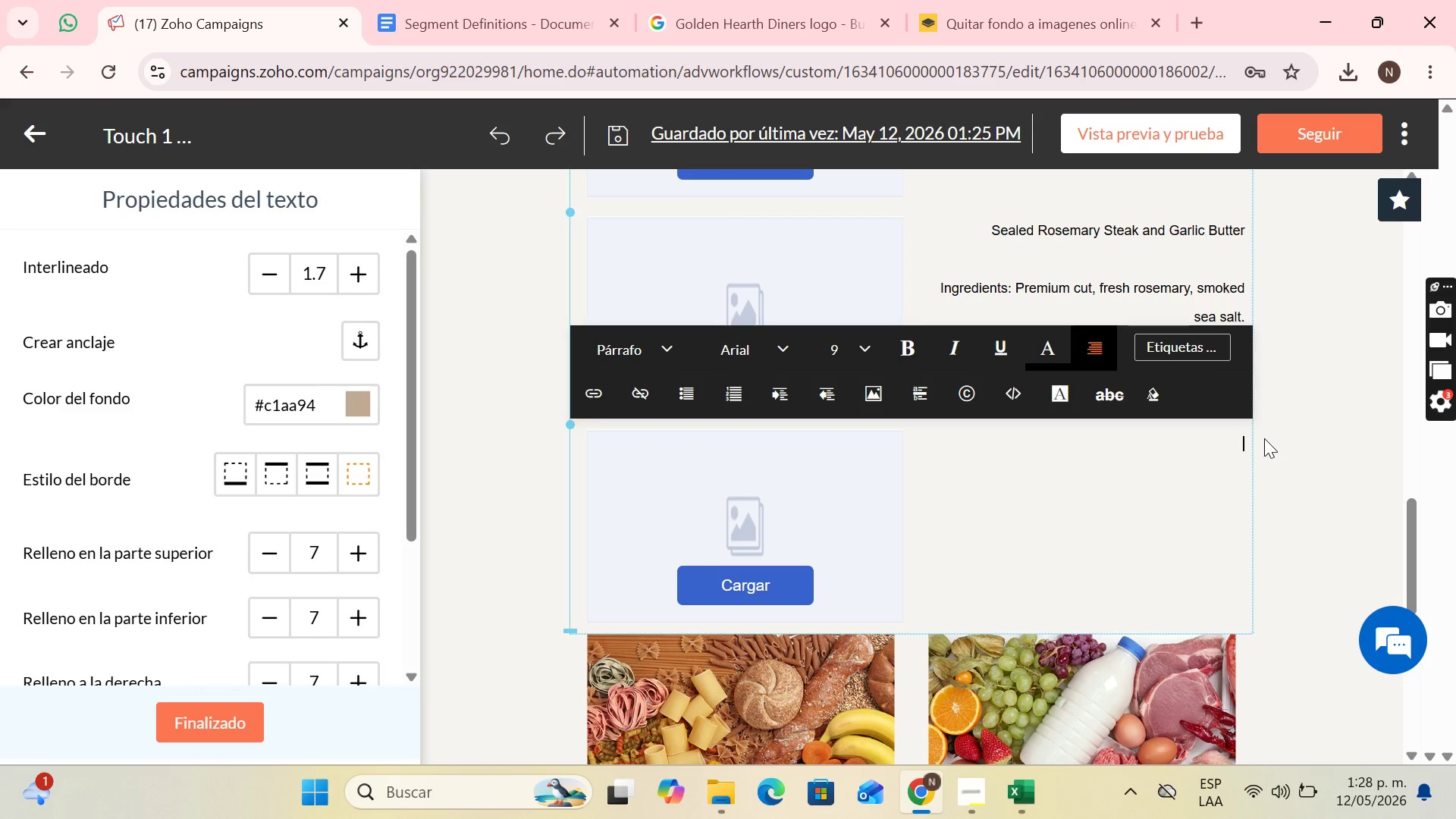 
type(The Secret Of Our Special Herbal Dressing )
key(Backspace)
 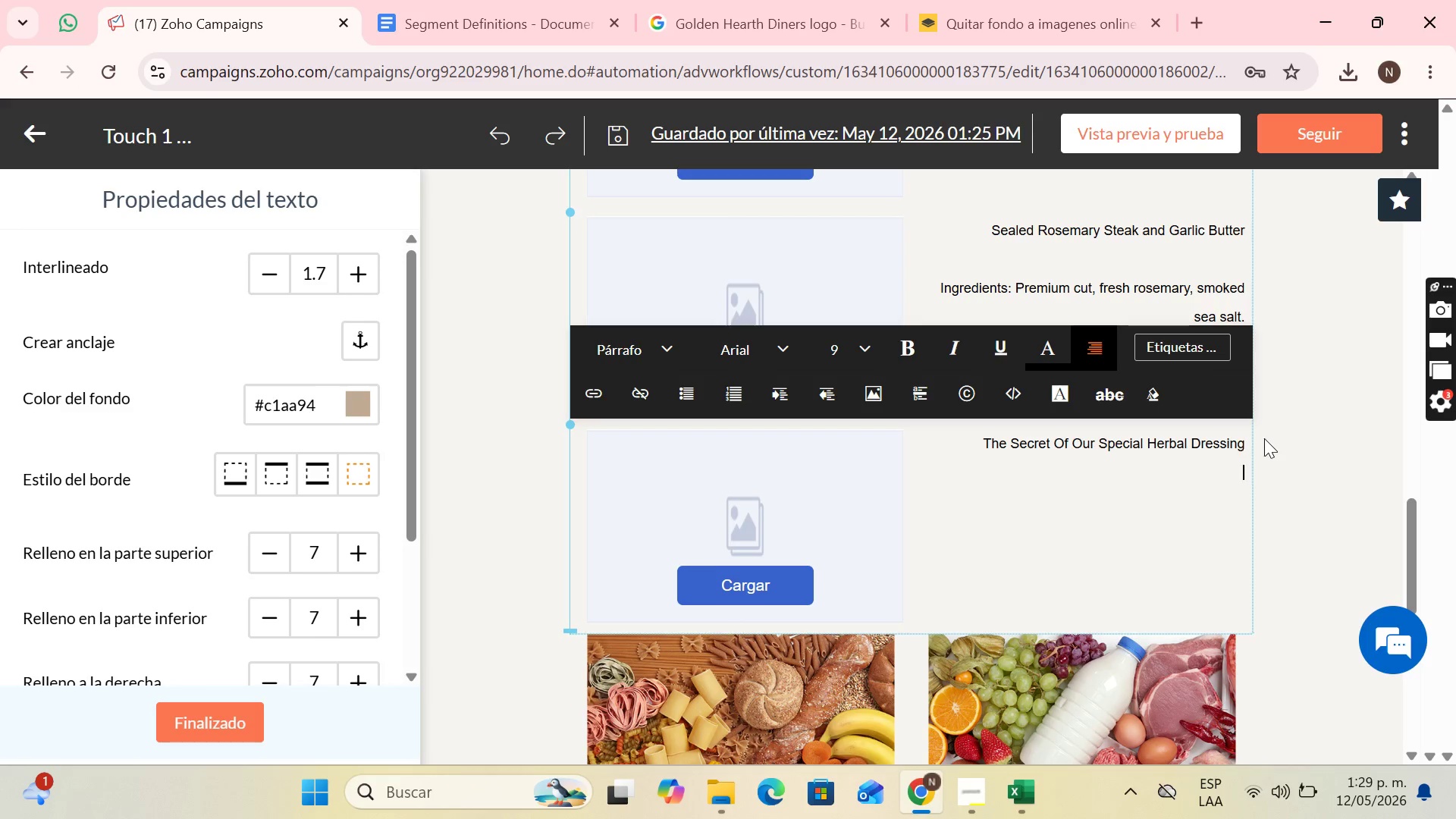 
key(Enter)
 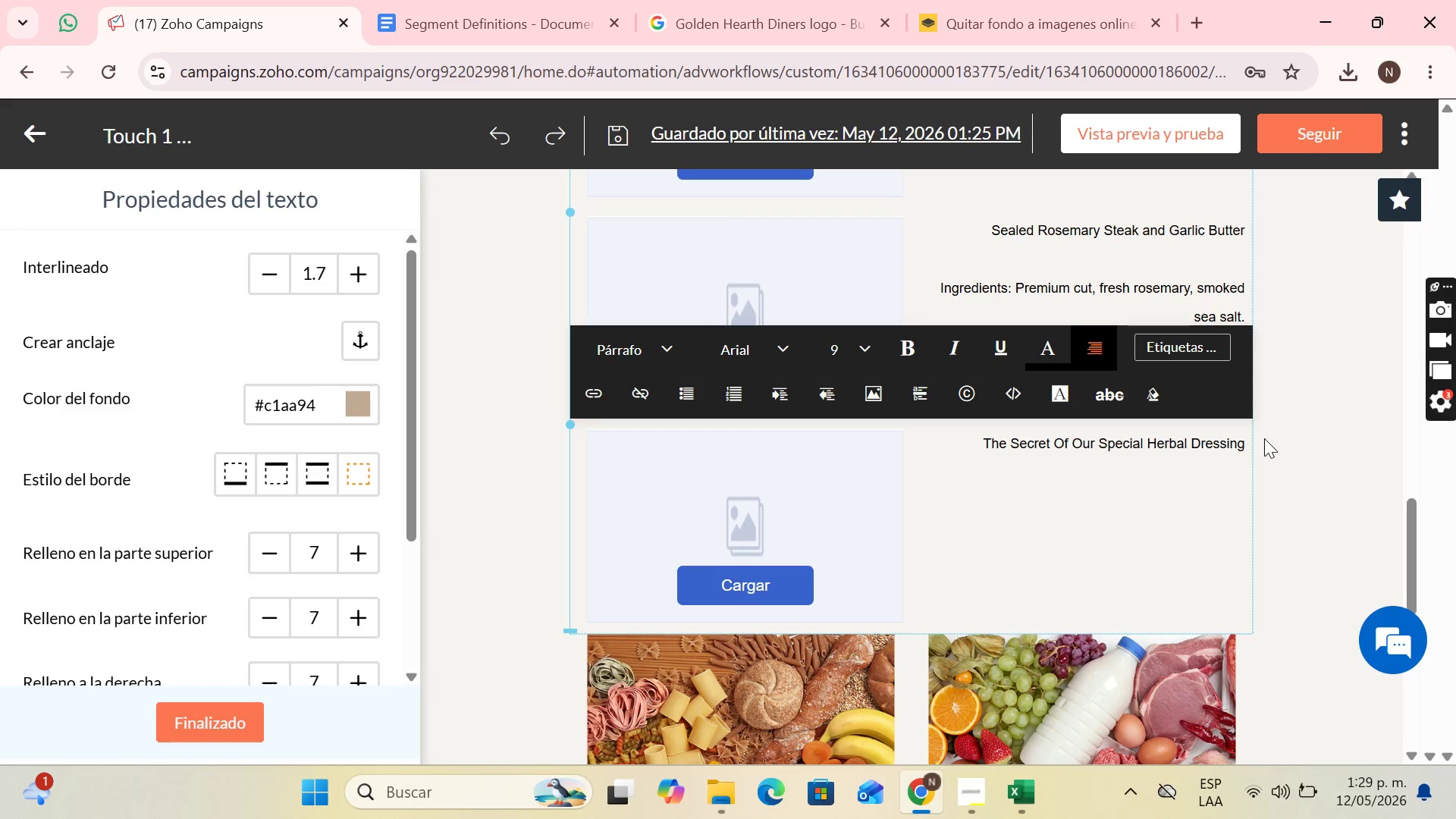 
key(Enter)
 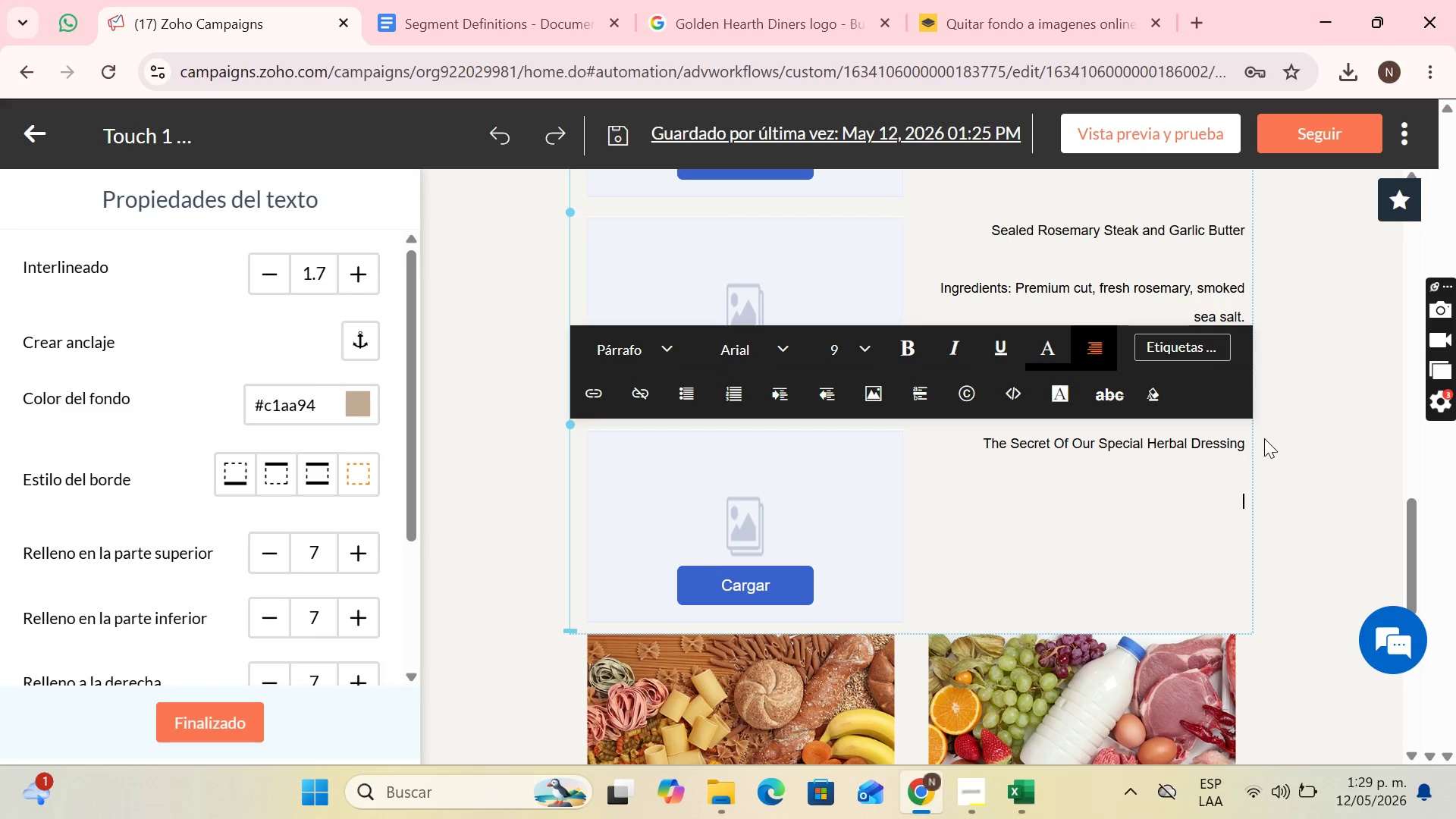 
key(Backspace)
 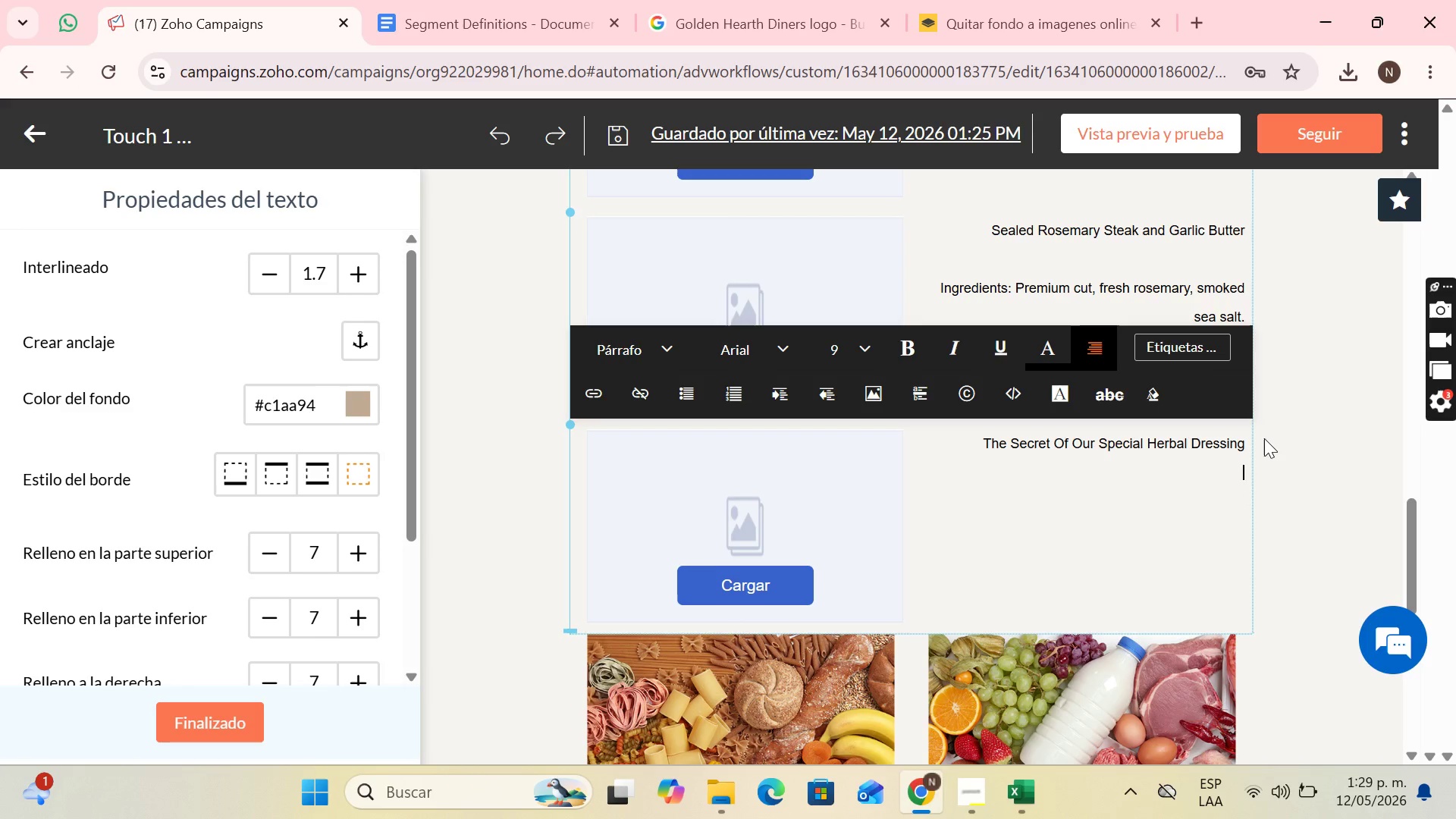 
key(Enter)
 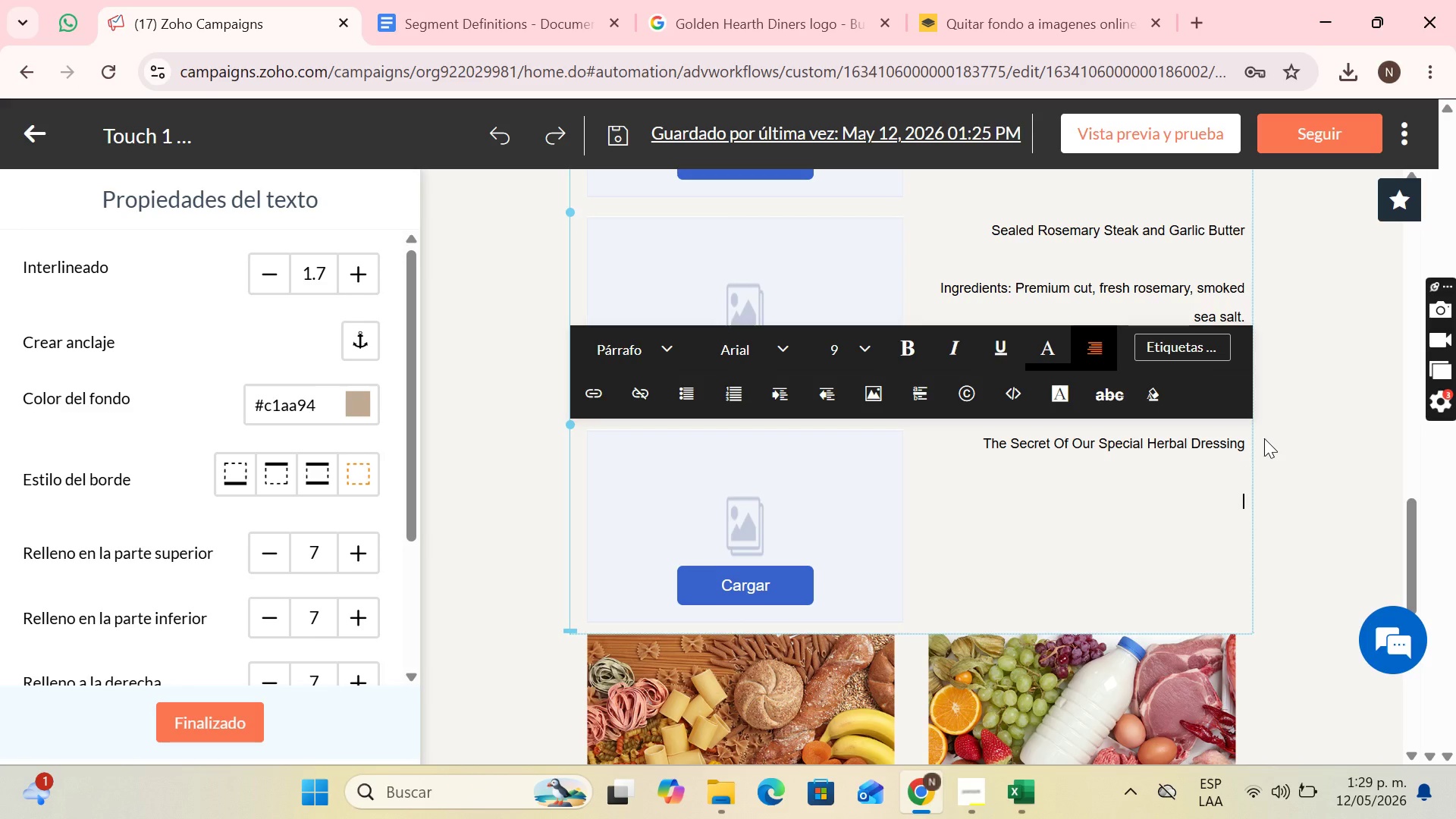 
type(Sin)
key(Backspace)
key(Backspace)
key(Backspace)
key(Backspace)
type(Since we couldn;t choose just one dish for you, we want to share the basis of our flavor> our secred blend od )
key(Backspace)
type(f lo)
key(Backspace)
key(Backspace)
key(Backspace)
key(Backspace)
key(Backspace)
type(f local f)
key(Backspace)
type(herbs)
 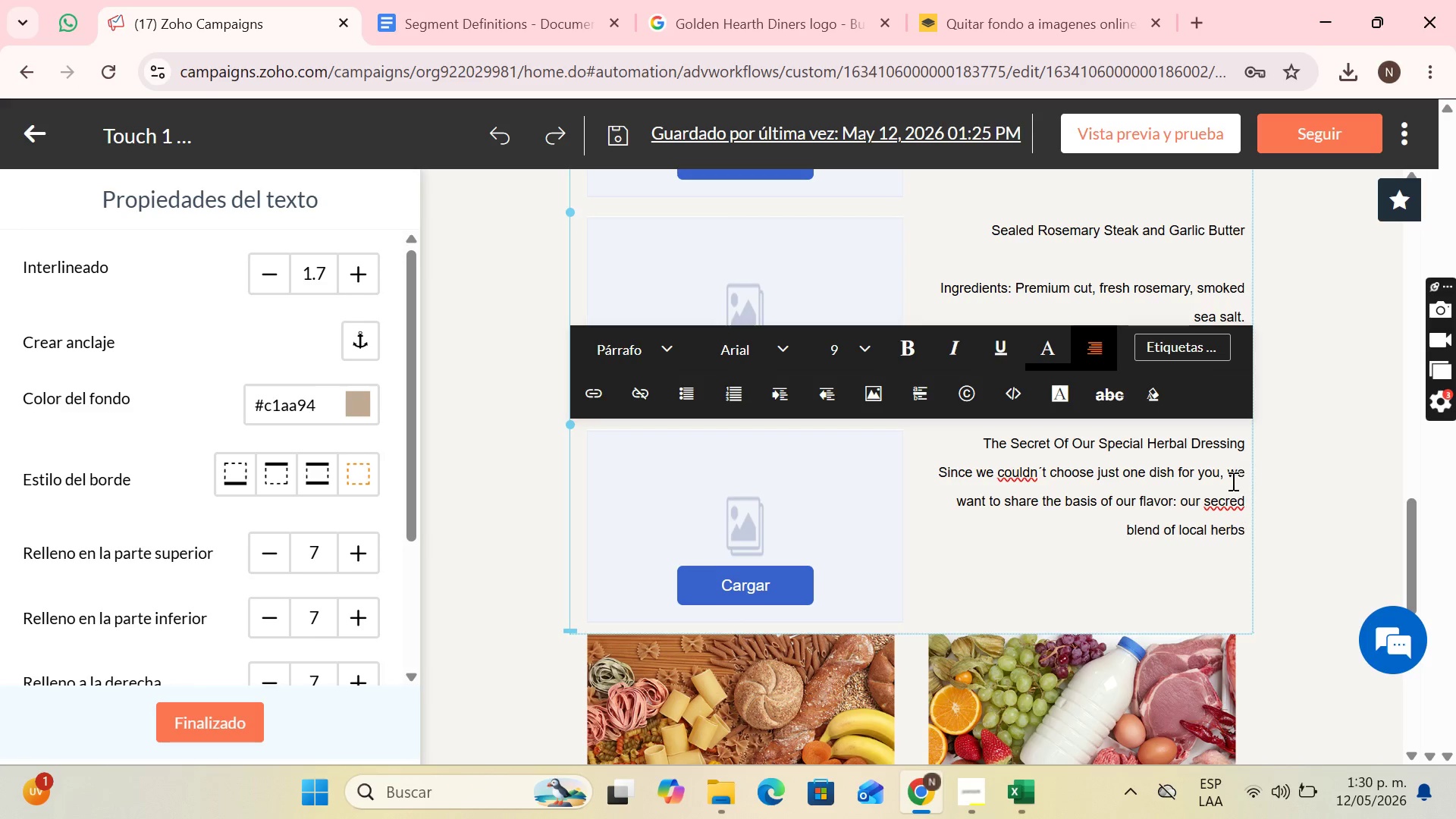 
left_click([1238, 500])
 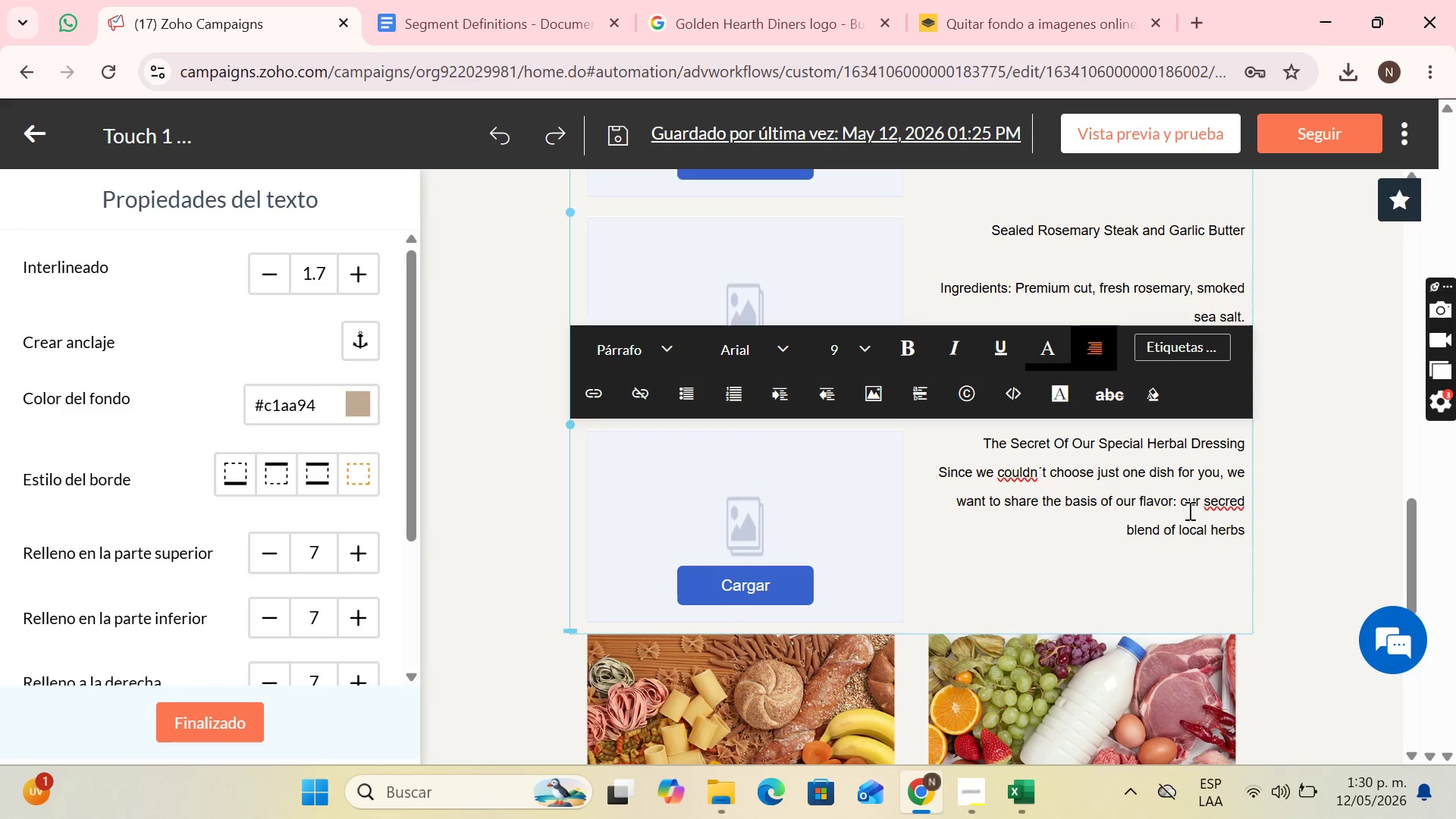 
key(ArrowRight)
 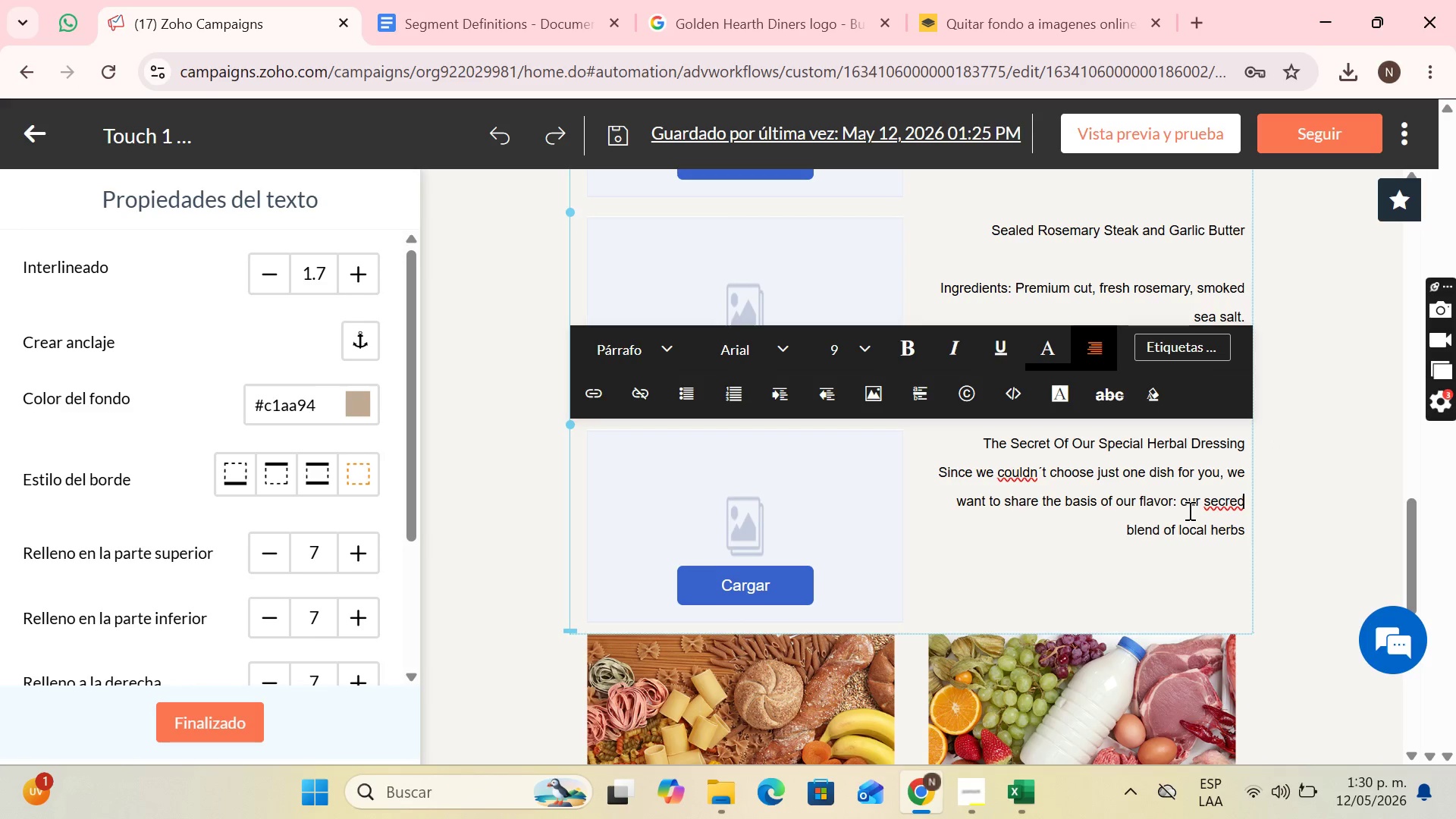 
key(Backspace)
 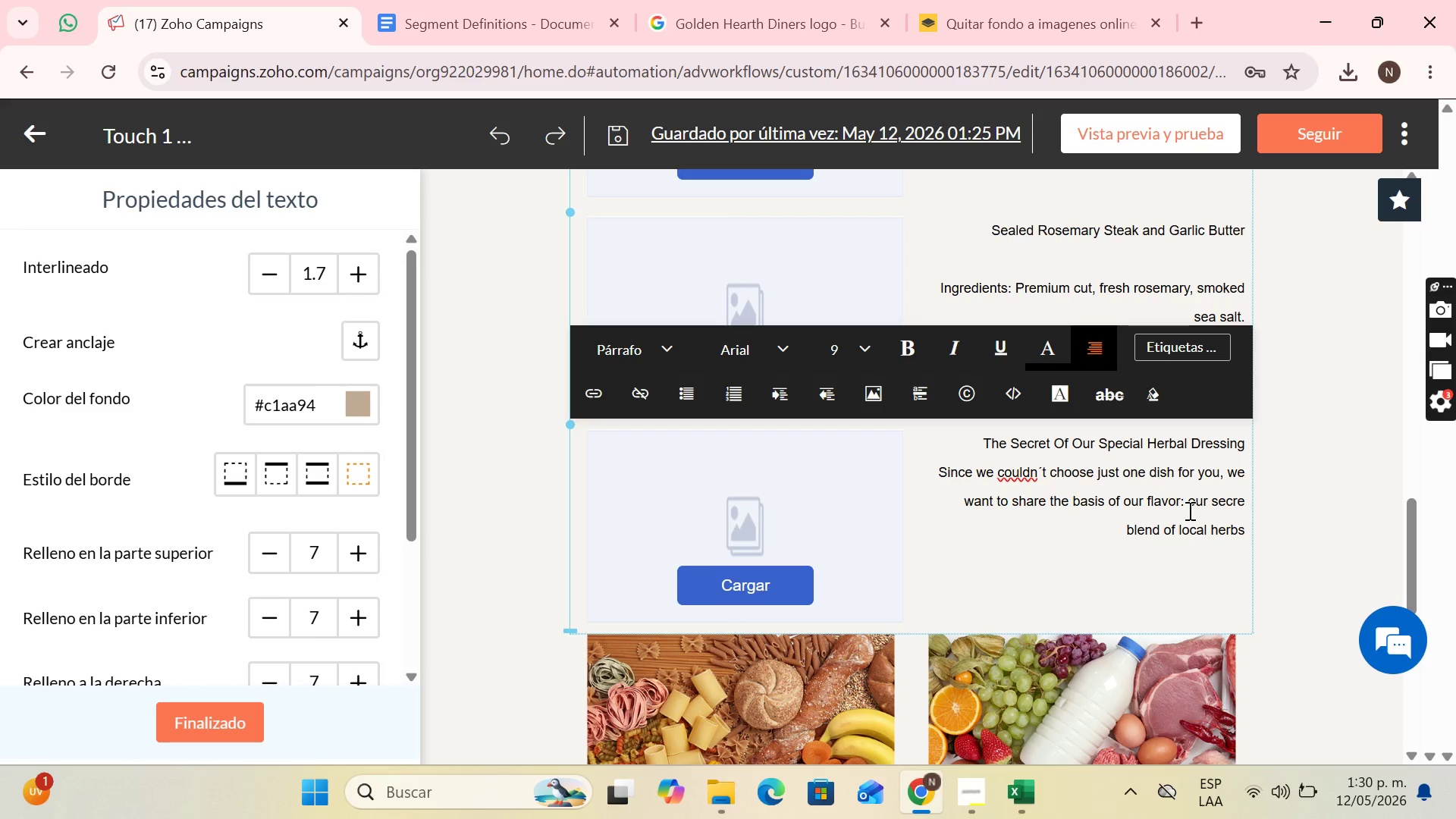 
key(T)
 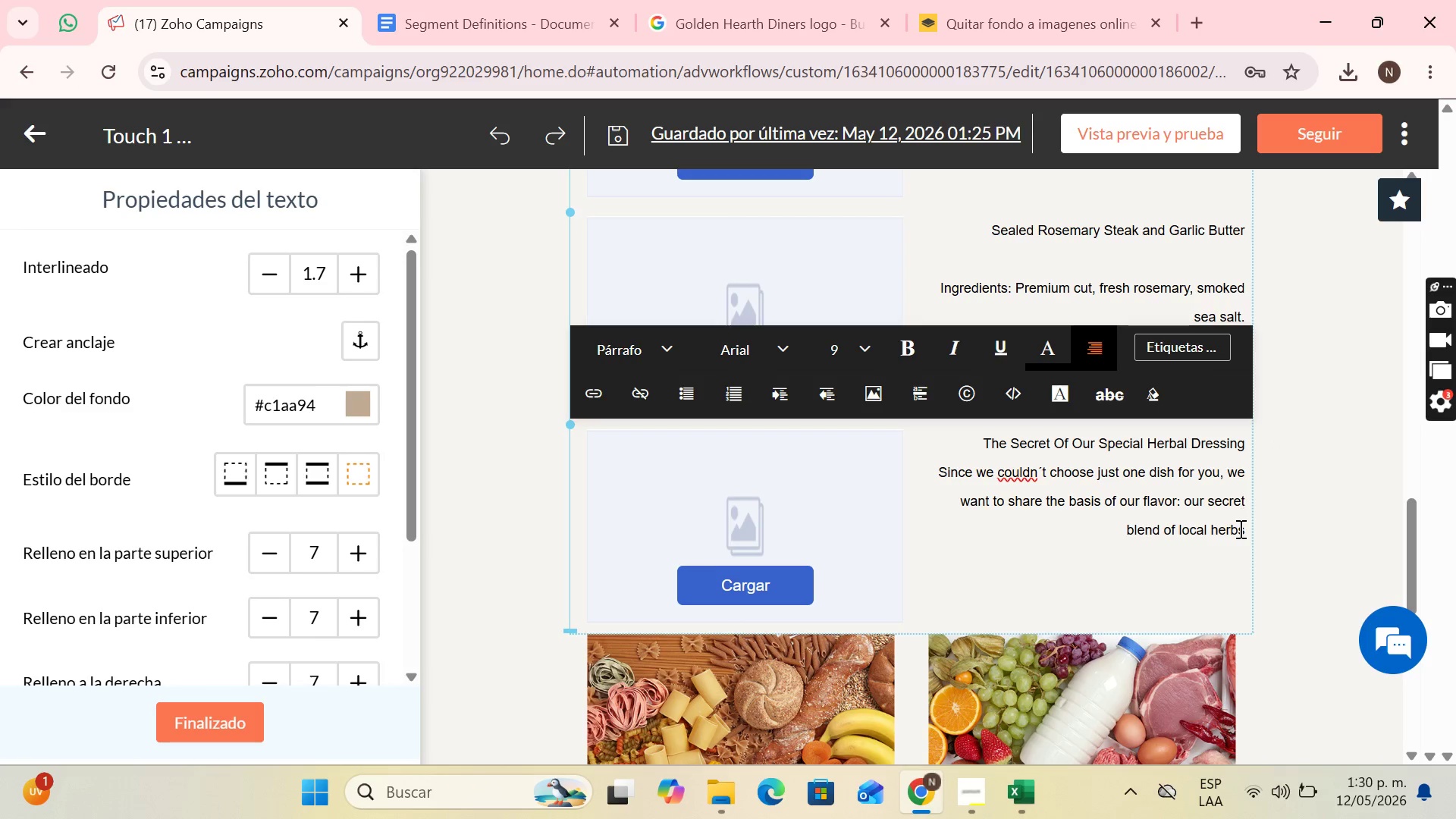 
double_click([1246, 529])
 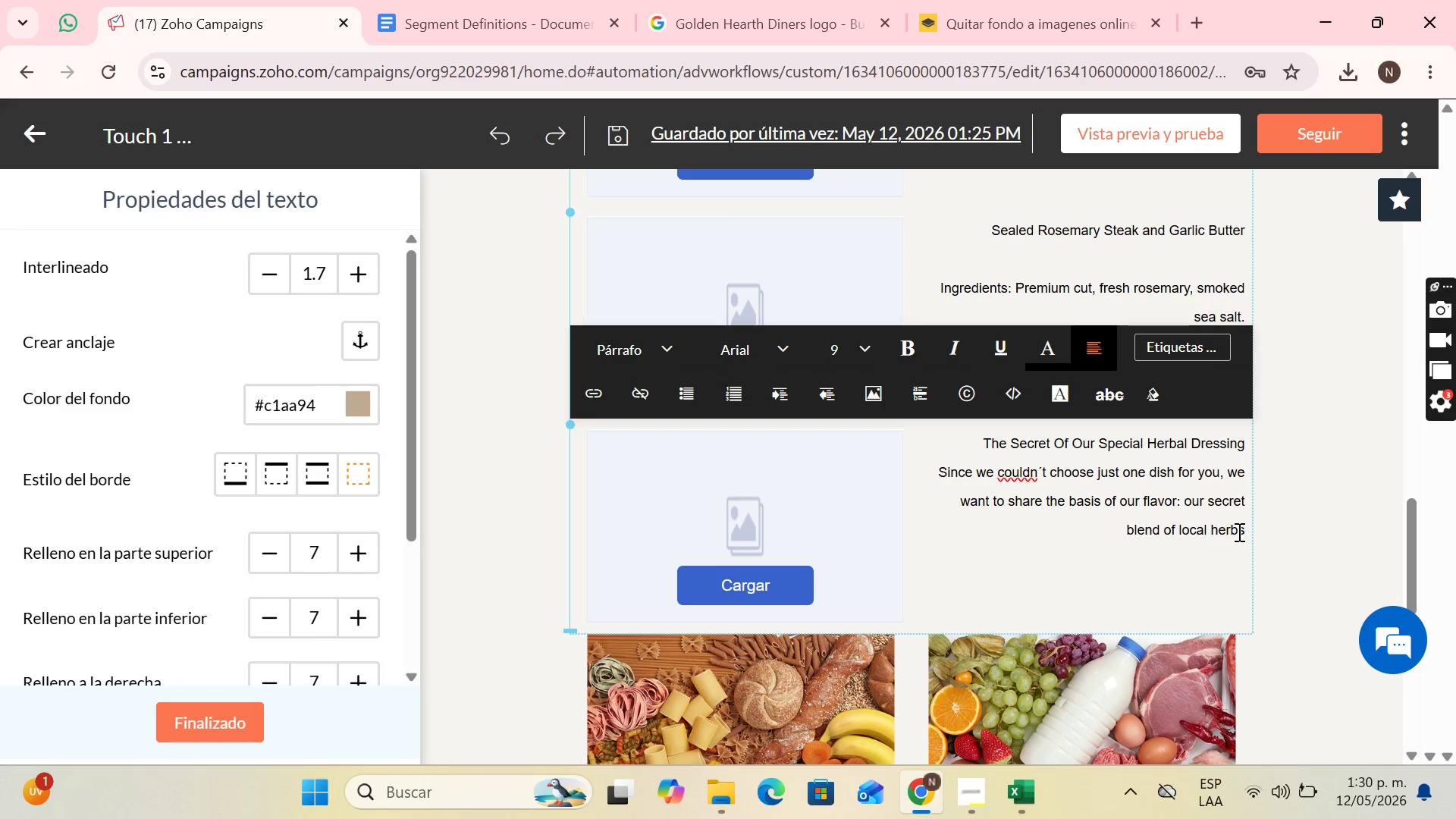 
key(ArrowRight)
 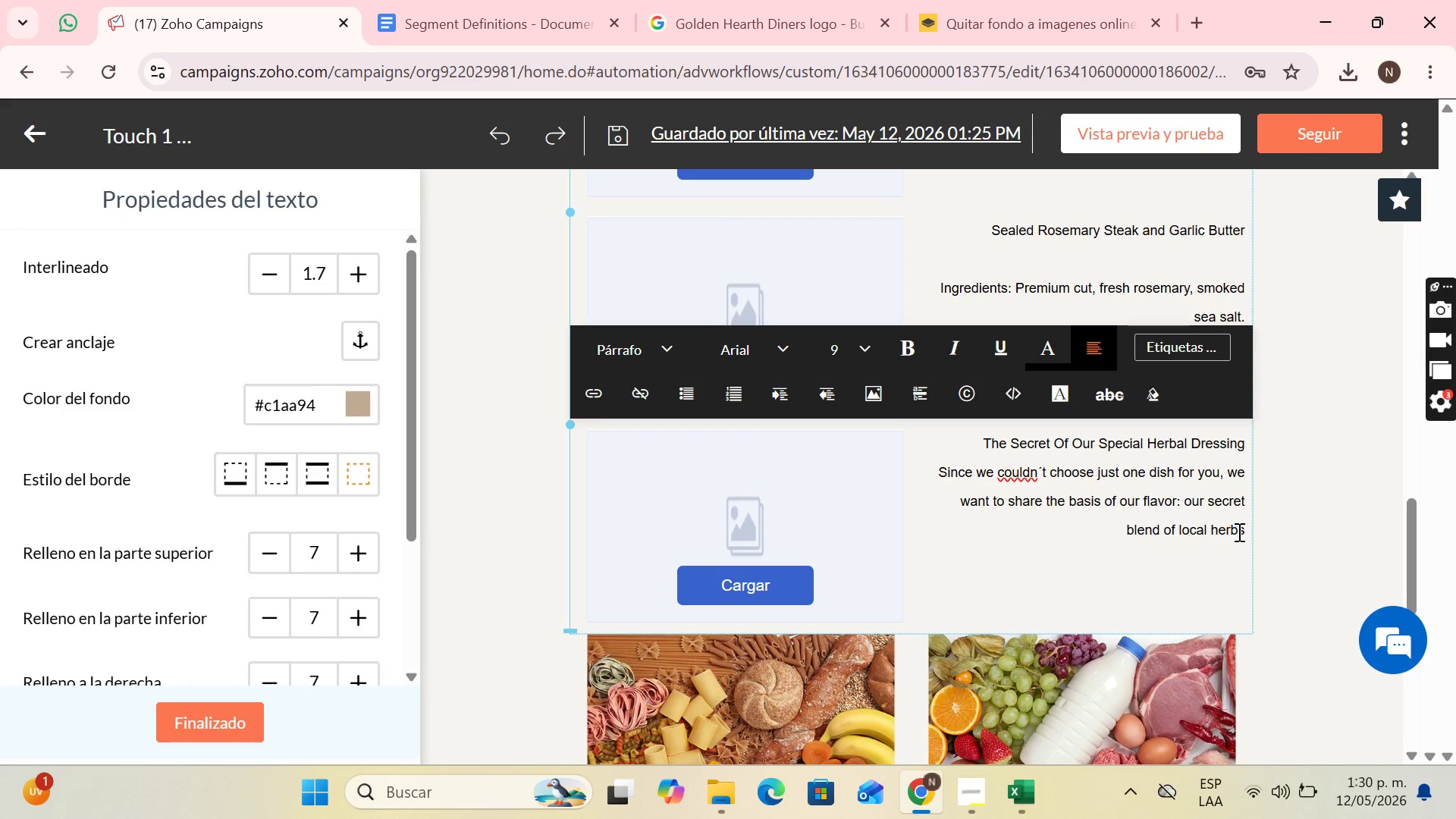 
left_click_drag(start_coordinate=[1238, 532], to_coordinate=[1248, 534])
 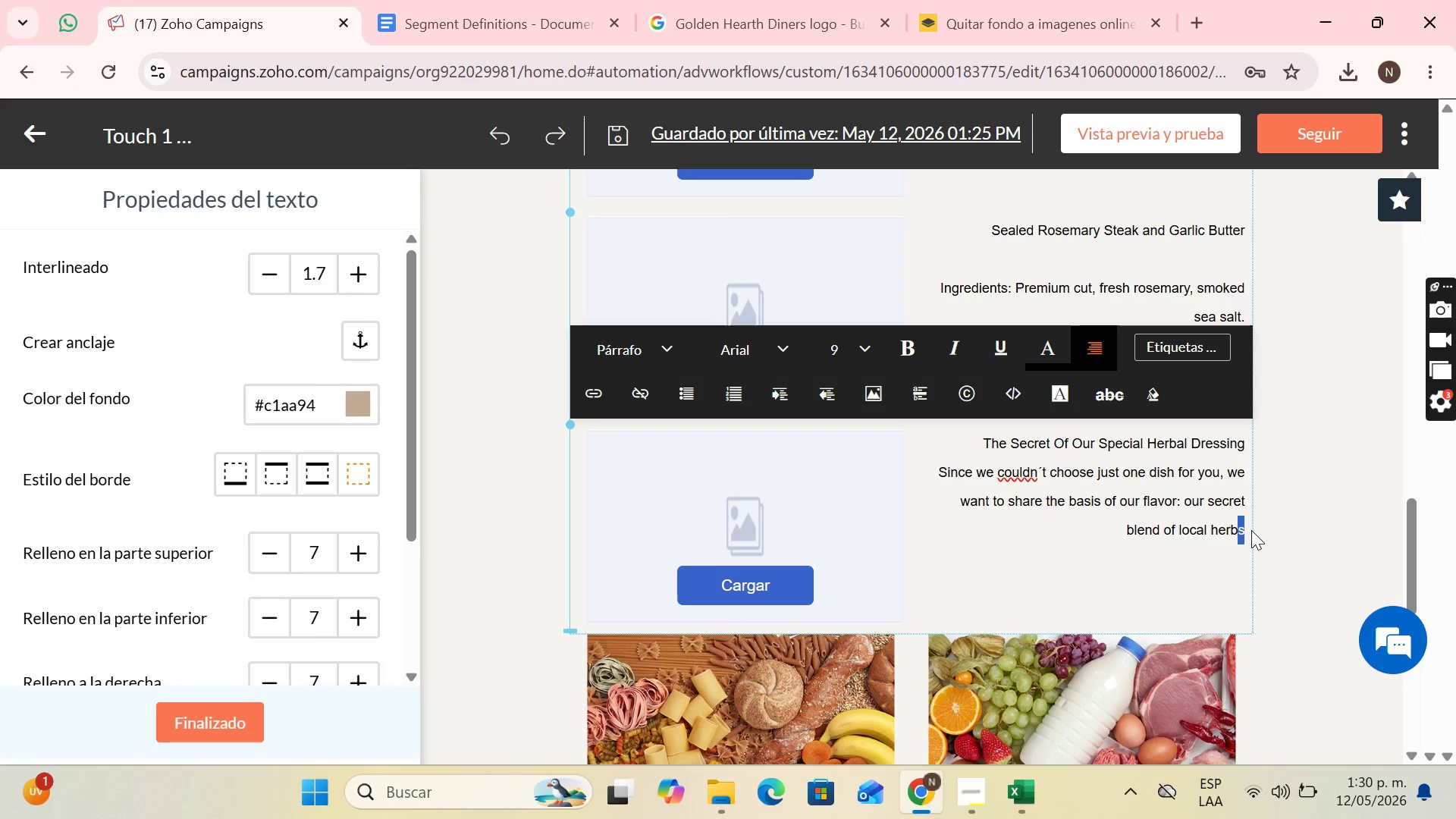 
key(ArrowRight)
 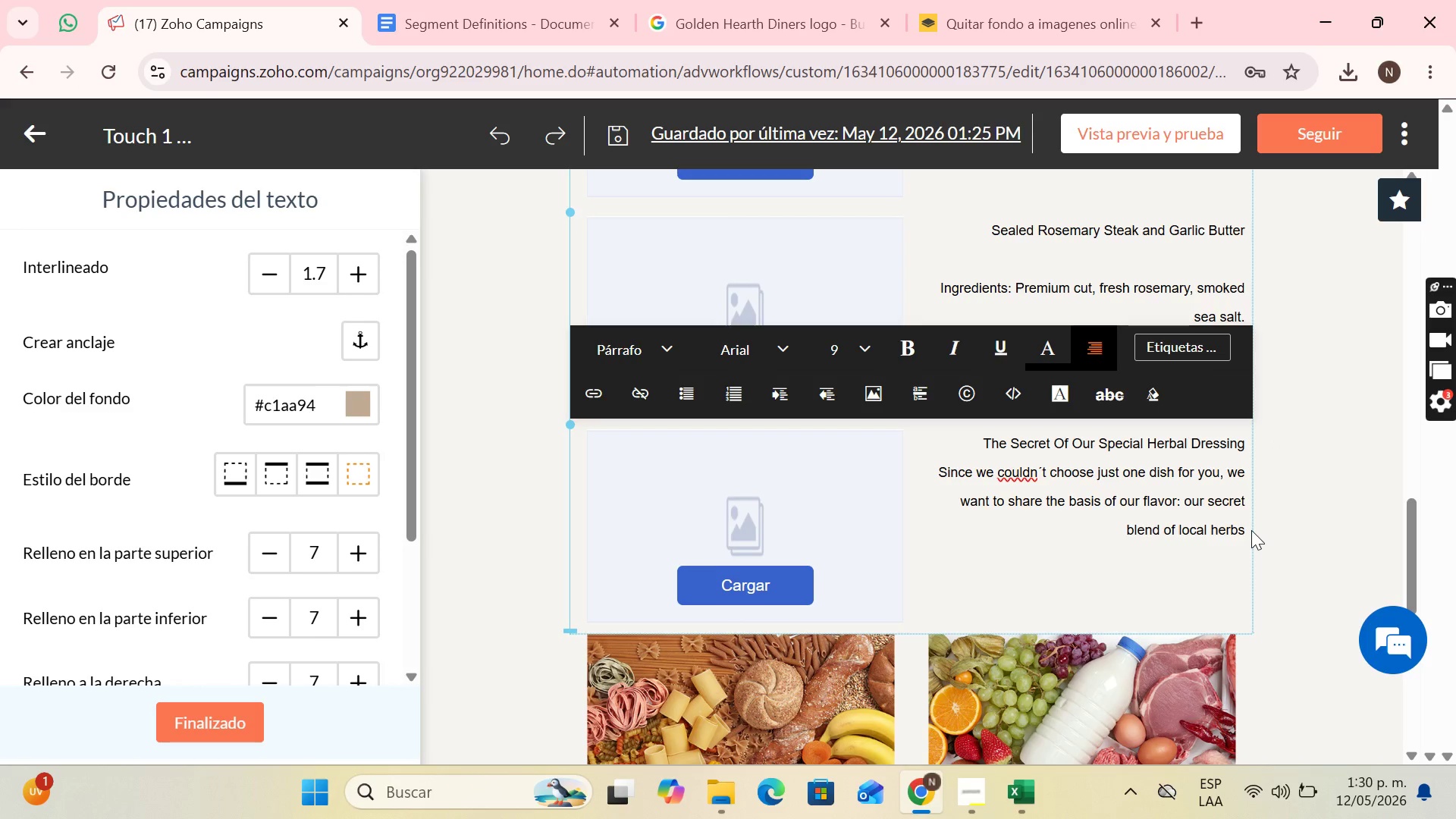 
key(Enter)
 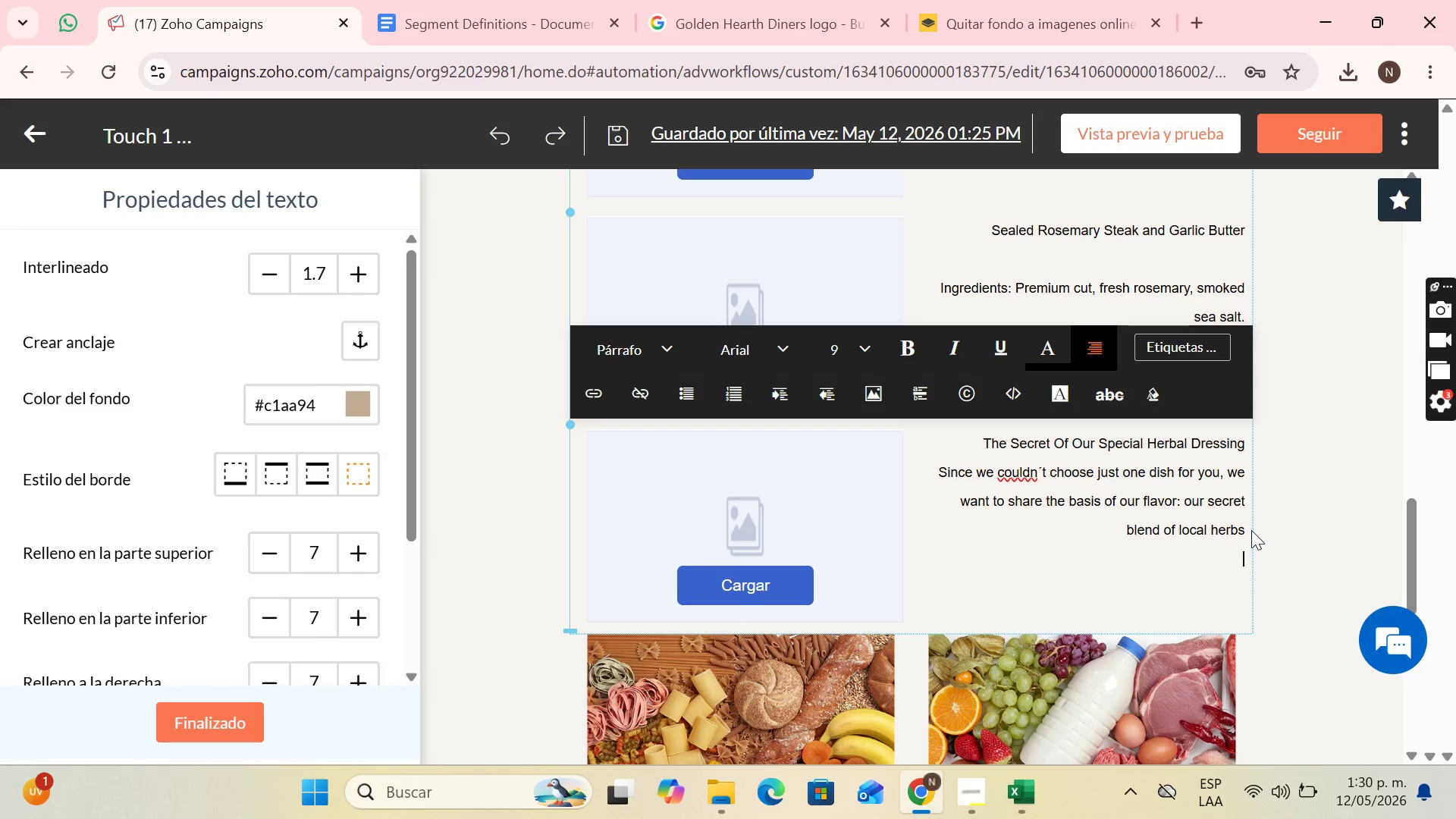 
key(Enter)
 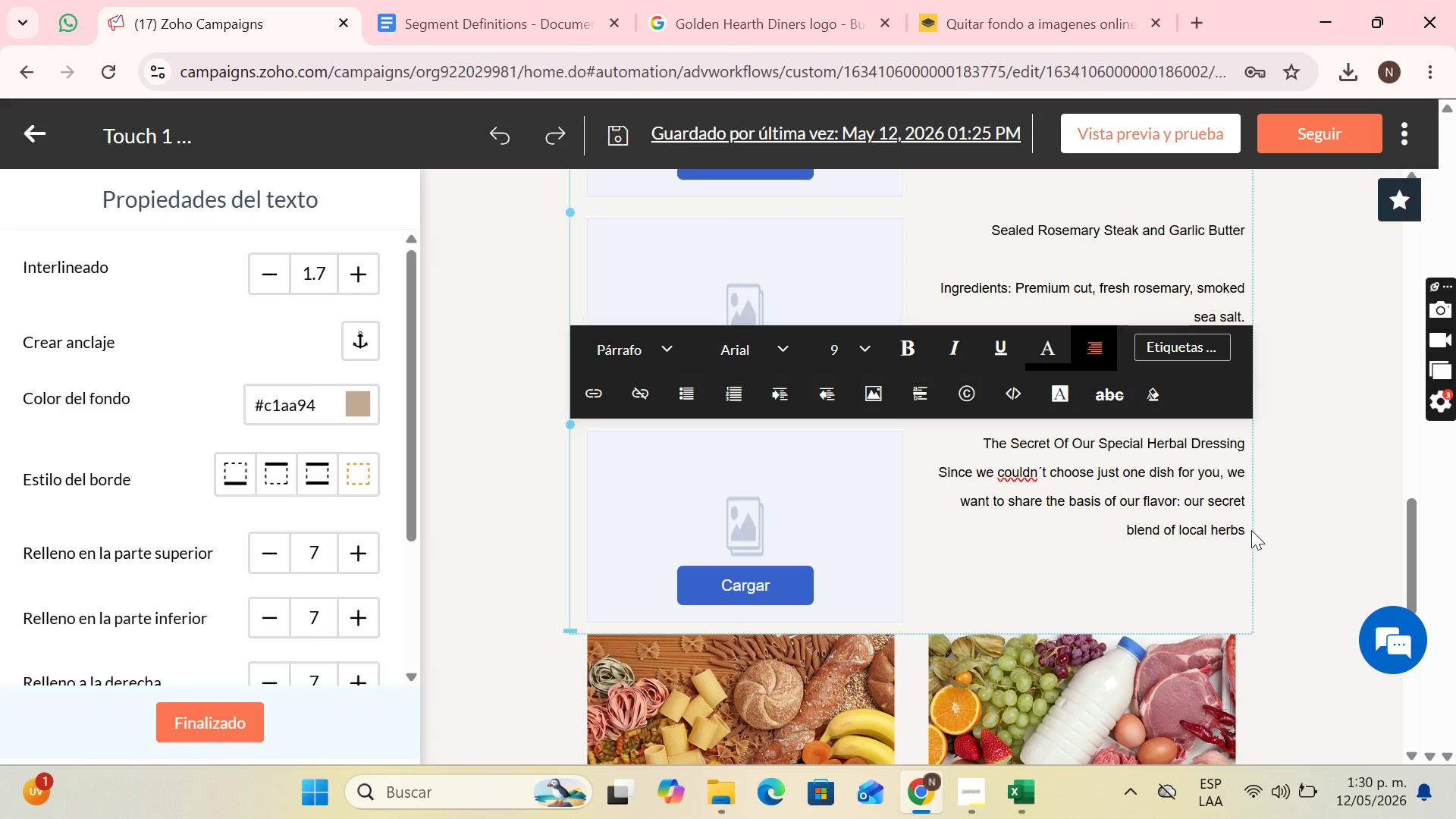 
type(Ingradi)
key(Backspace)
key(Backspace)
type(e)
key(Backspace)
key(Backspace)
type(edients> Infused olive ol)
key(Backspace)
type(il, fresh thyme, roasted)
 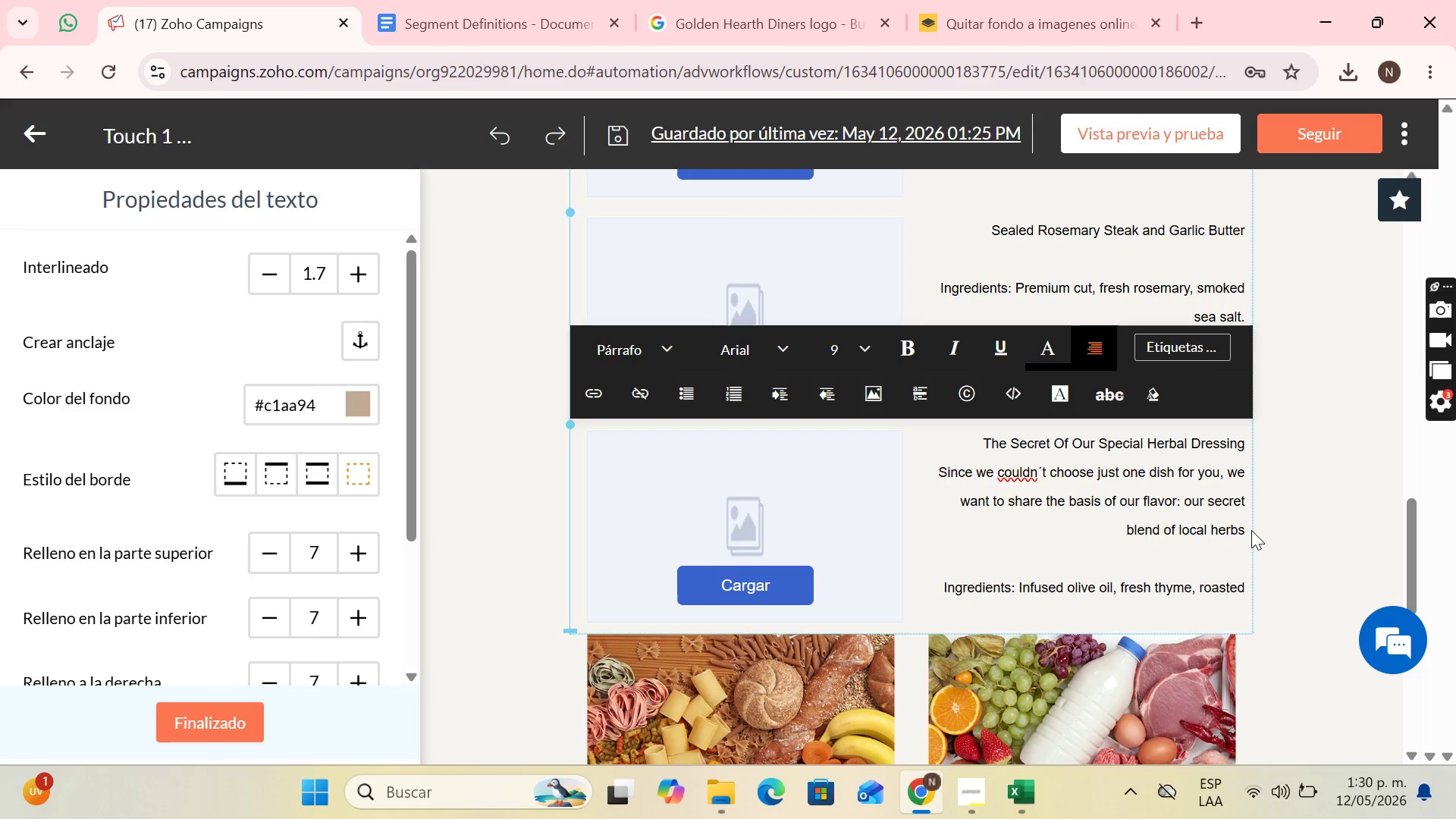 
type( garlic and t)
key(Backspace)
type(a touch of lemon)
 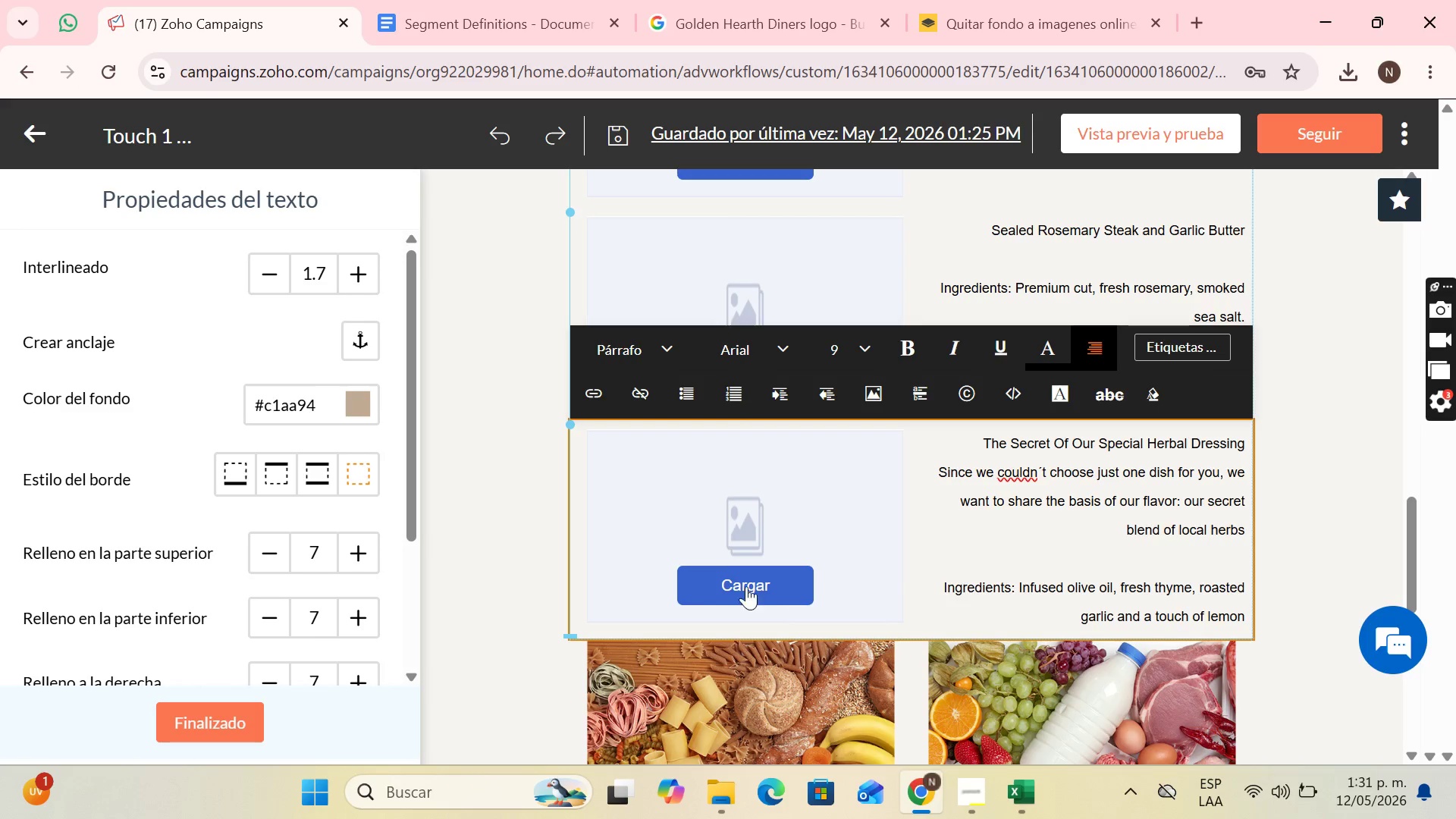 
wait(20.48)
 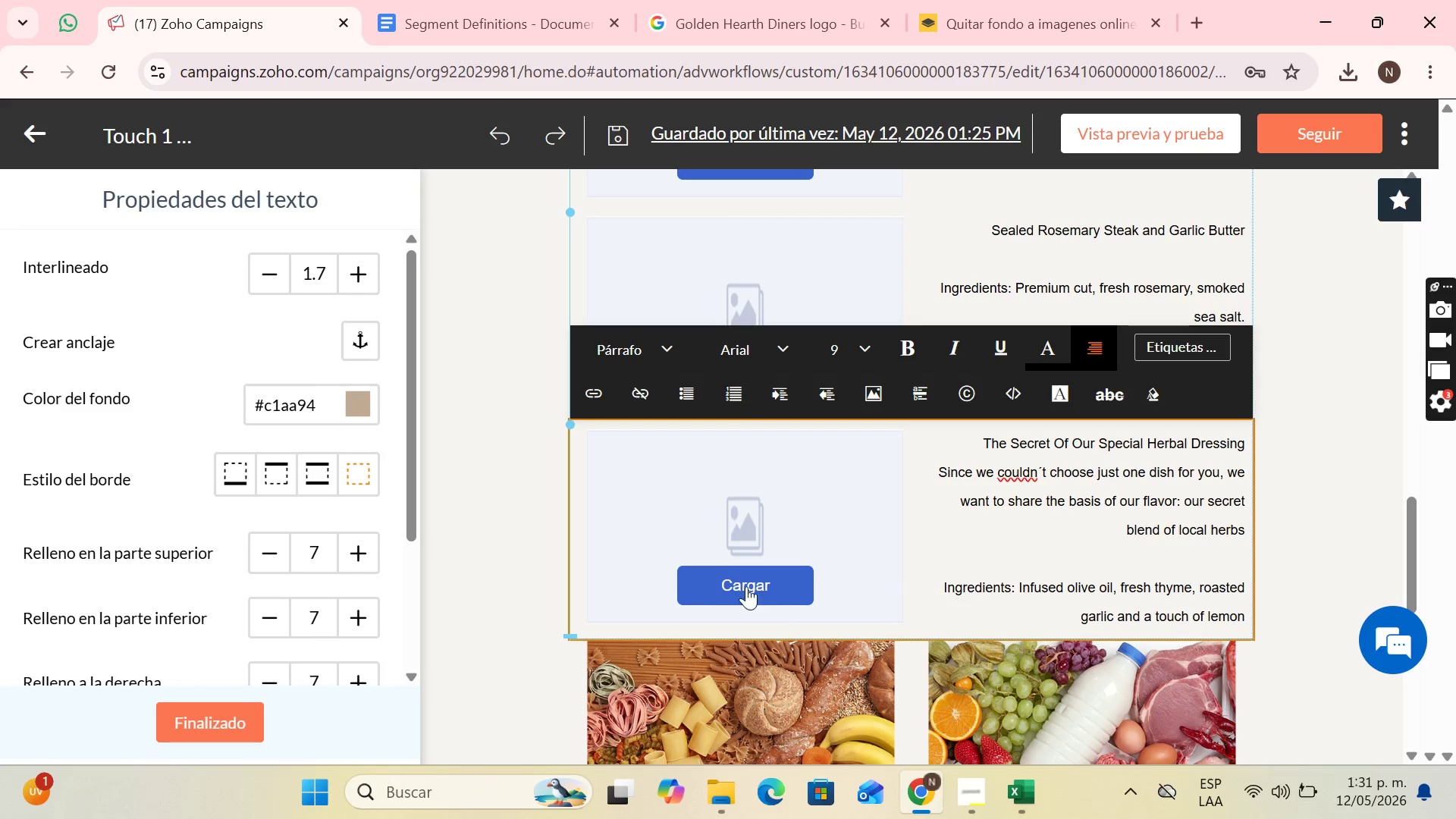 
scroll: coordinate [745, 580], scroll_direction: down, amount: 5.0
 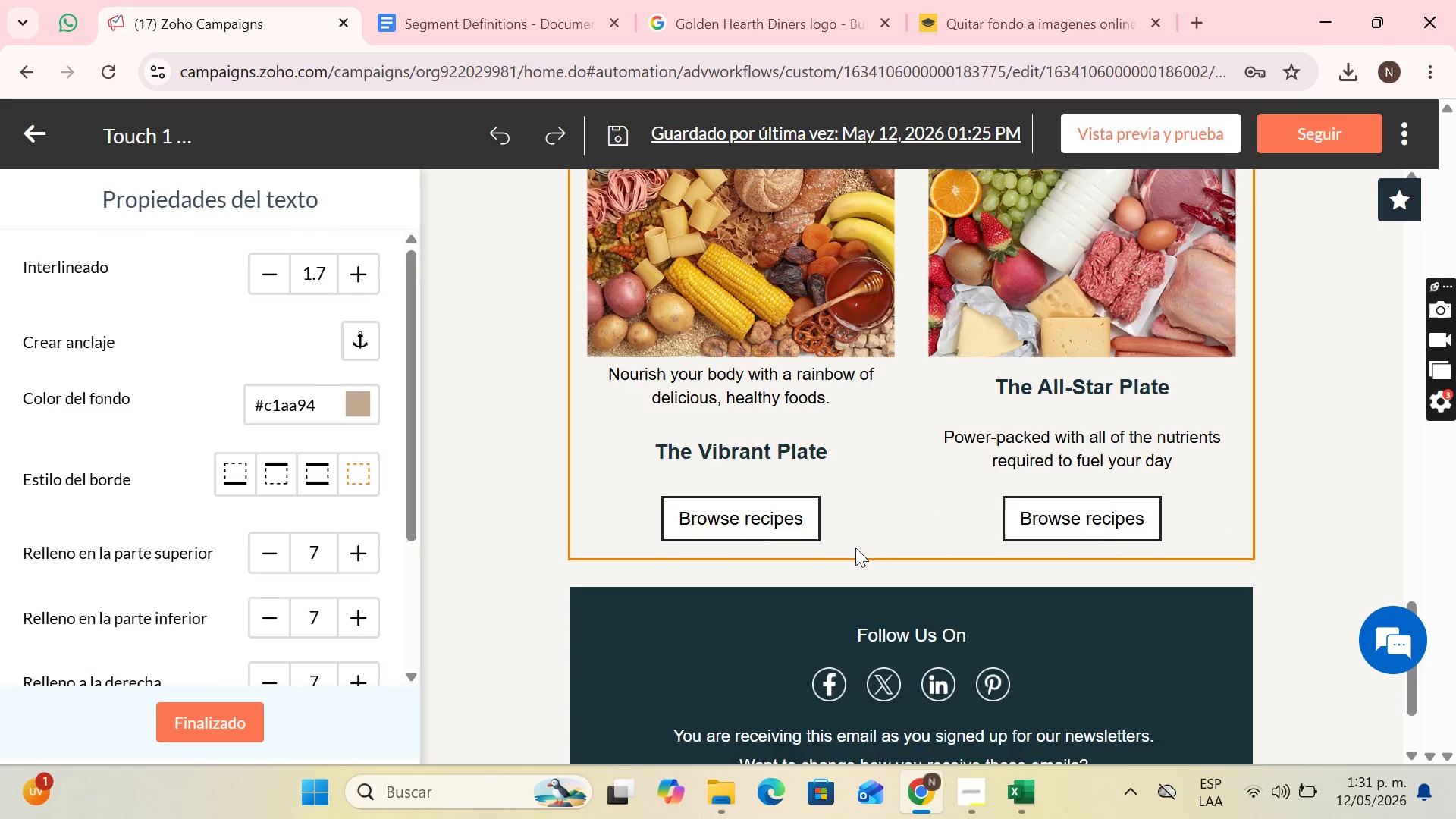 
scroll: coordinate [855, 548], scroll_direction: up, amount: 3.0
 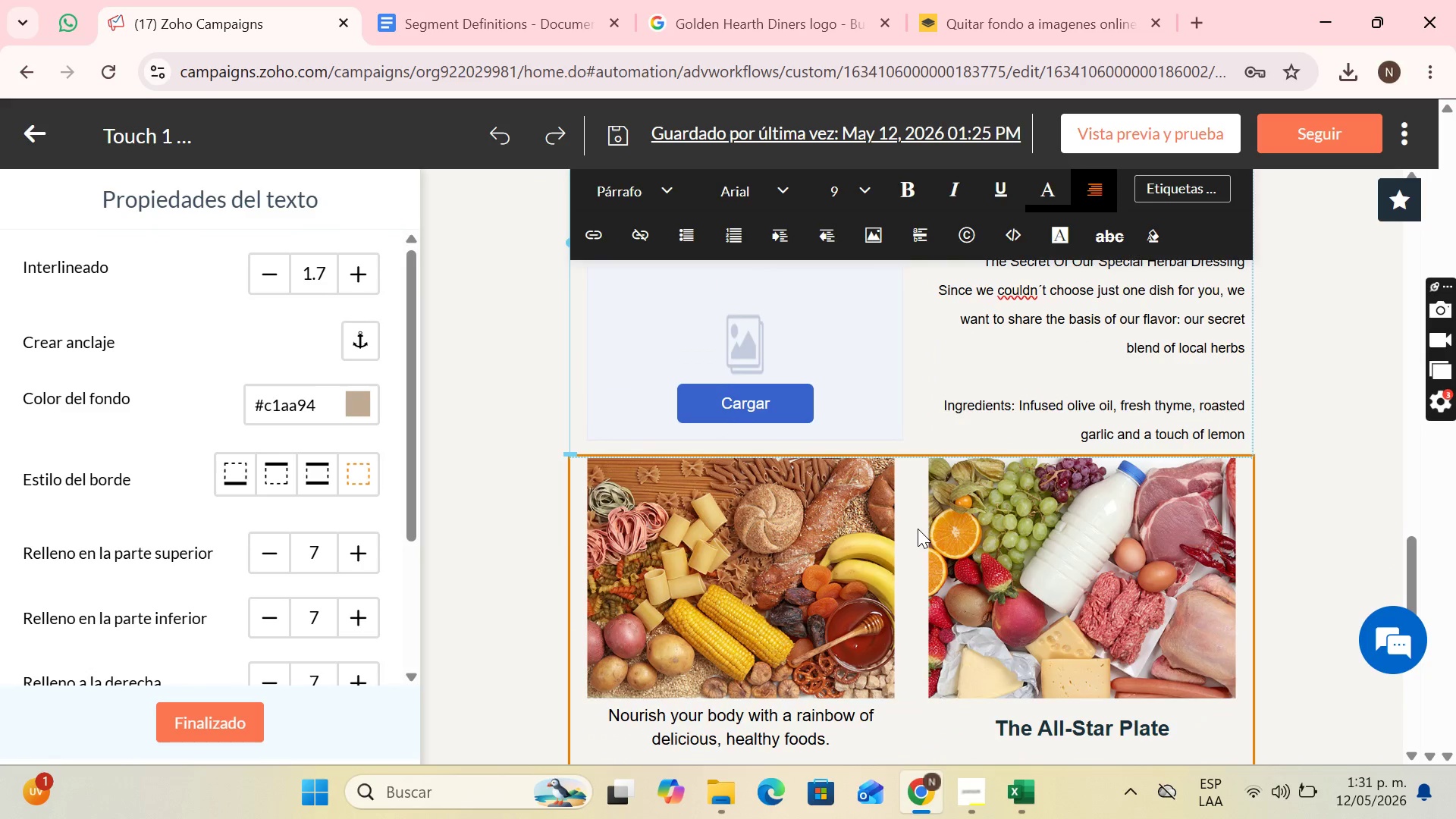 
scroll: coordinate [920, 529], scroll_direction: down, amount: 5.0
 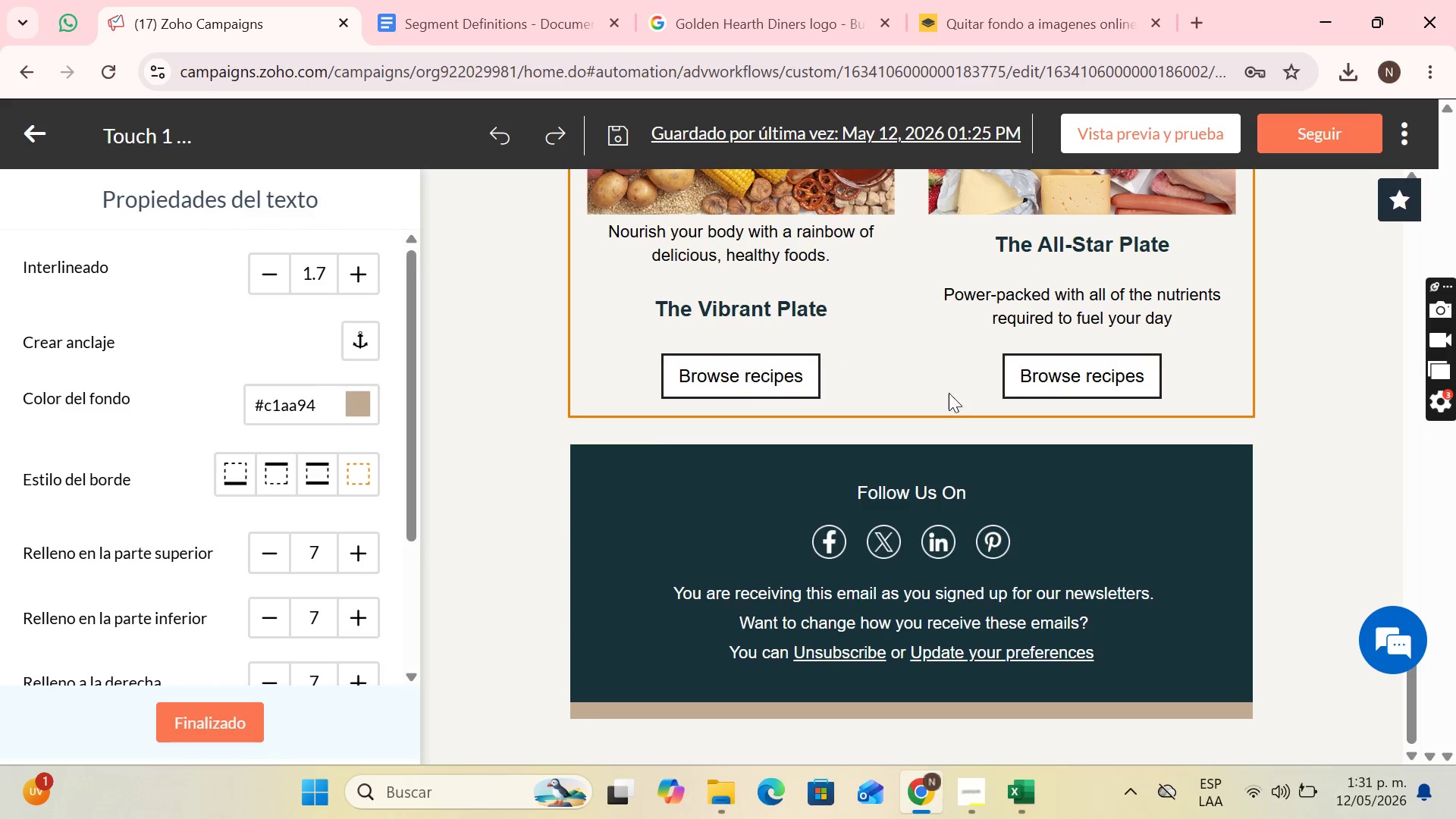 
left_click([868, 374])
 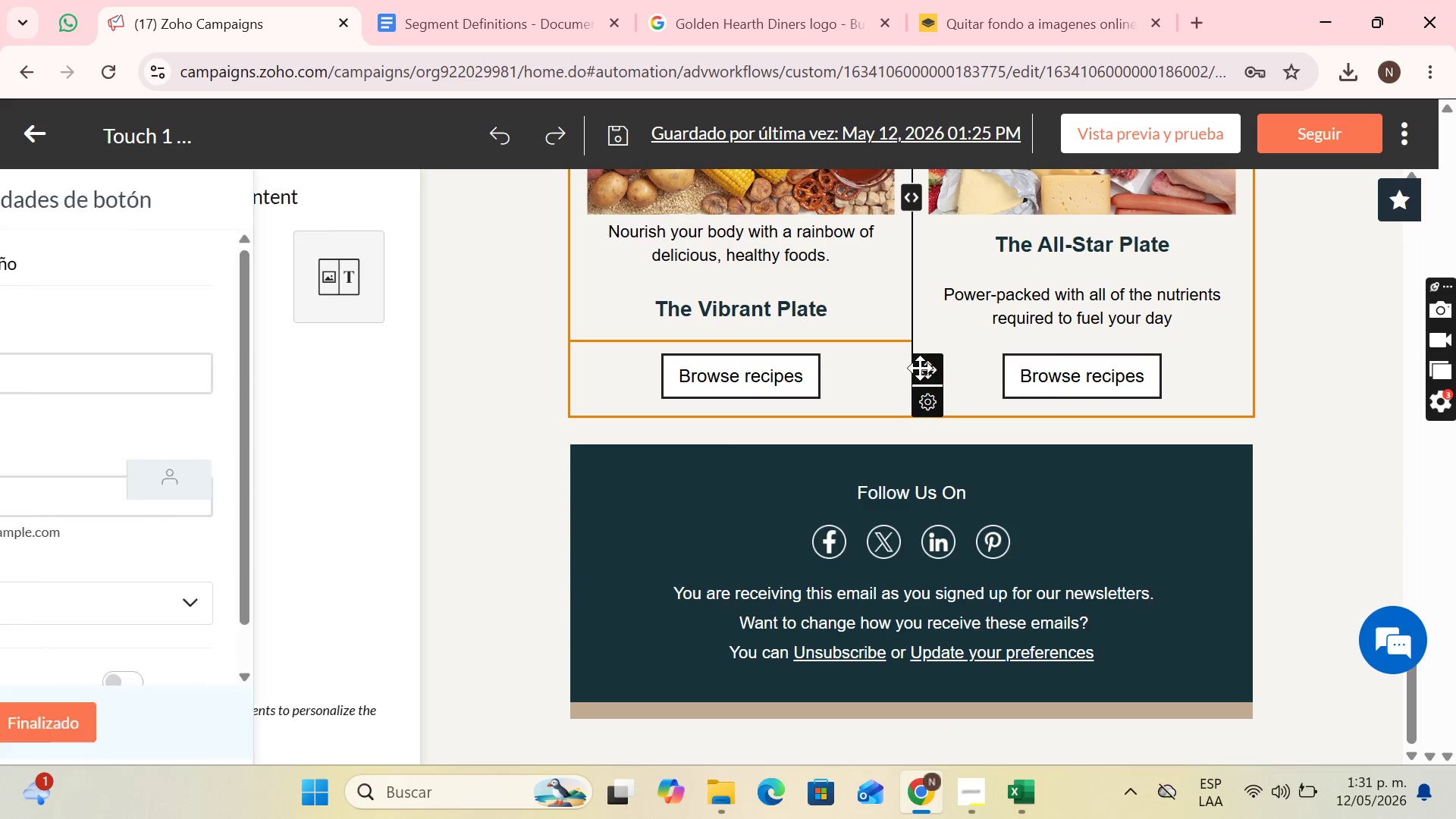 
left_click_drag(start_coordinate=[920, 368], to_coordinate=[912, 357])
 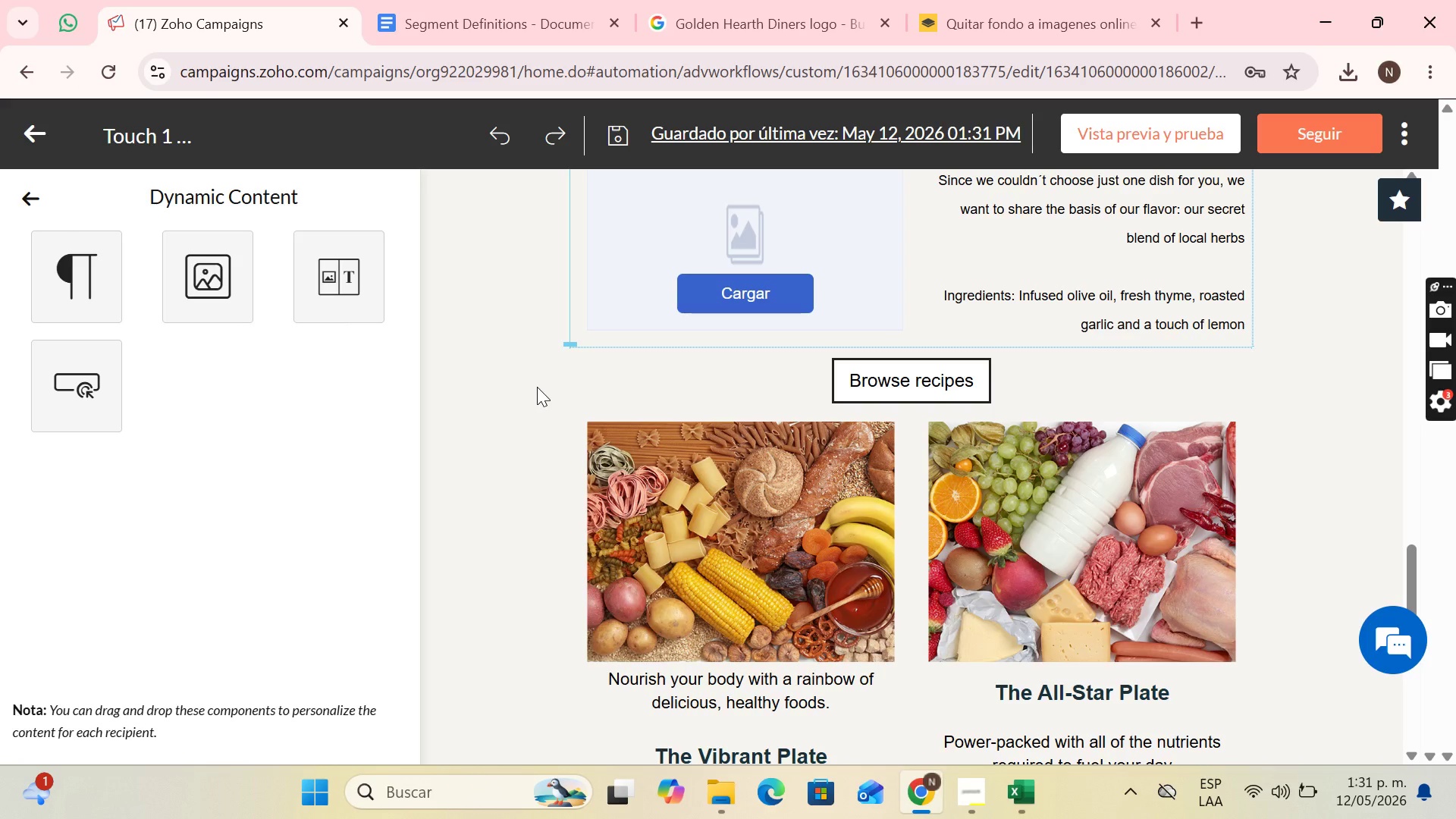 
wait(12.17)
 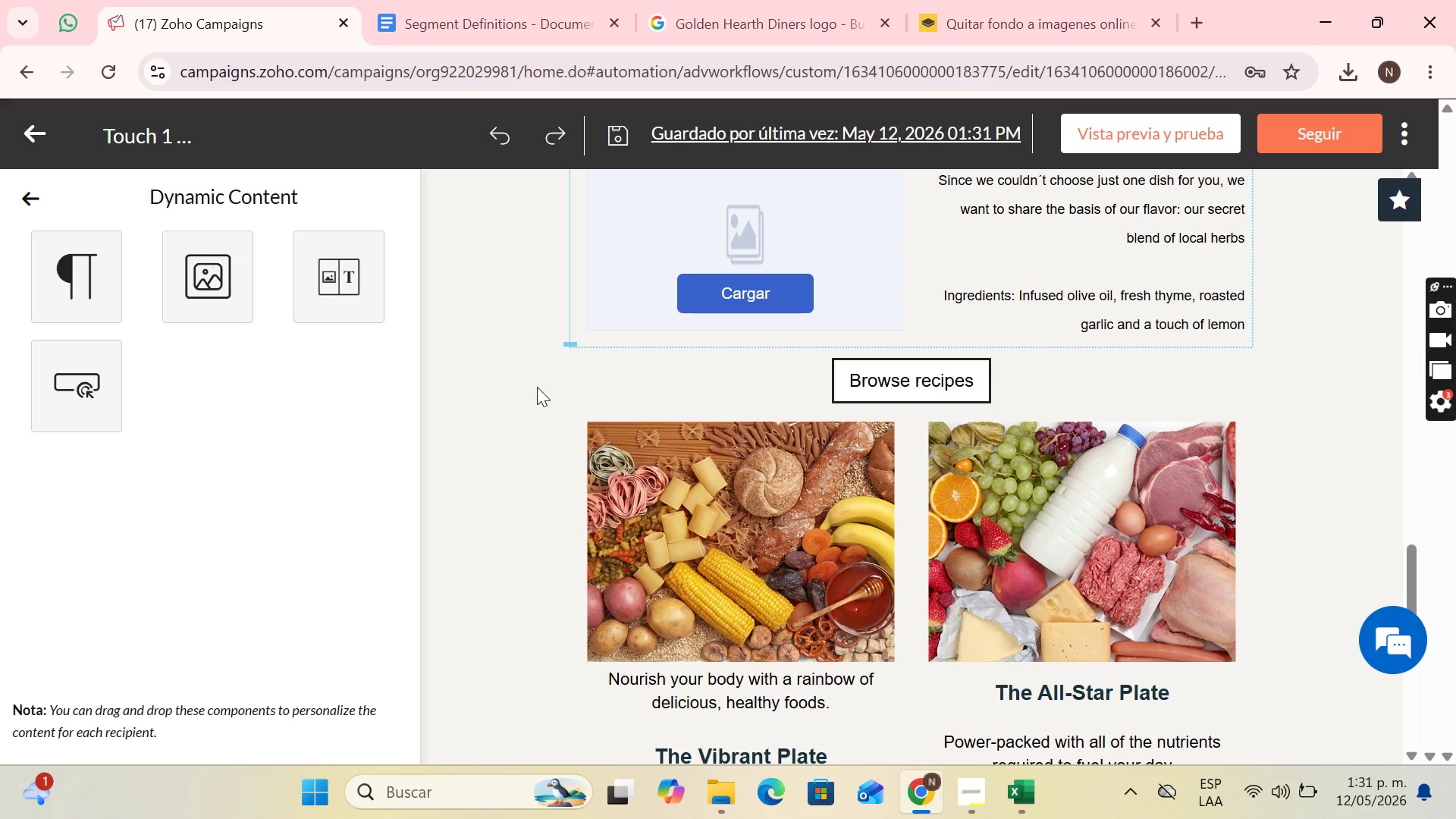 
left_click_drag(start_coordinate=[103, 382], to_coordinate=[894, 367])
 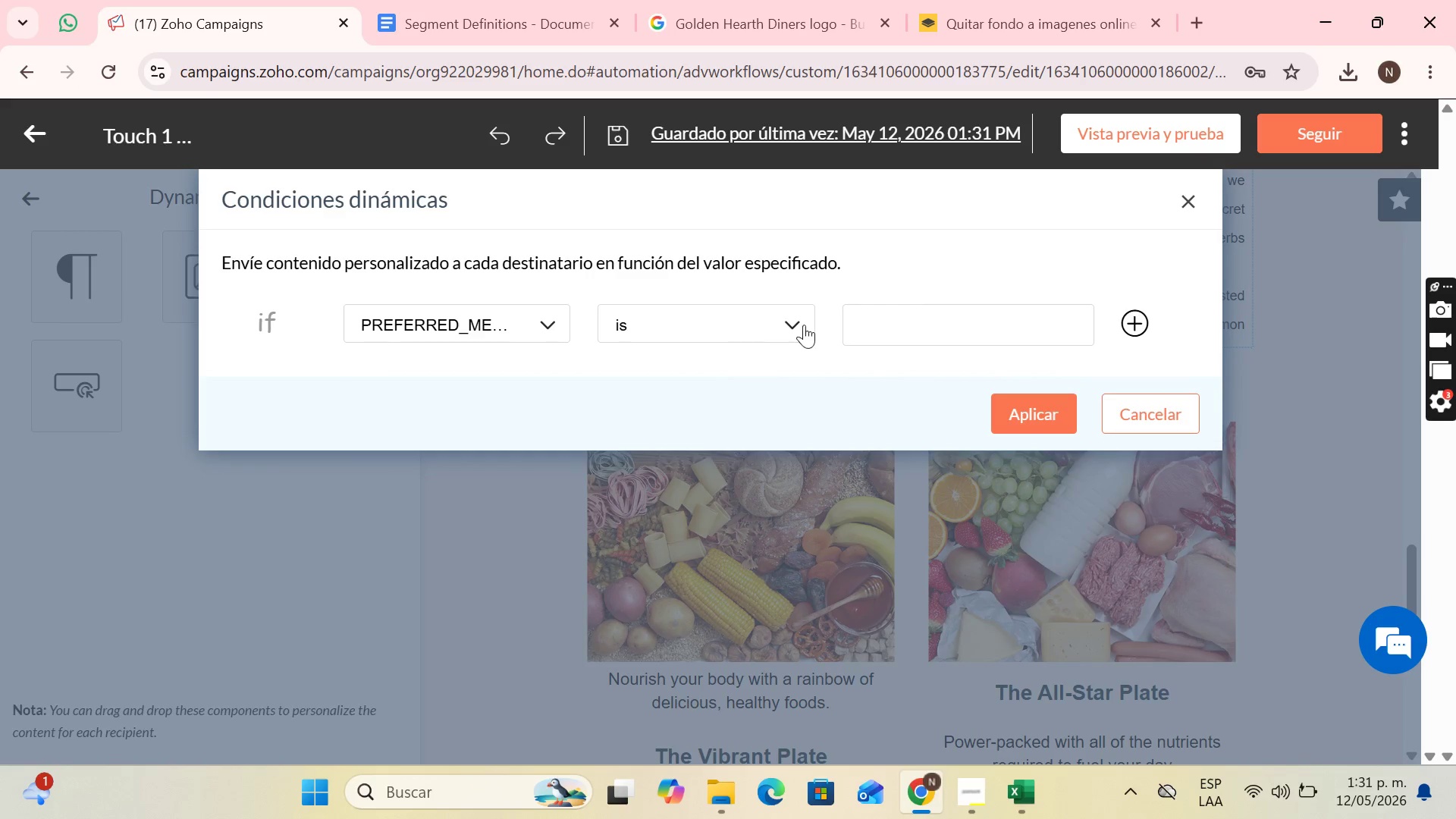 
left_click([873, 321])
 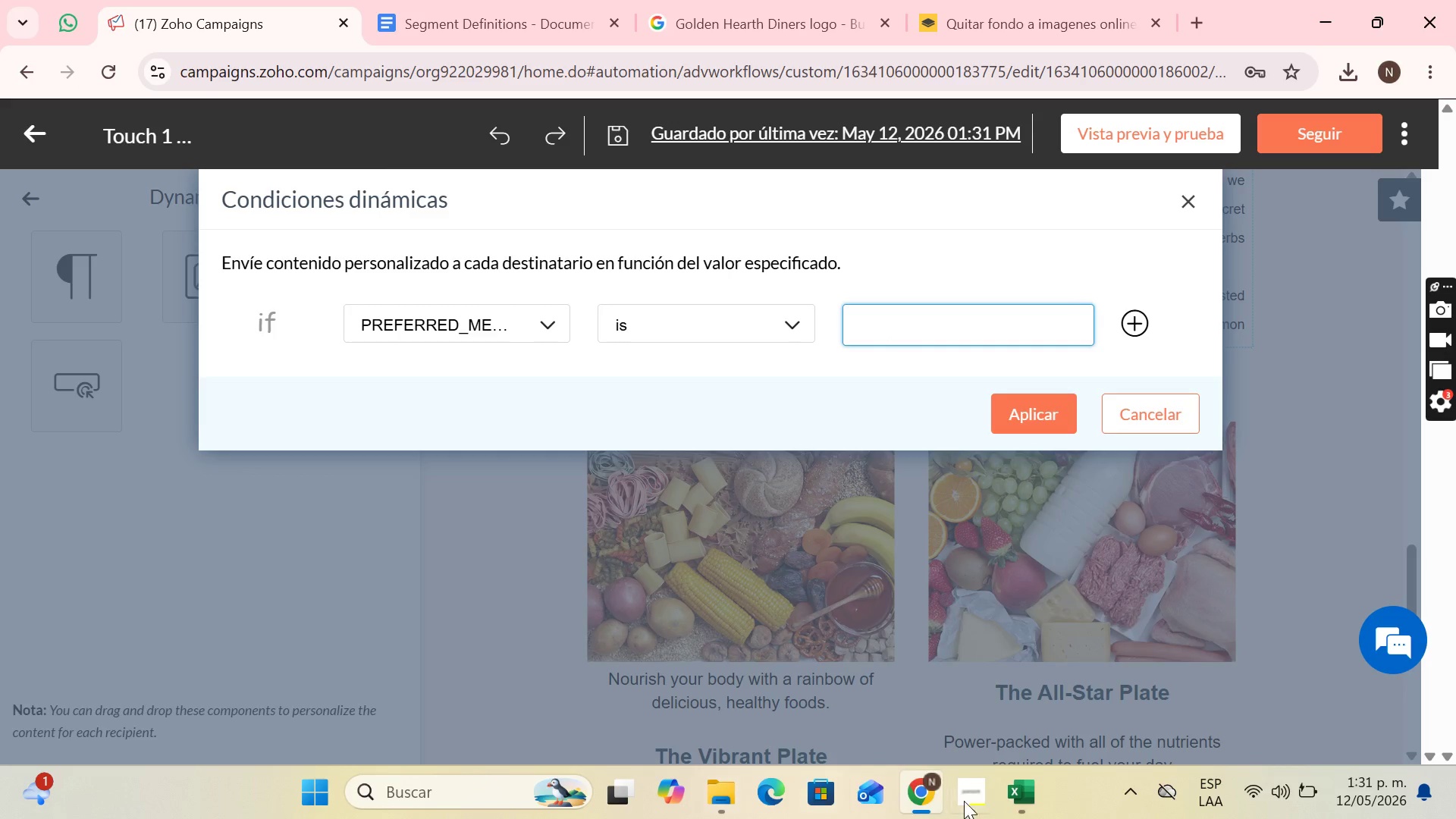 
left_click([1030, 783])
 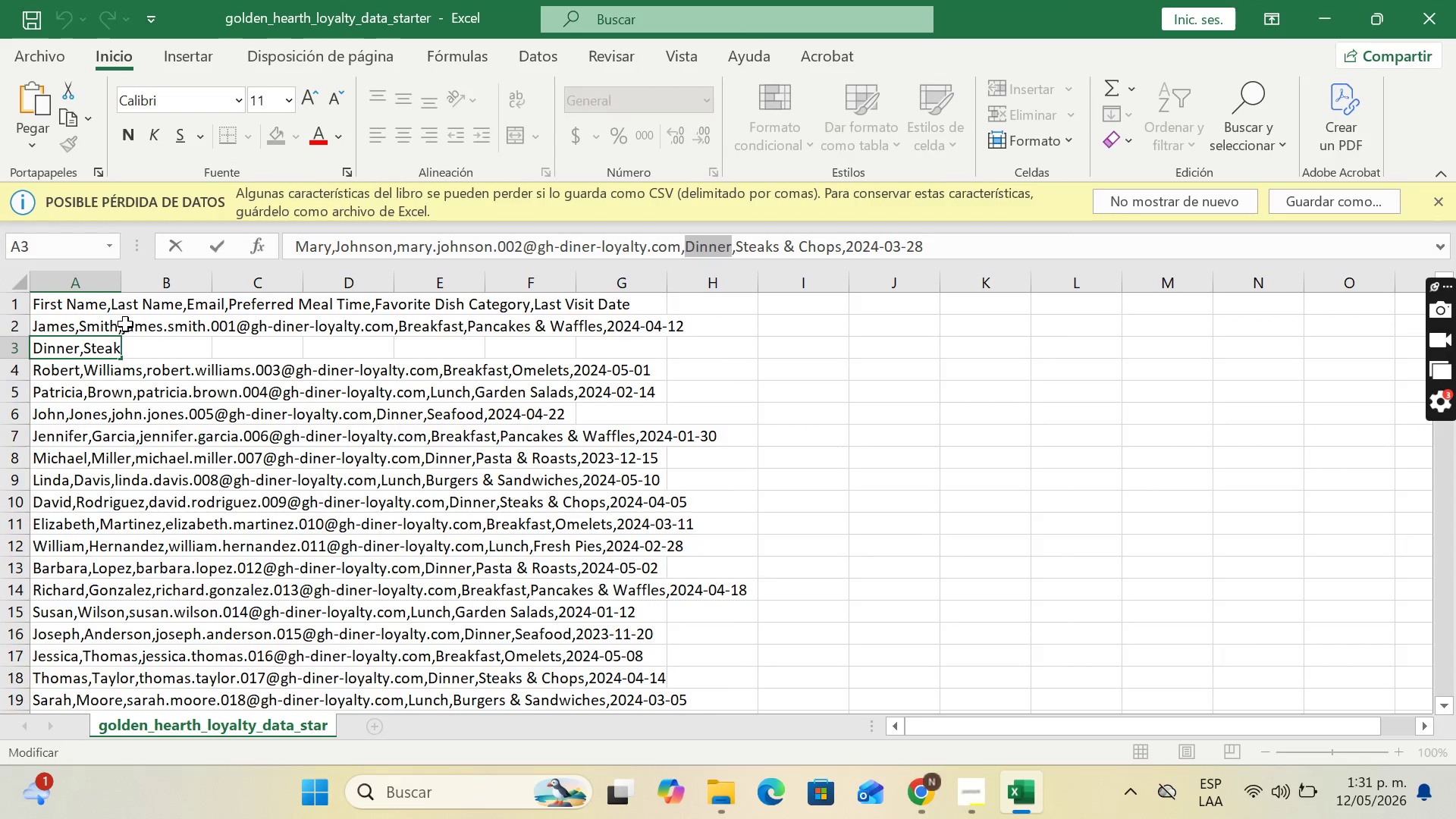 
left_click([105, 328])
 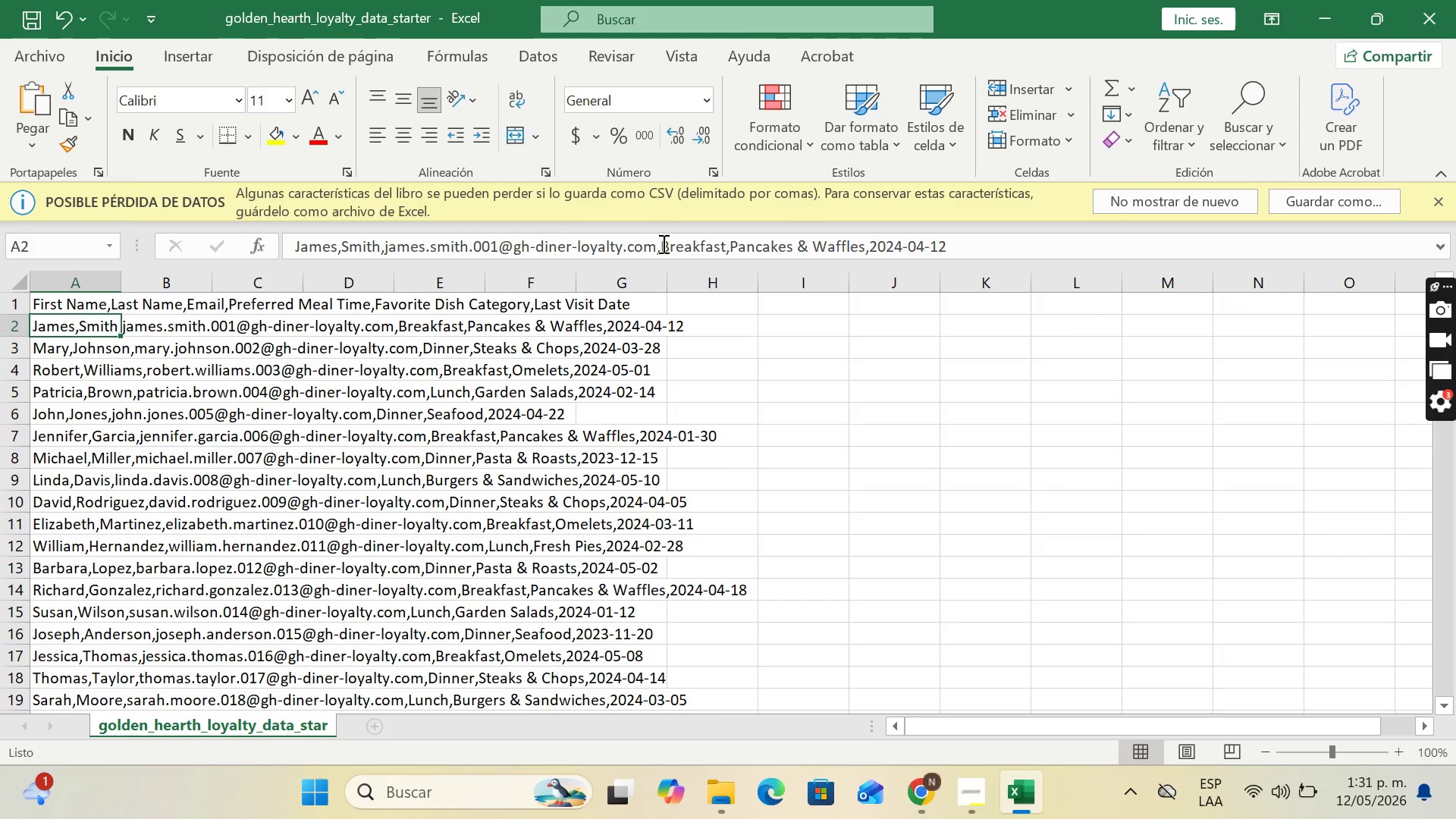 
left_click_drag(start_coordinate=[663, 243], to_coordinate=[726, 245])
 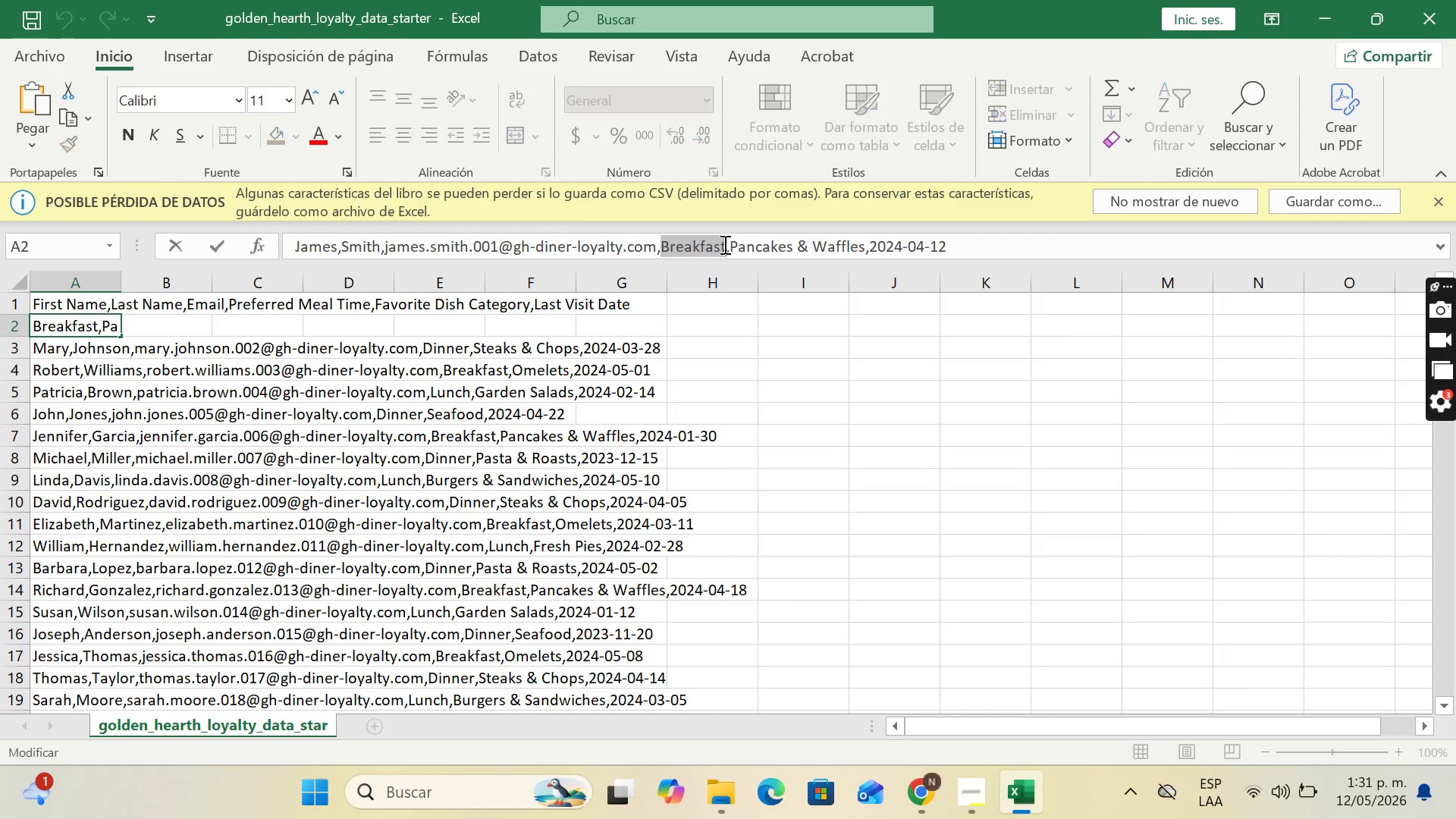 
key(Control+C)
 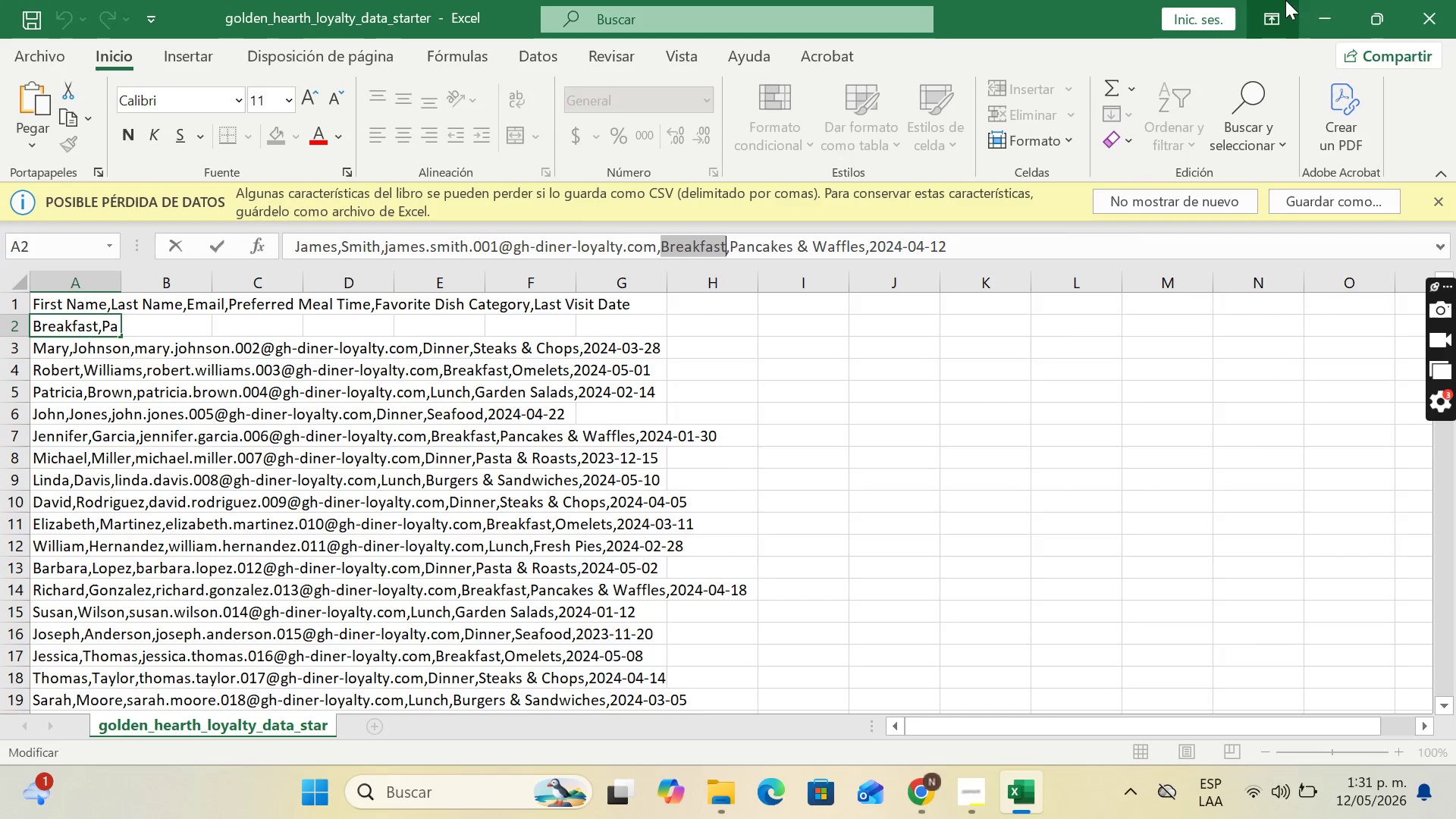 
left_click([1329, 0])
 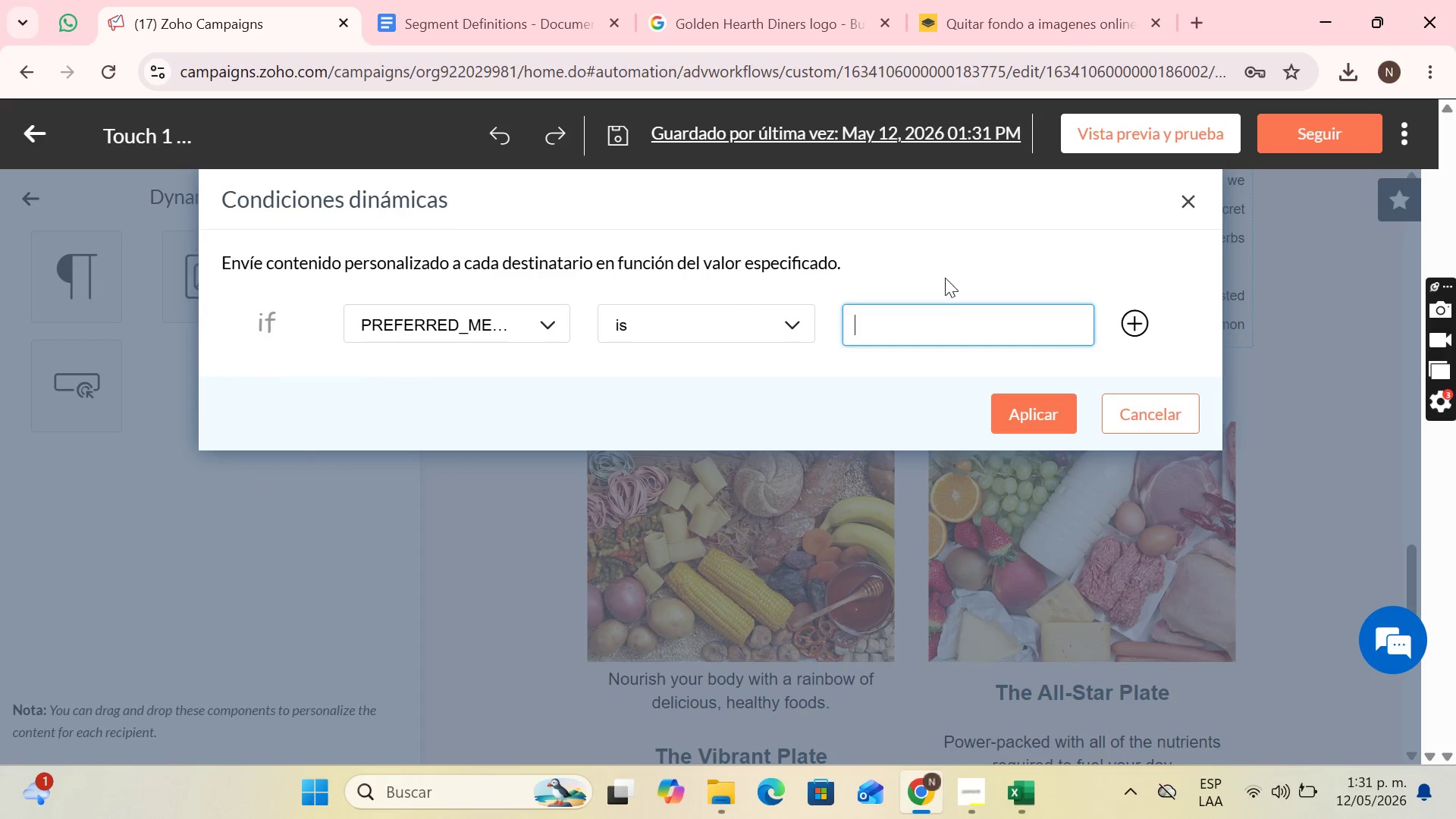 
key(Control+V)
 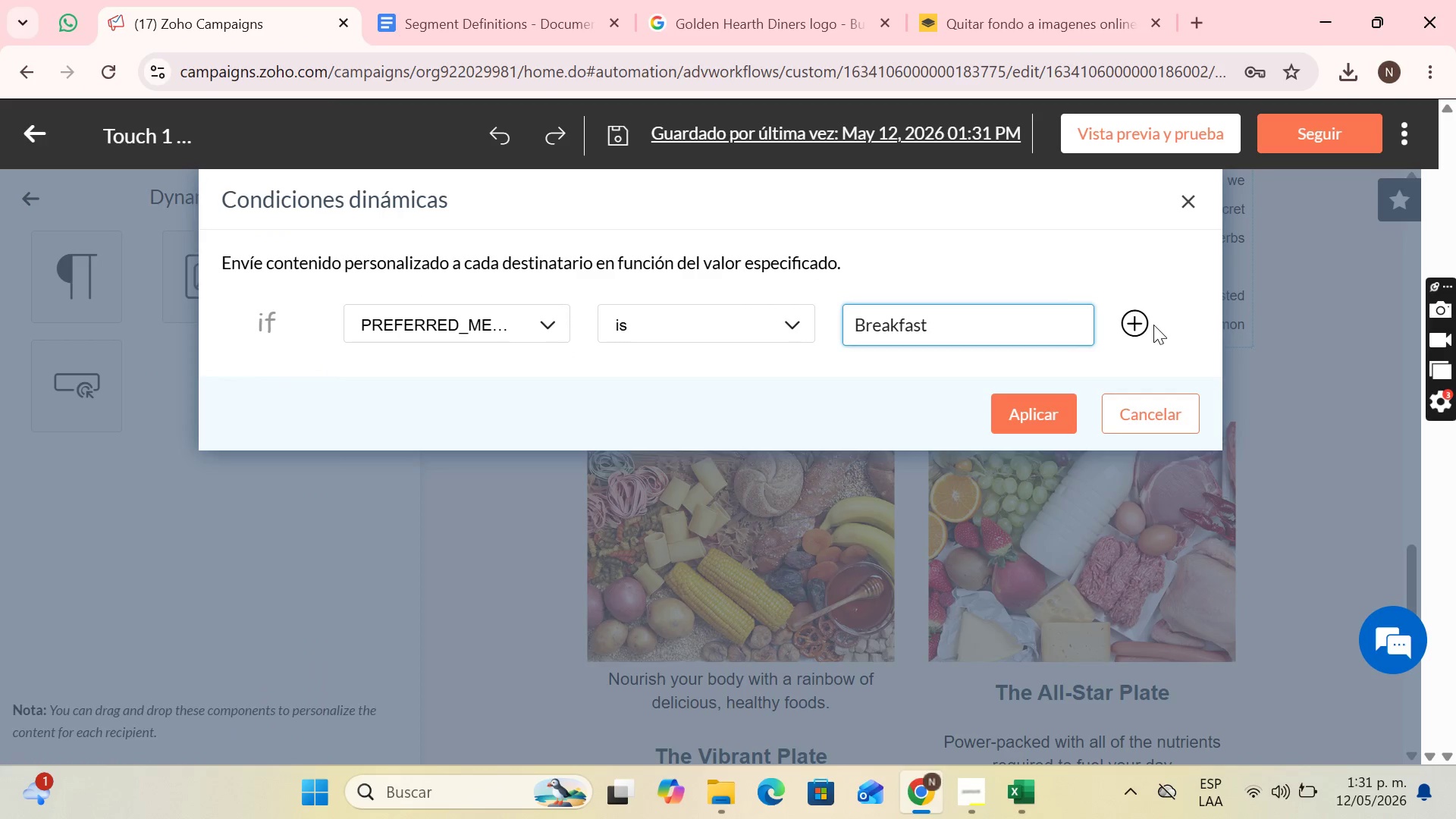 
left_click([1143, 322])
 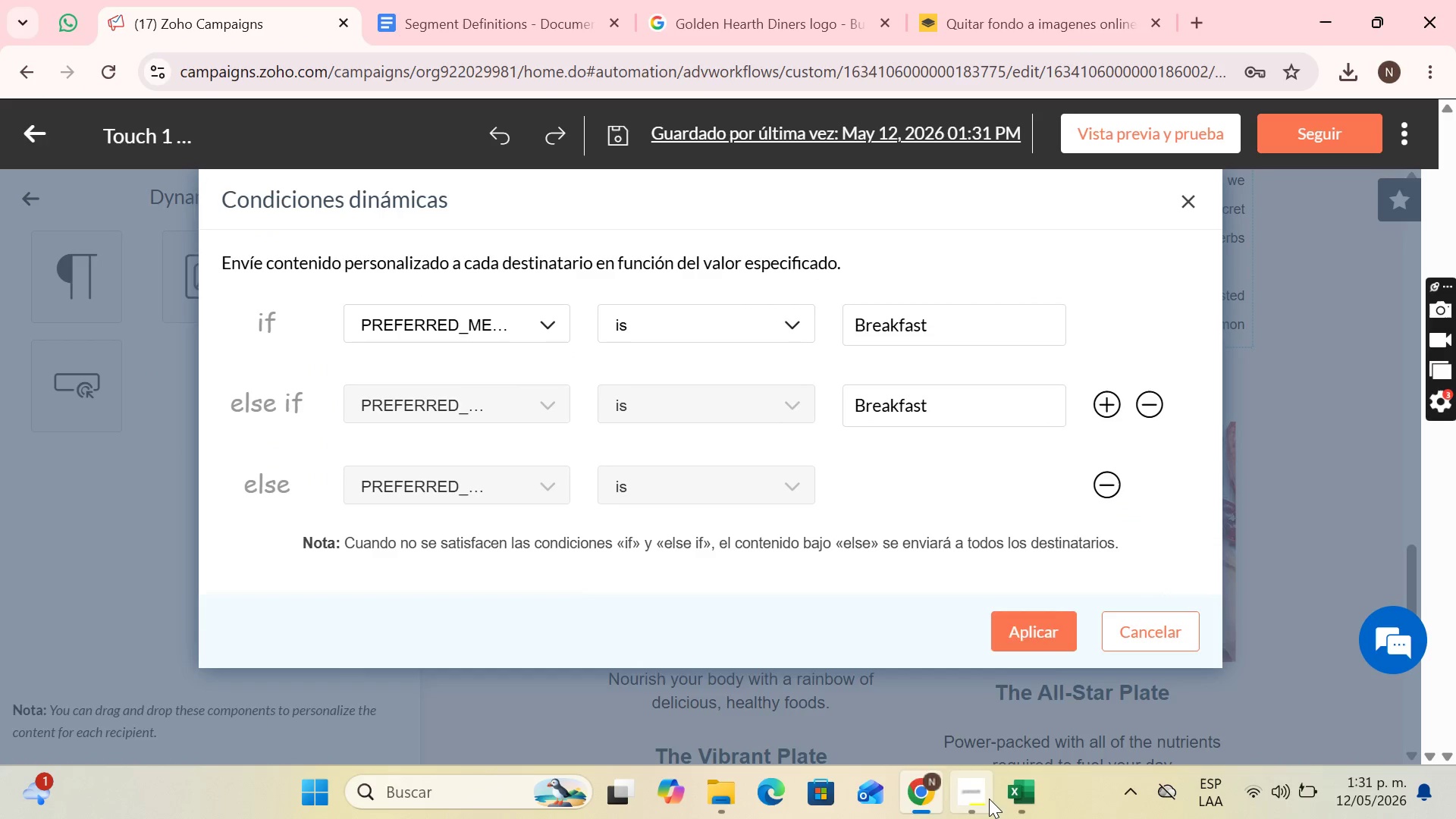 
left_click([1016, 796])
 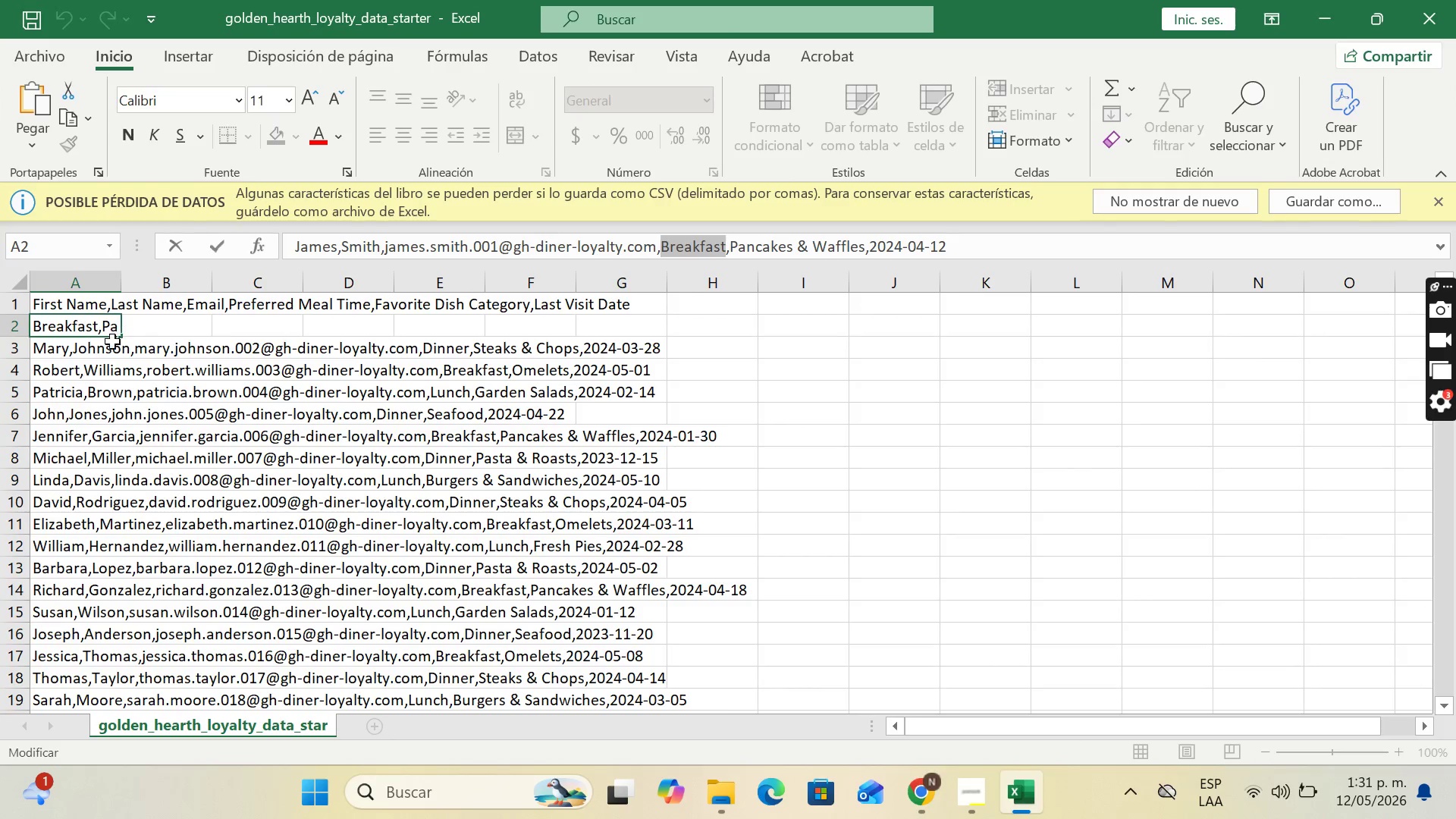 
left_click([86, 348])
 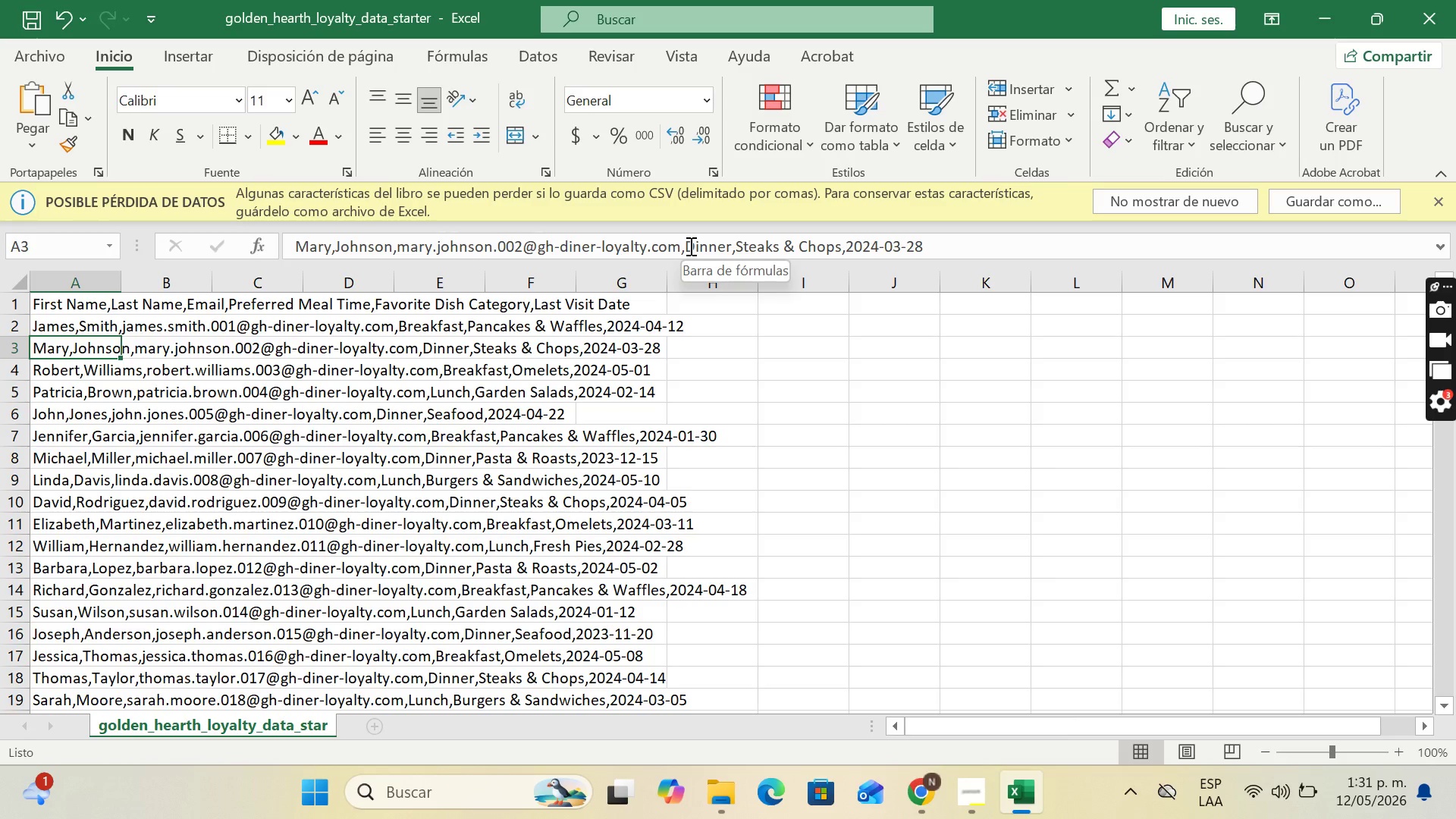 
left_click_drag(start_coordinate=[687, 246], to_coordinate=[732, 249])
 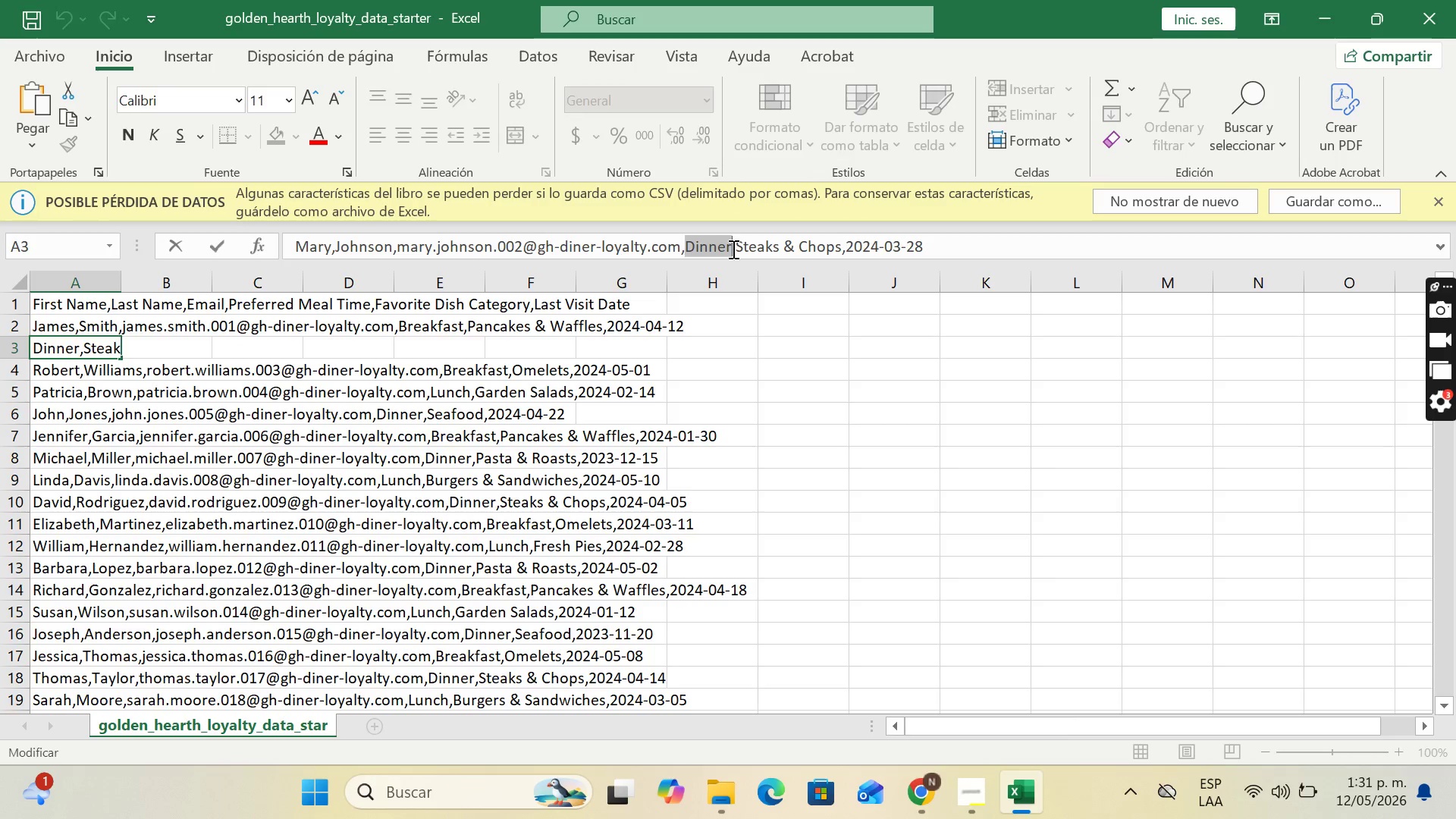 
key(Control+C)
 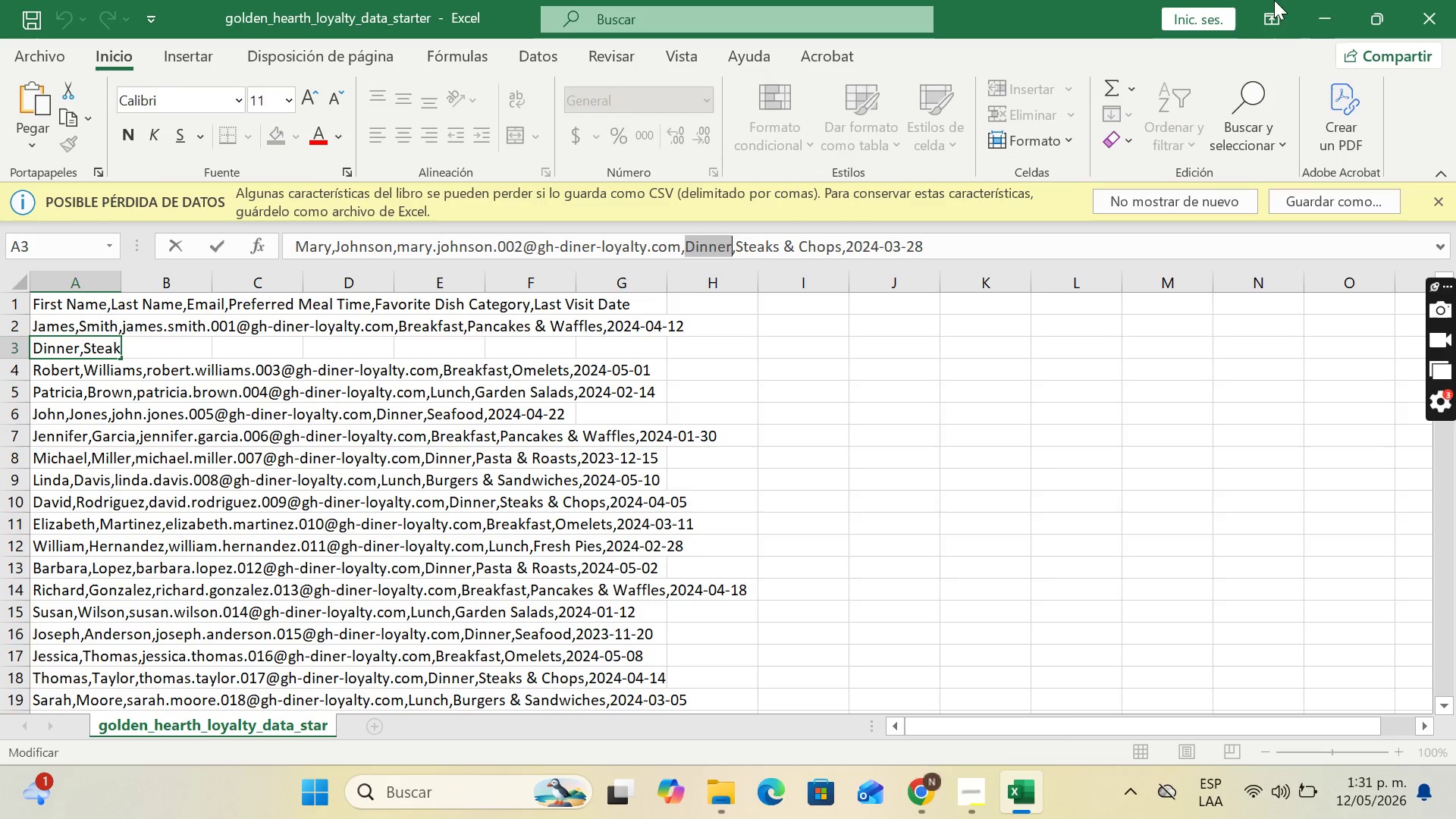 
left_click([1360, 0])
 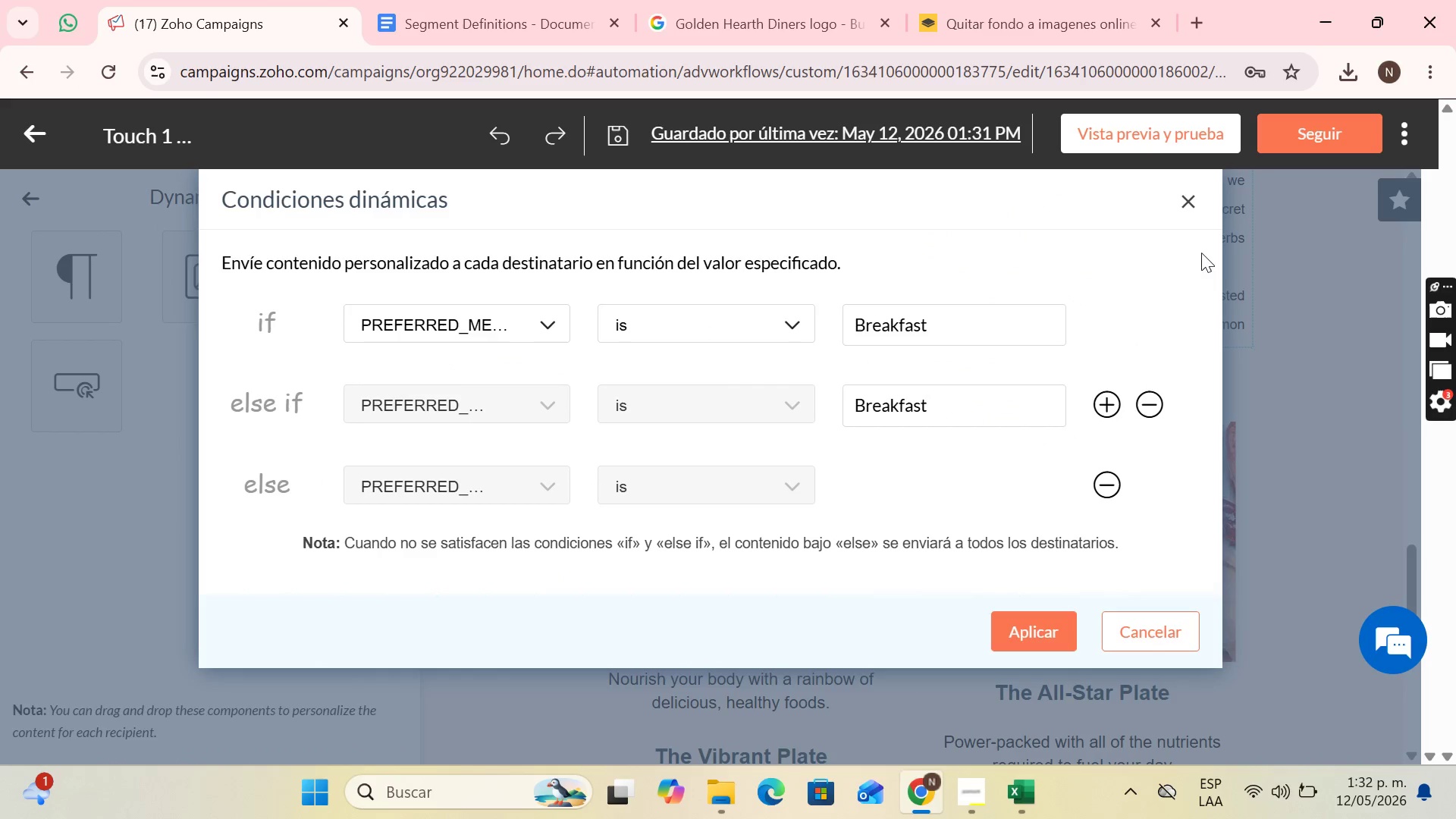 
left_click_drag(start_coordinate=[946, 404], to_coordinate=[812, 415])
 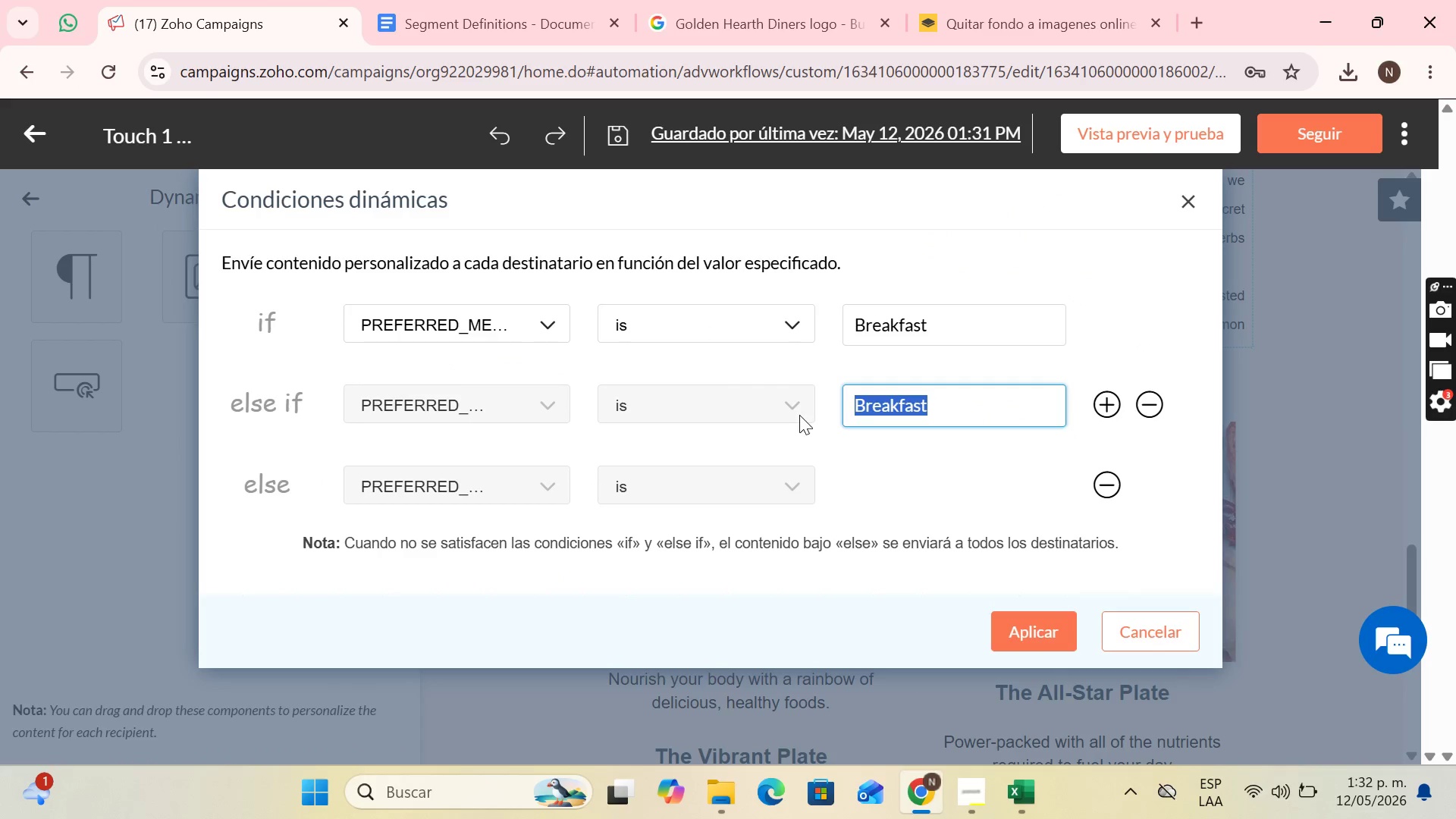 
key(Control+V)
 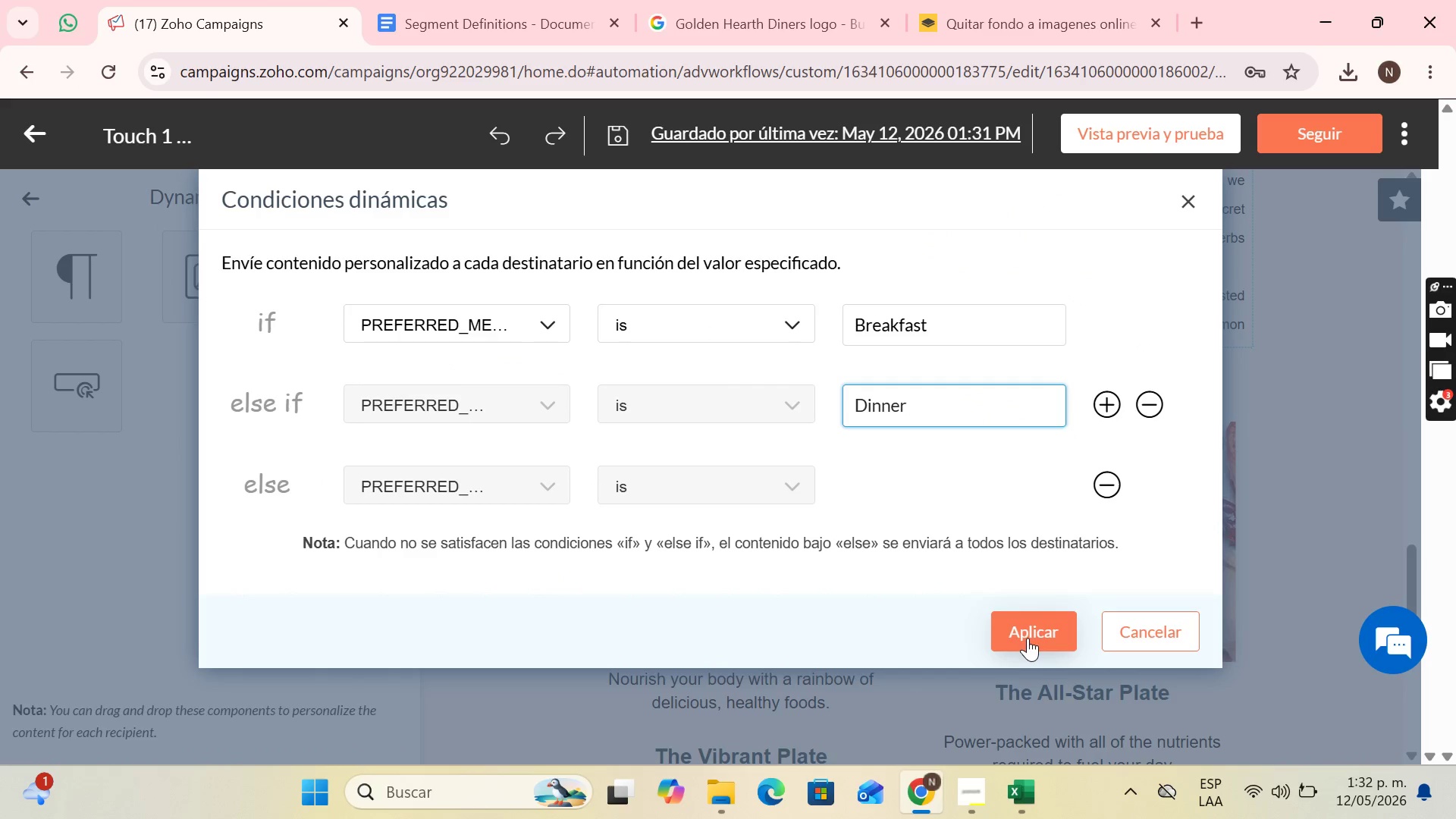 
left_click([1028, 638])
 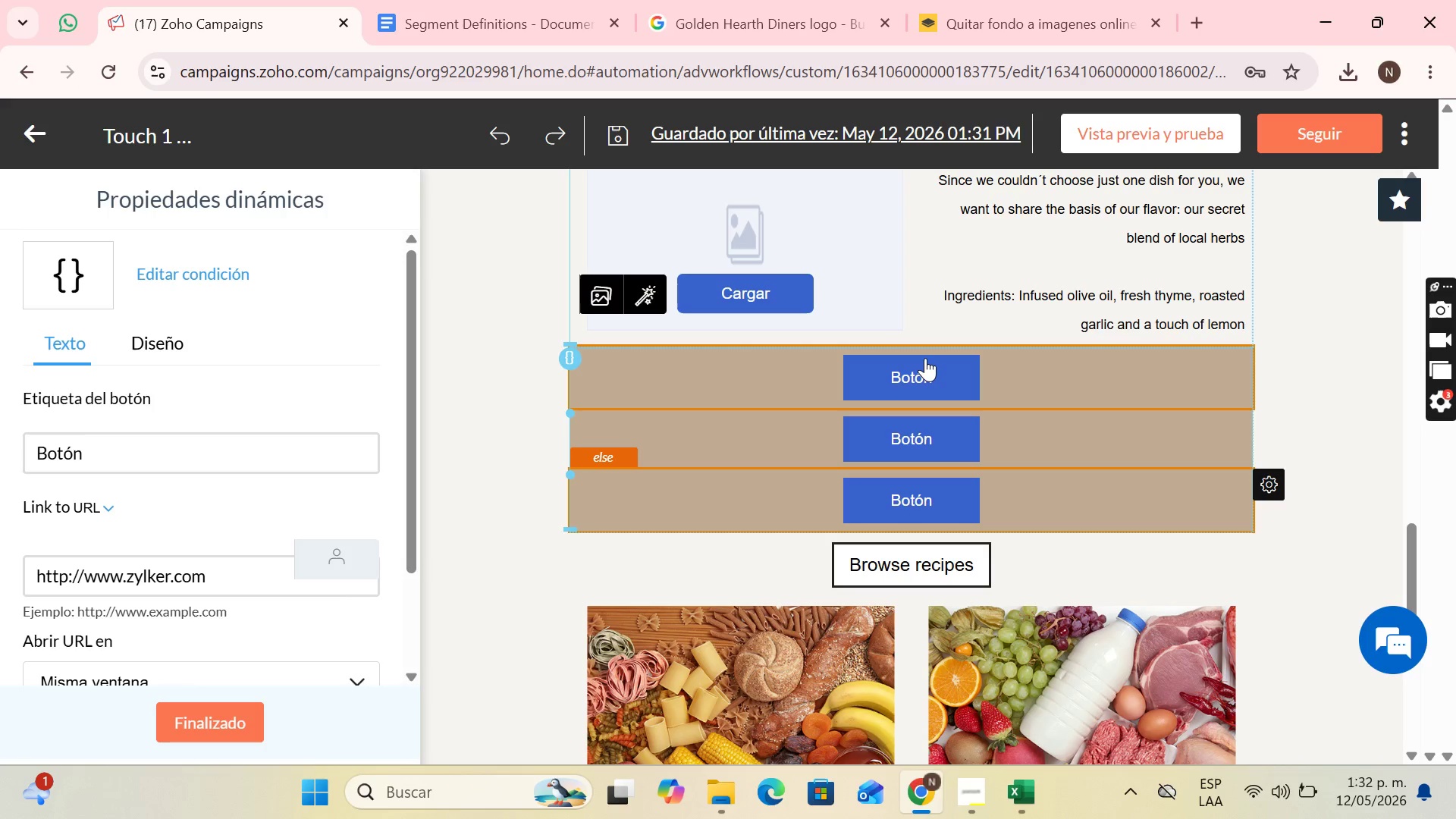 
wait(18.75)
 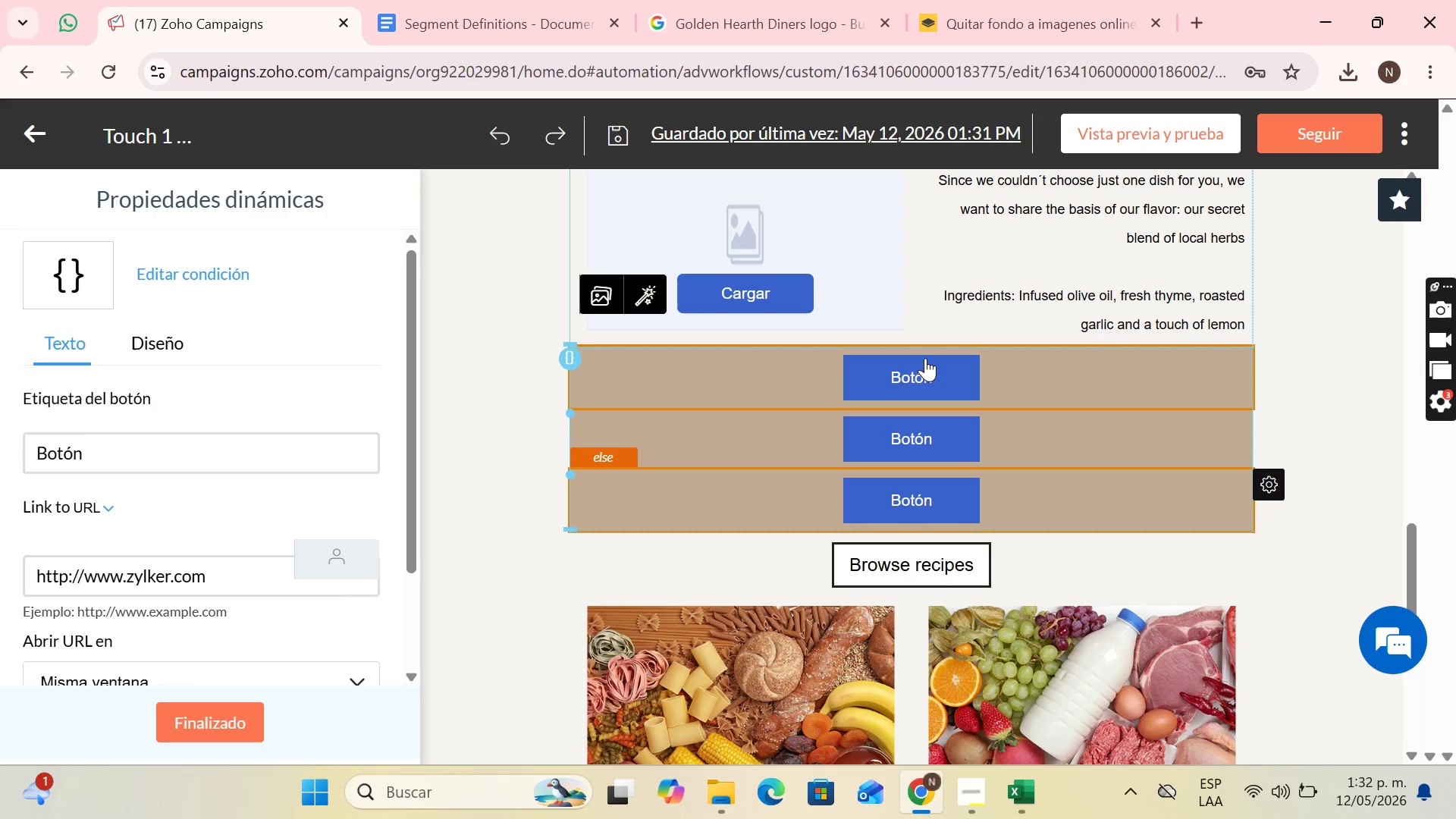 
left_click([960, 388])
 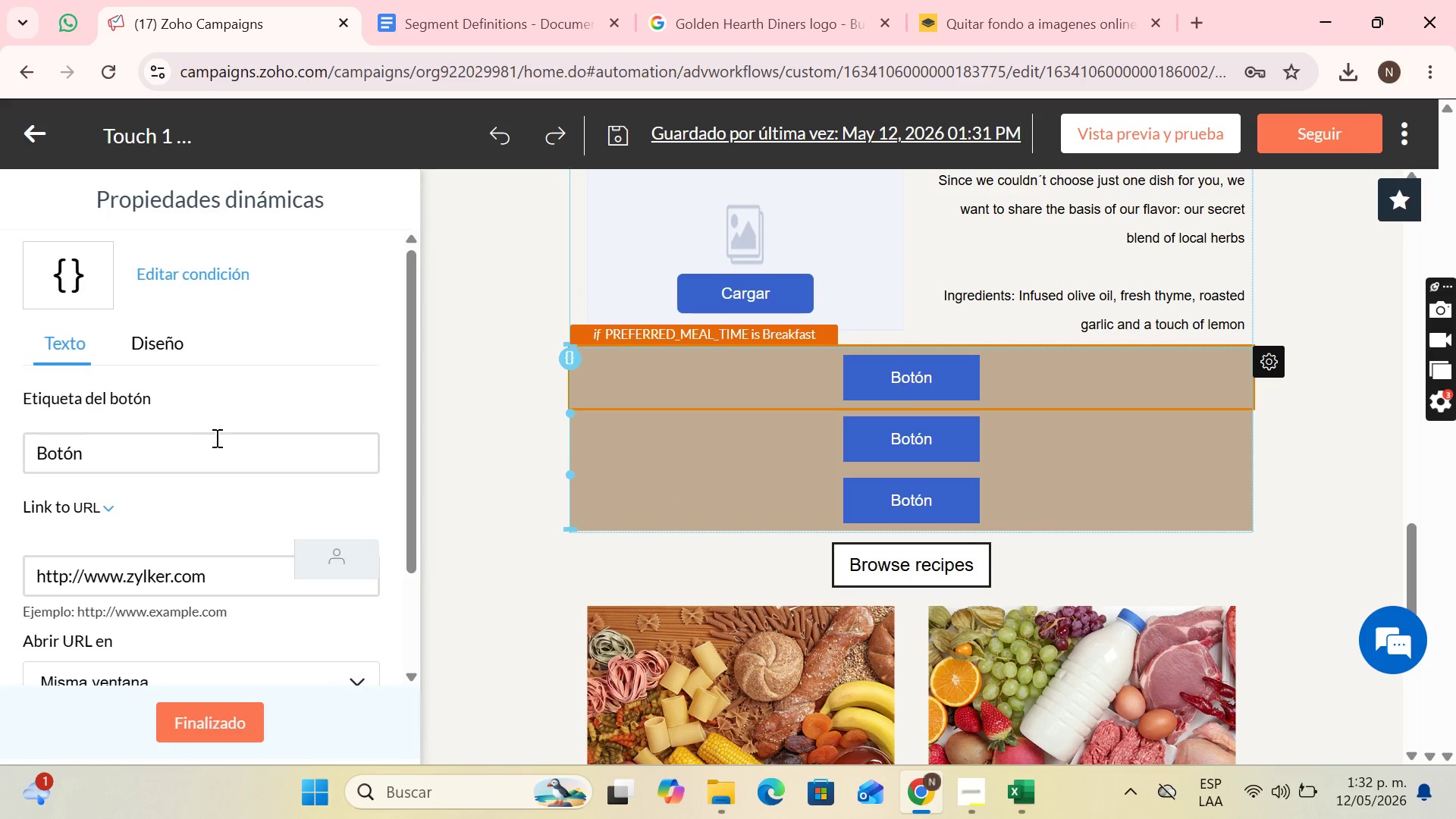 
left_click_drag(start_coordinate=[198, 444], to_coordinate=[33, 475])
 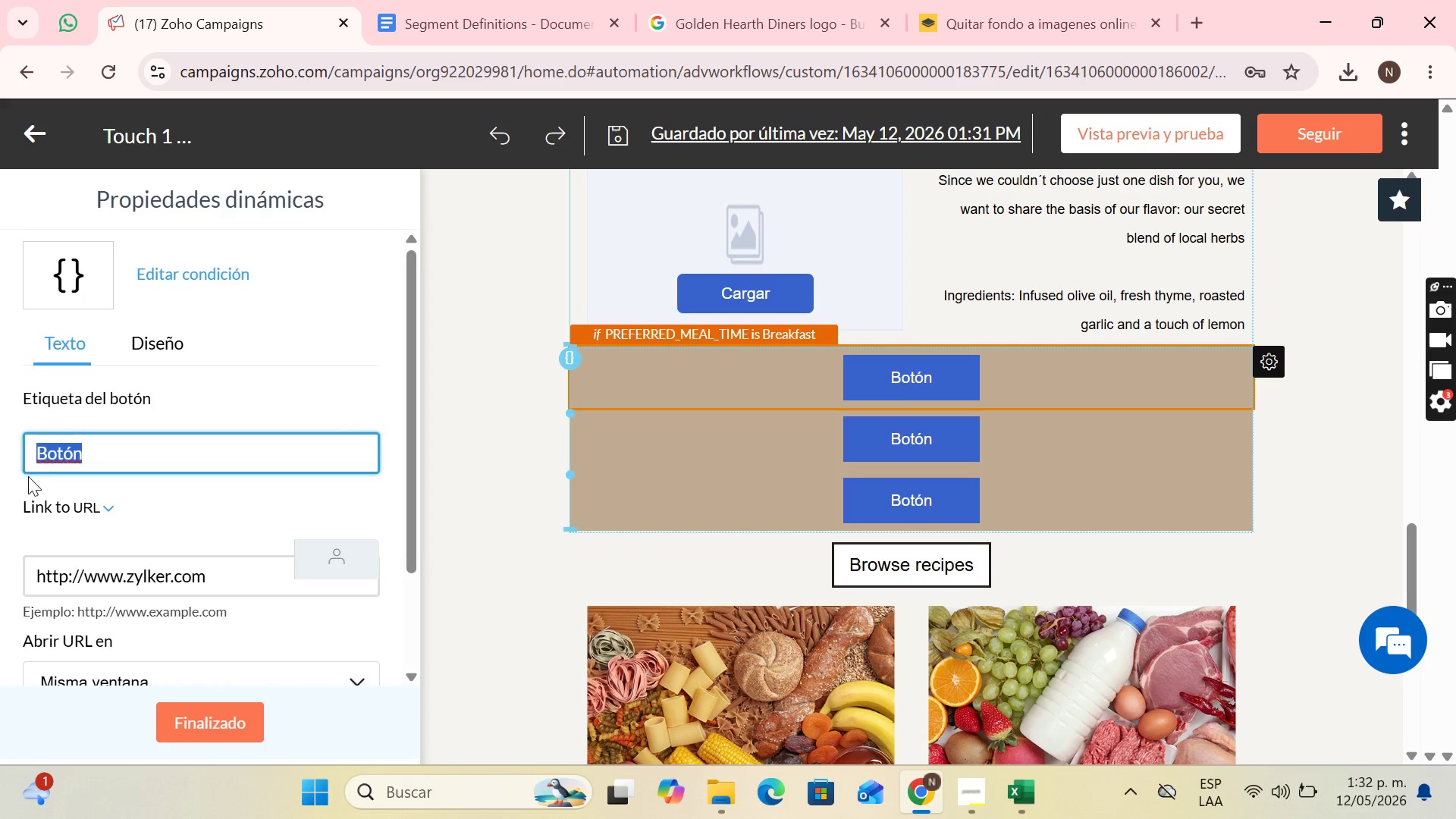 
type(See CO)
key(Backspace)
type(omp)
key(Backspace)
type(le)
key(Backspace)
key(Backspace)
type(plete Preparation)
 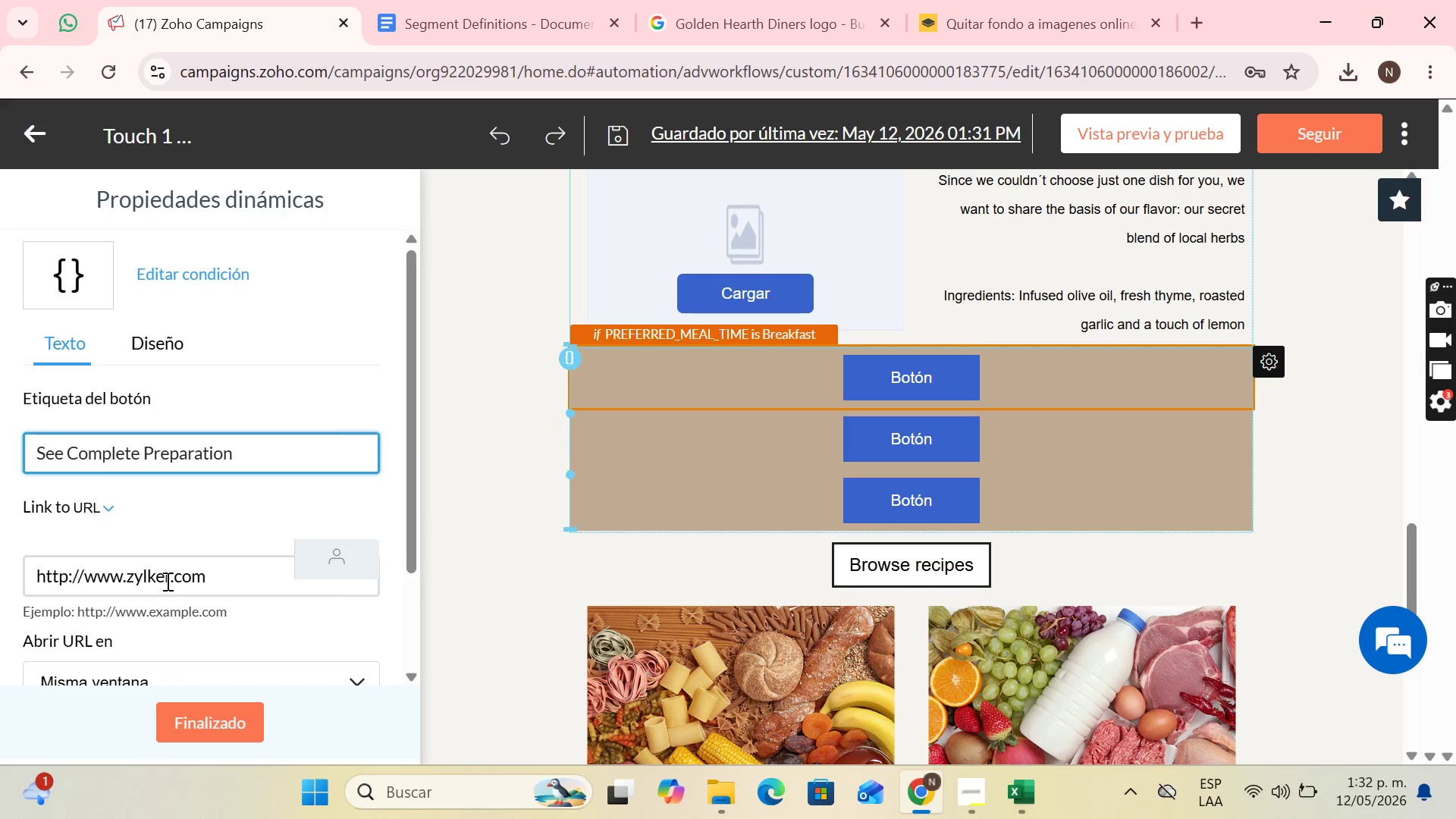 
left_click_drag(start_coordinate=[171, 581], to_coordinate=[129, 574])
 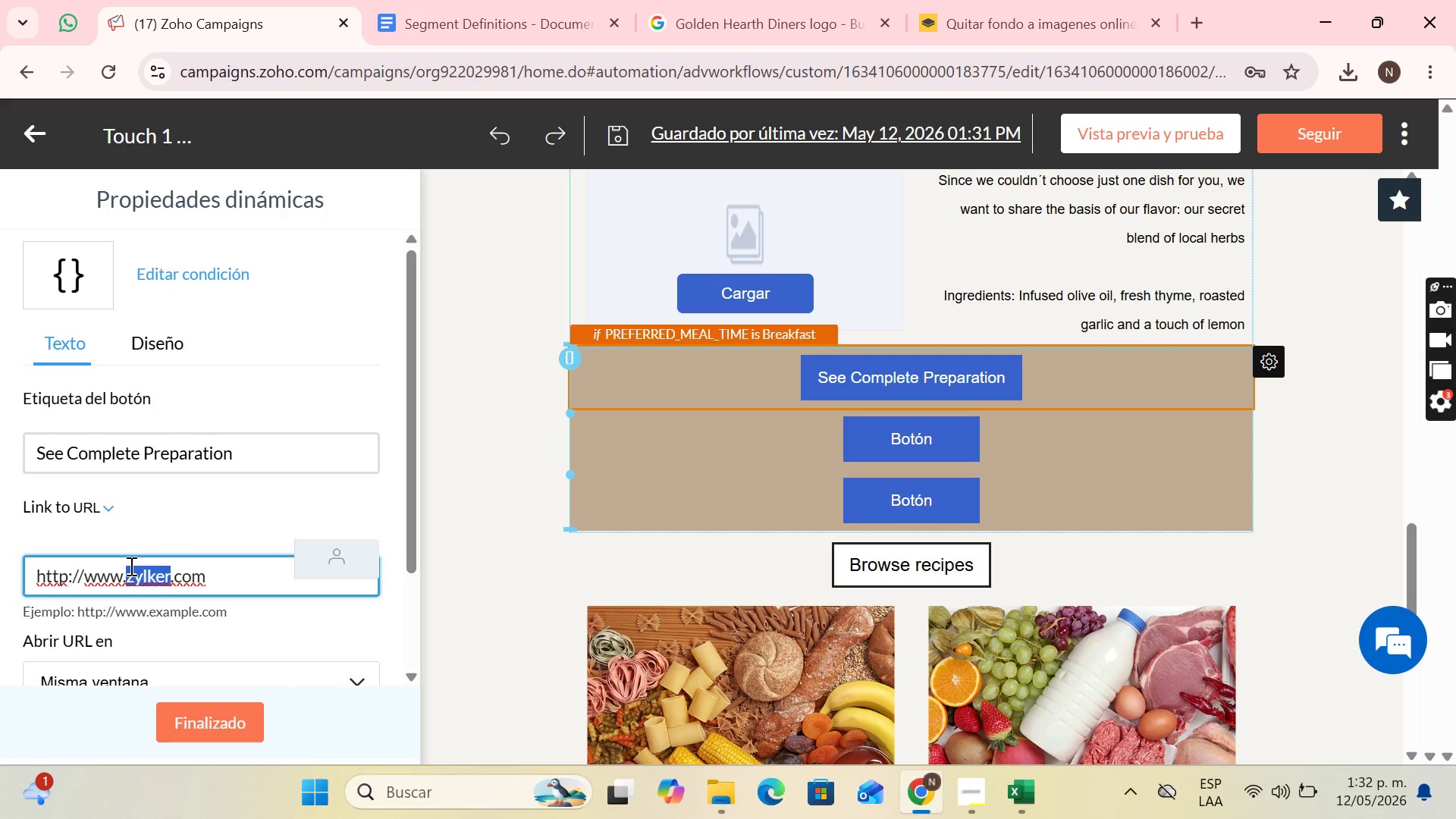 
key(Backspace)
type(bR)
key(Backspace)
type(reakfastpreparation)
 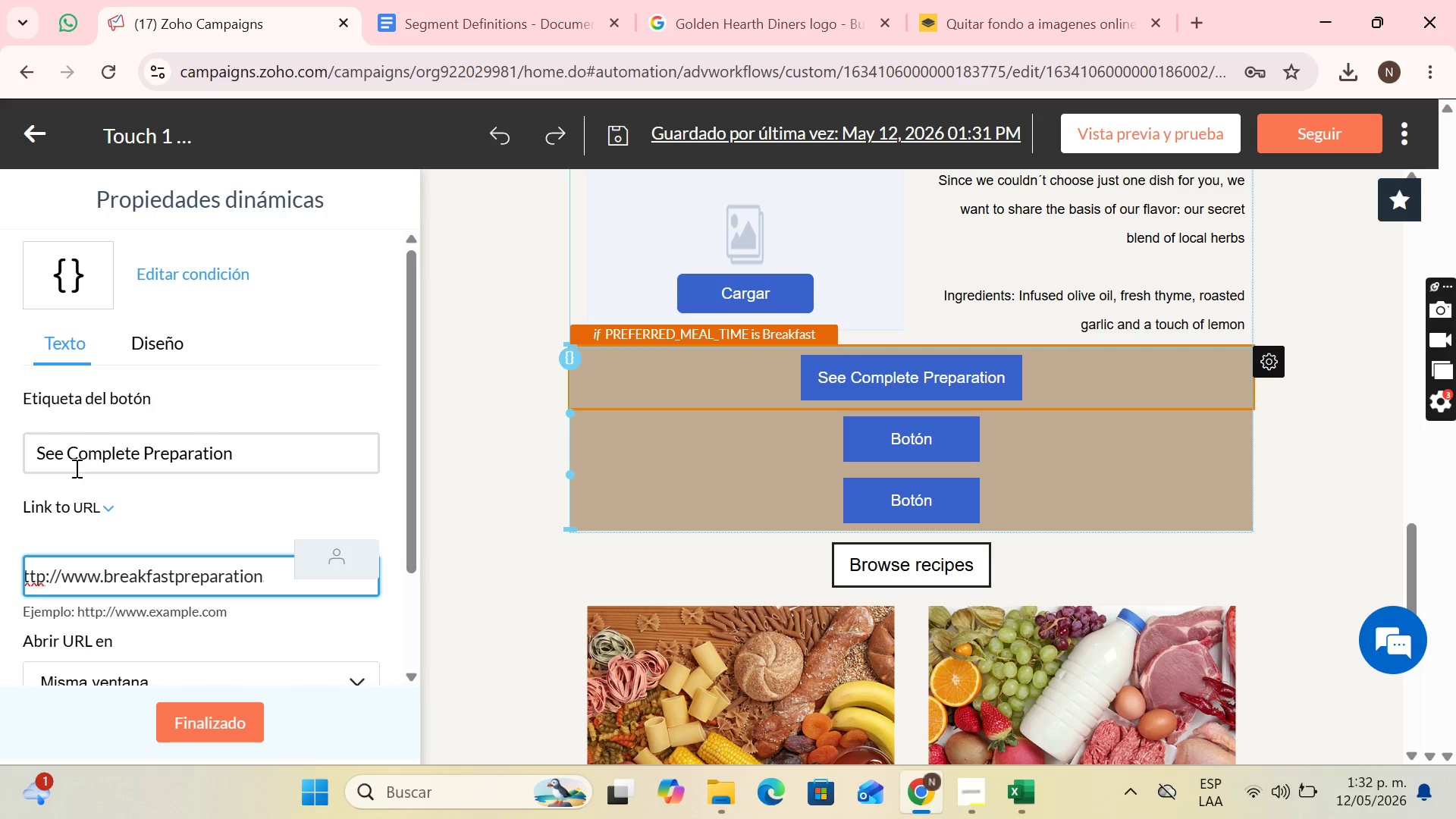 
scroll: coordinate [275, 467], scroll_direction: down, amount: 3.0
 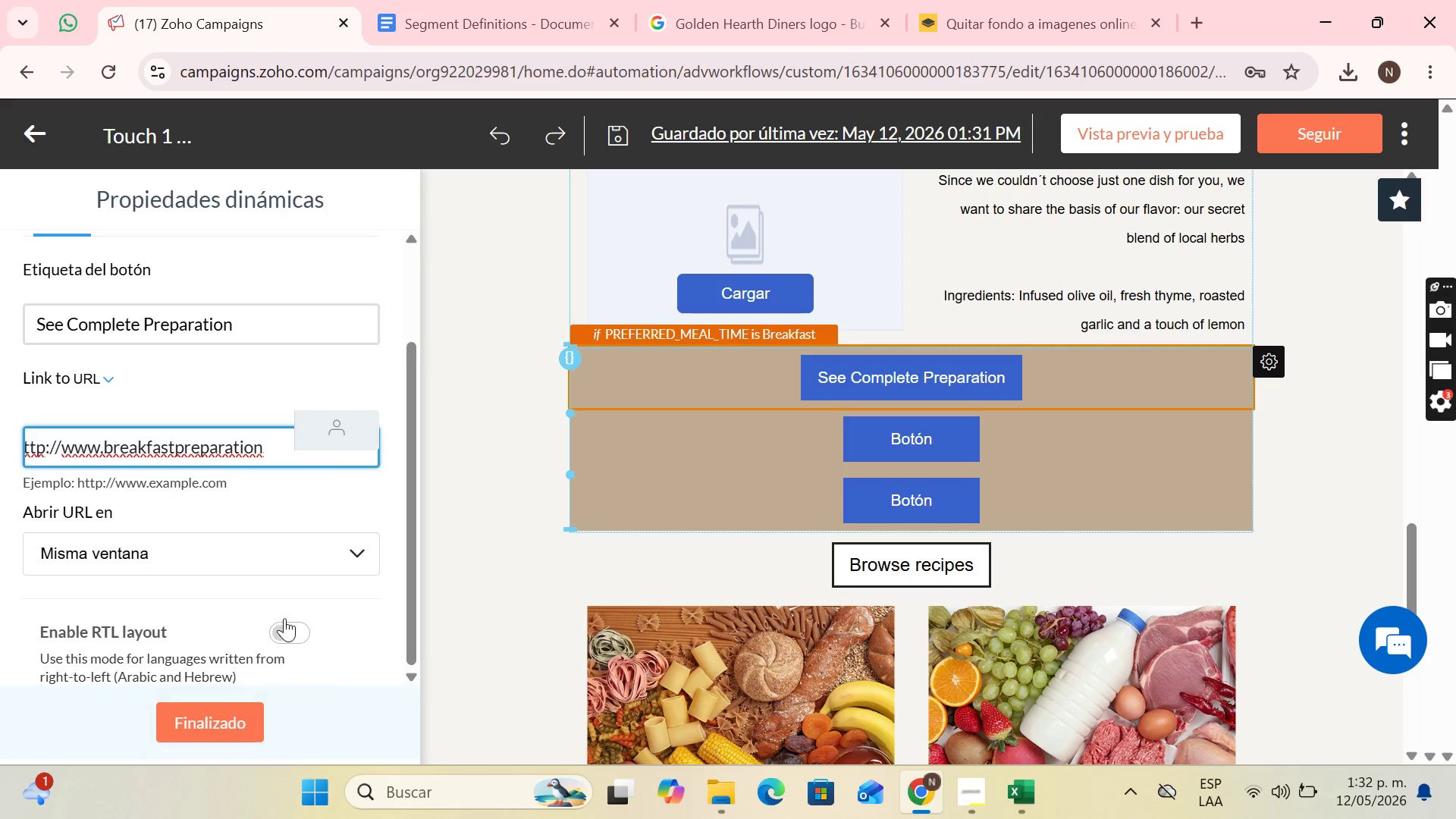 
scroll: coordinate [300, 485], scroll_direction: up, amount: 2.0
 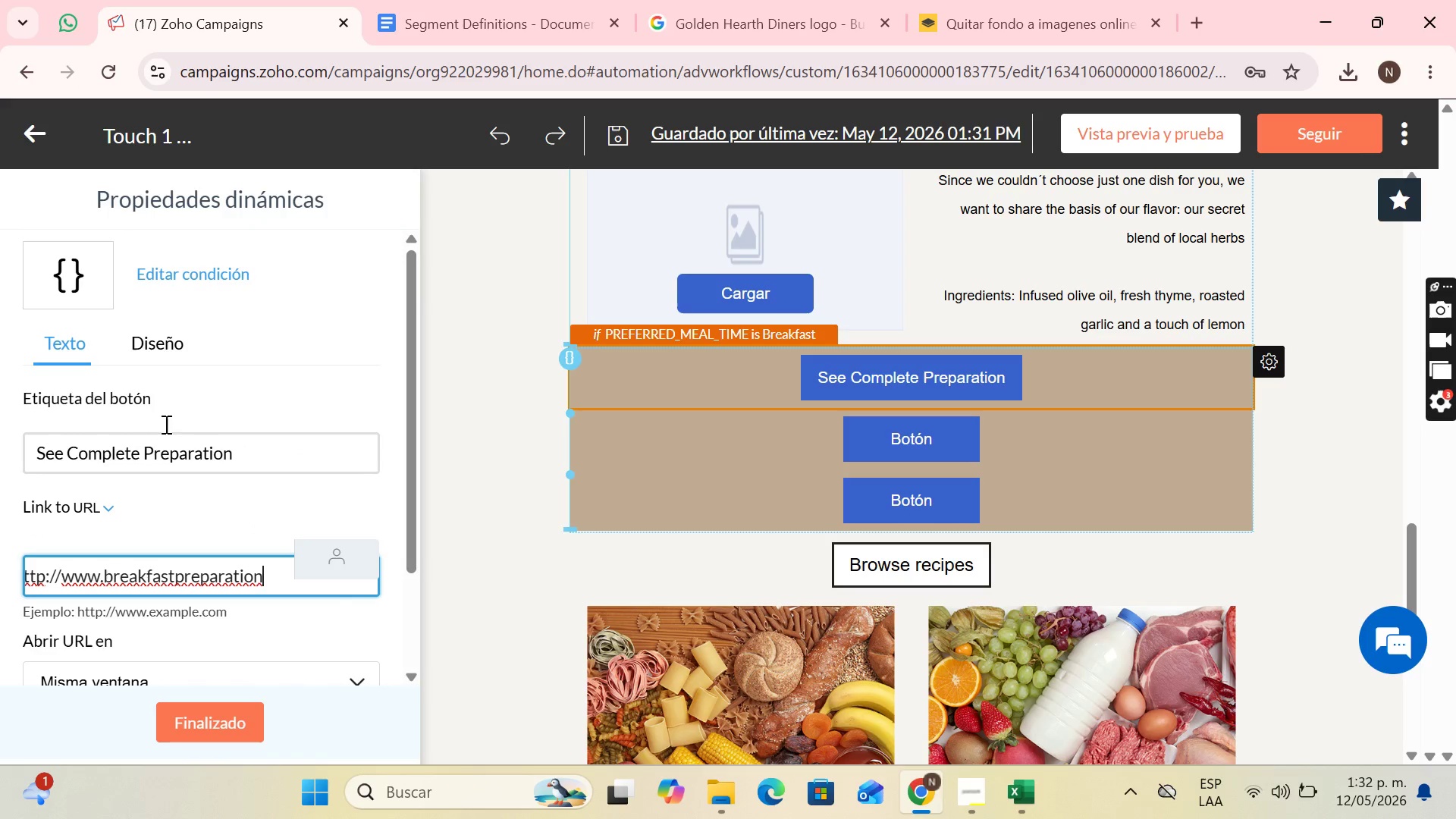 
left_click([163, 340])
 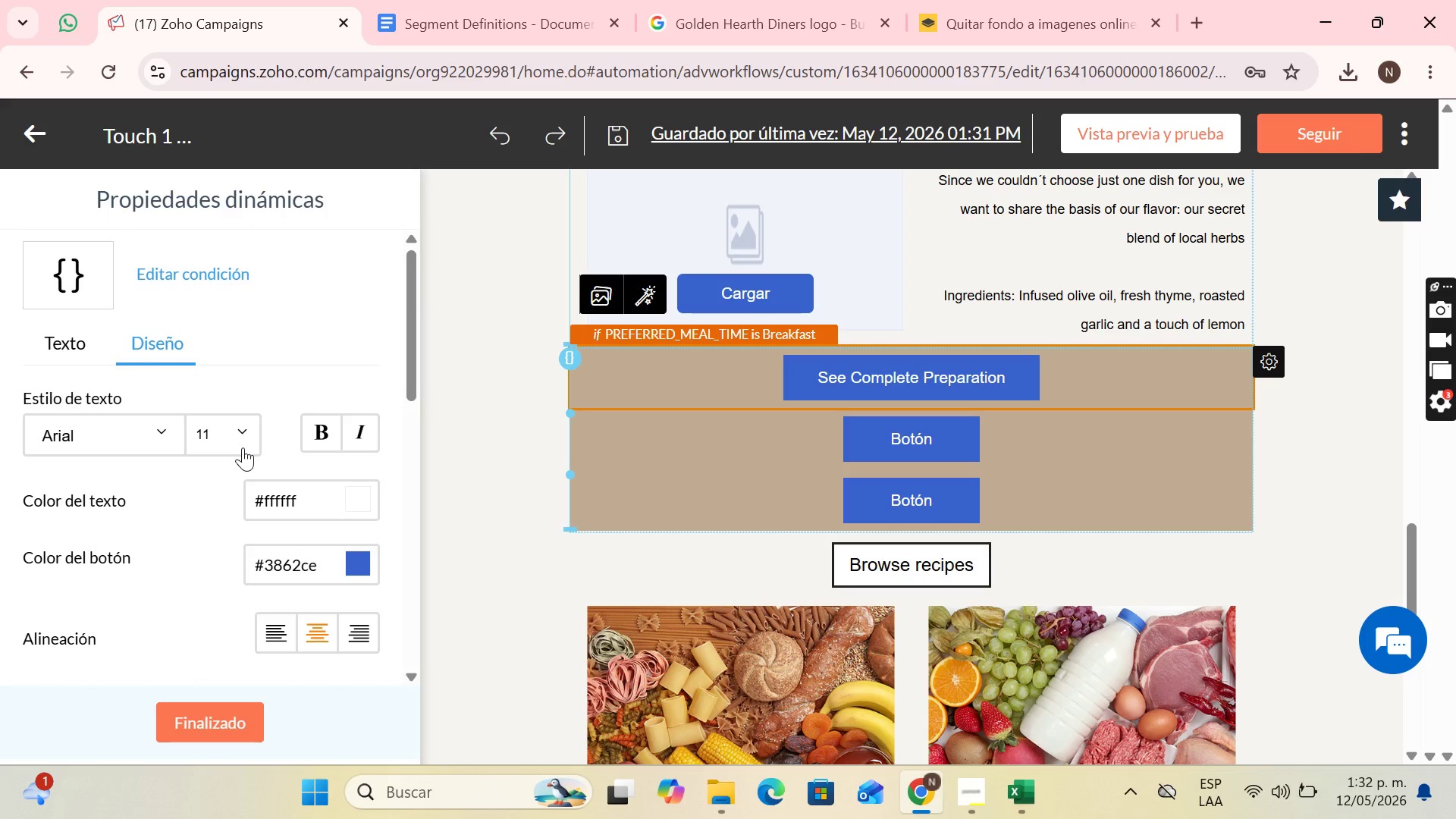 
left_click([241, 449])
 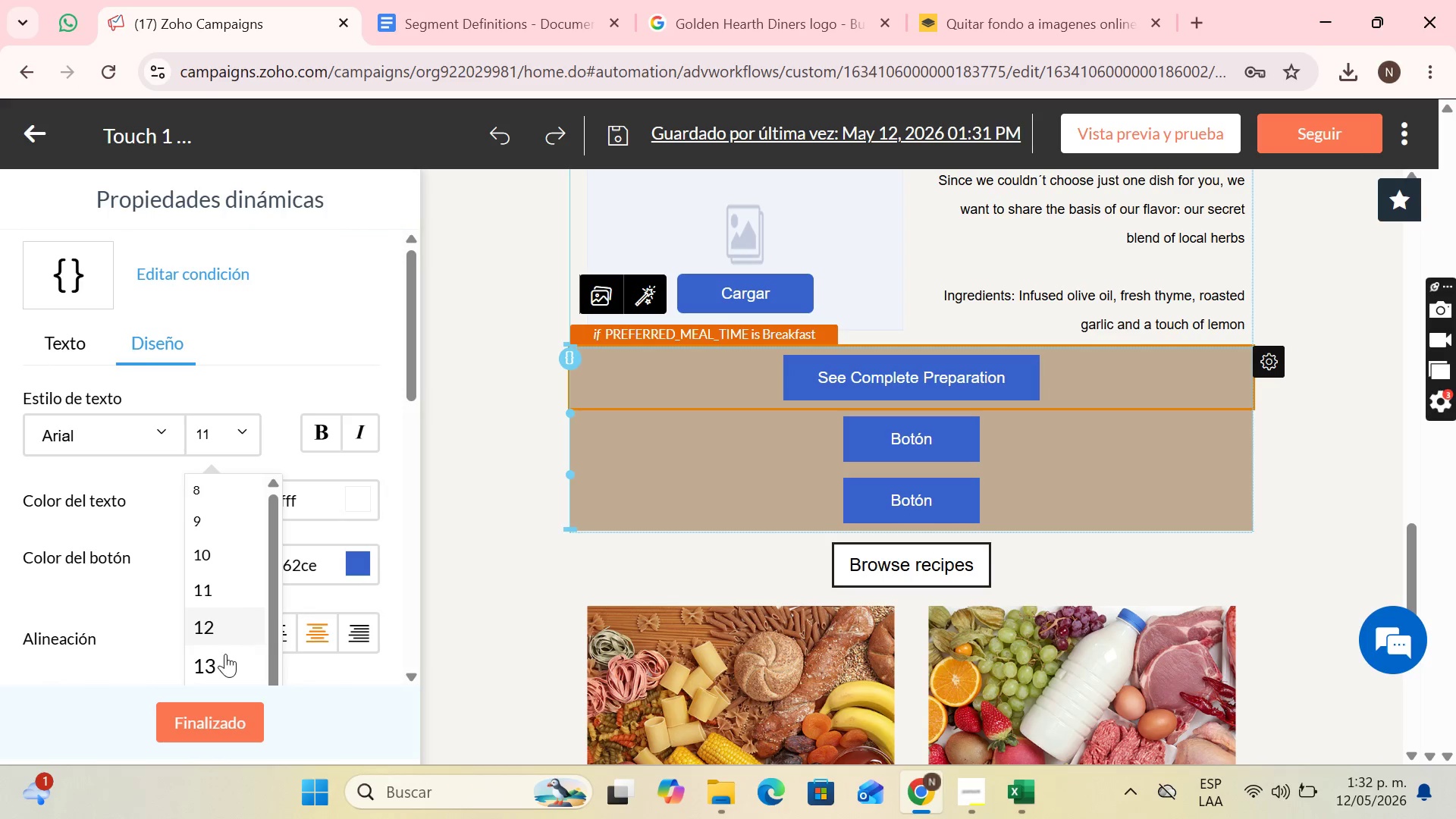 
scroll: coordinate [224, 648], scroll_direction: down, amount: 1.0
 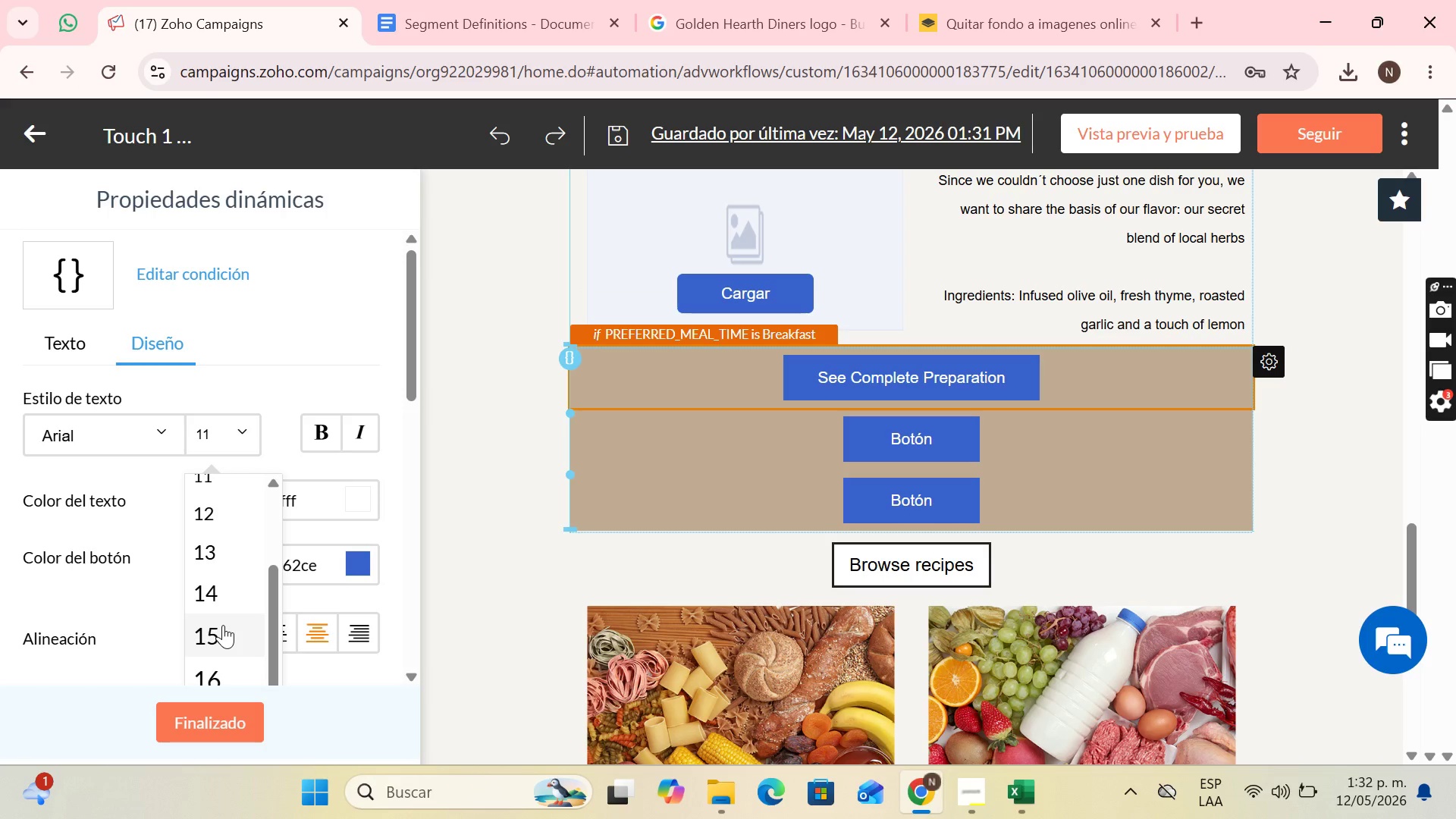 
left_click([223, 625])
 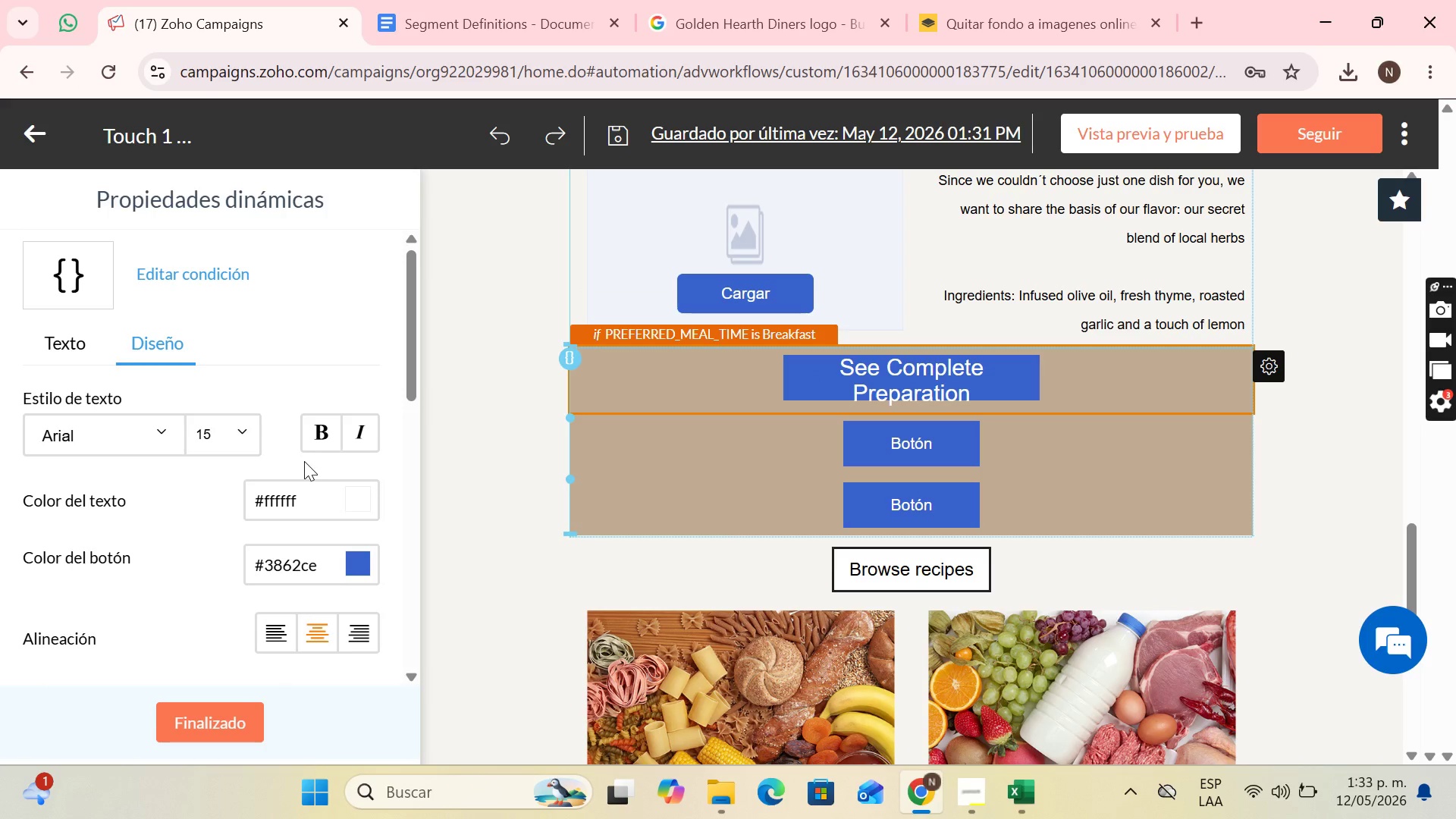 
scroll: coordinate [328, 453], scroll_direction: none, amount: 0.0
 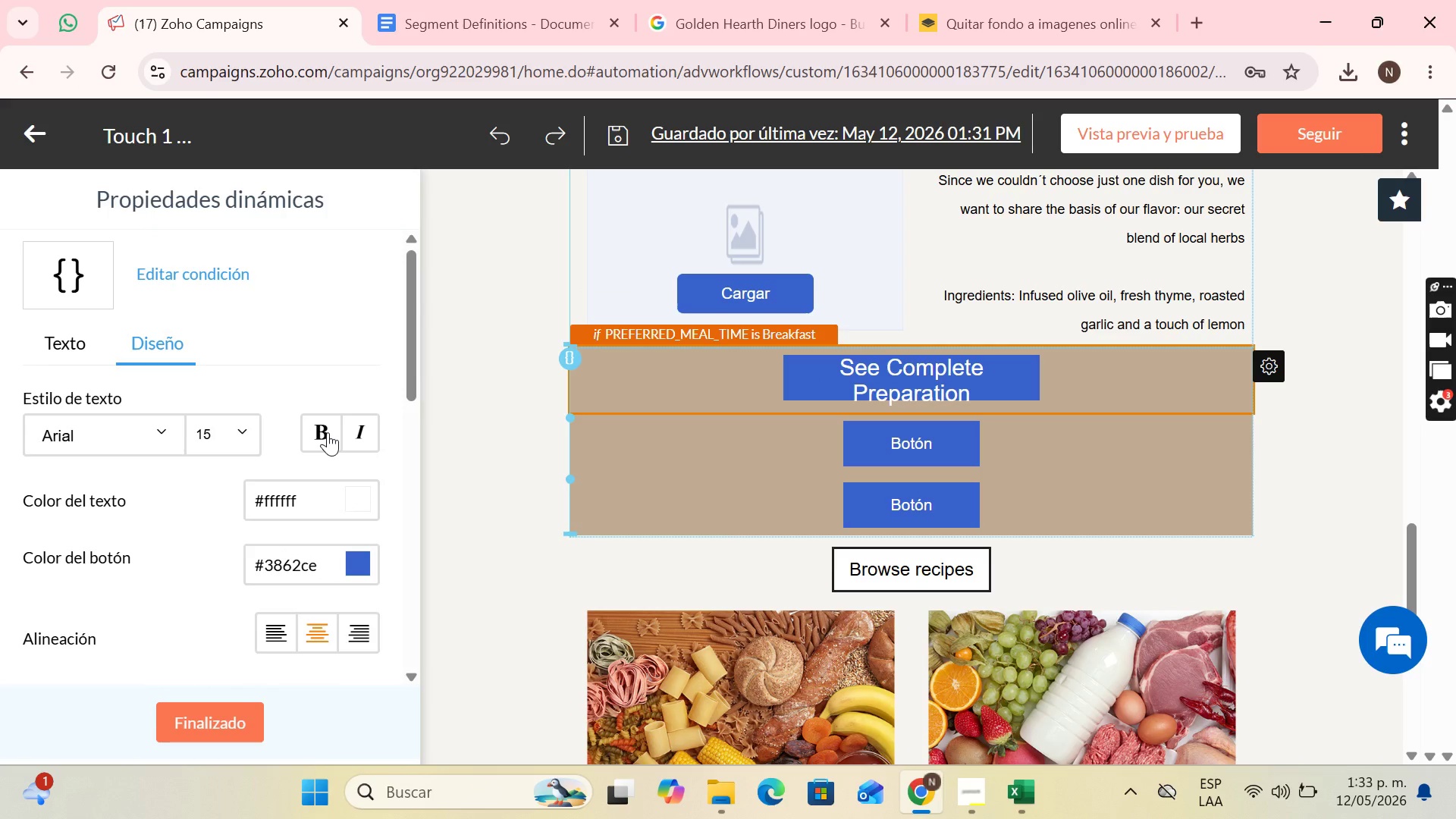 
left_click([328, 432])
 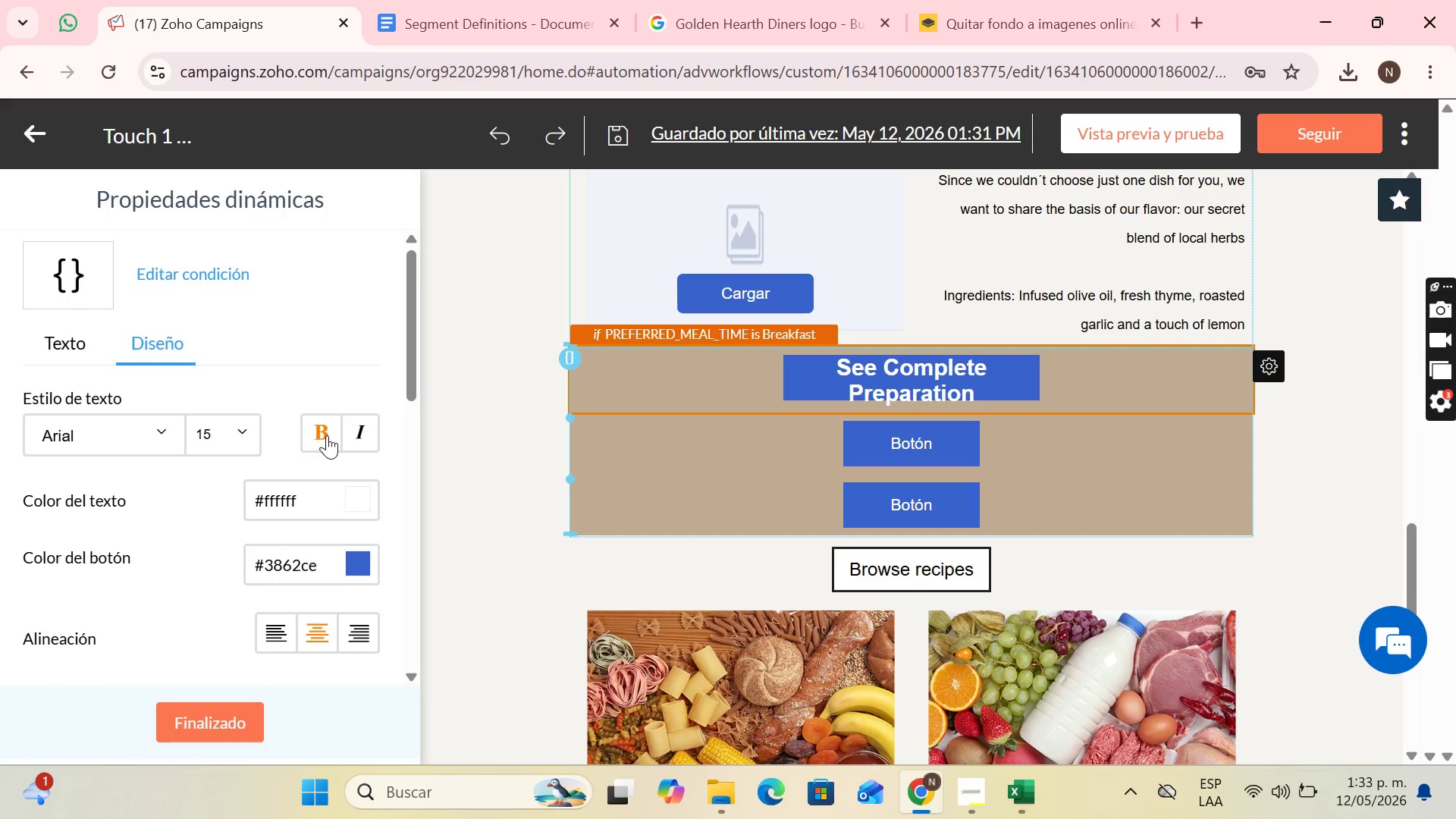 
scroll: coordinate [366, 479], scroll_direction: down, amount: 9.0
 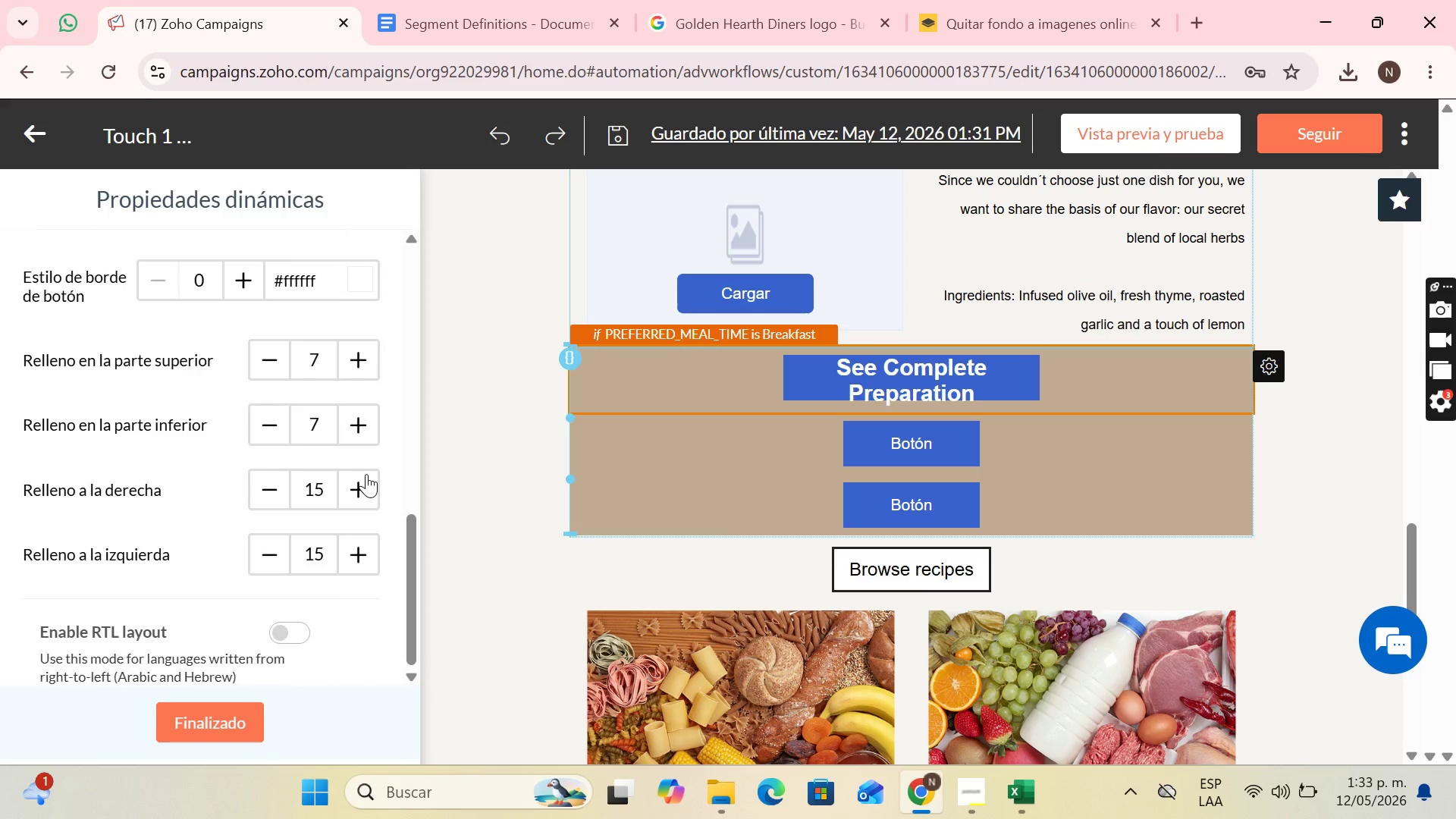 
scroll: coordinate [366, 474], scroll_direction: up, amount: 5.0
 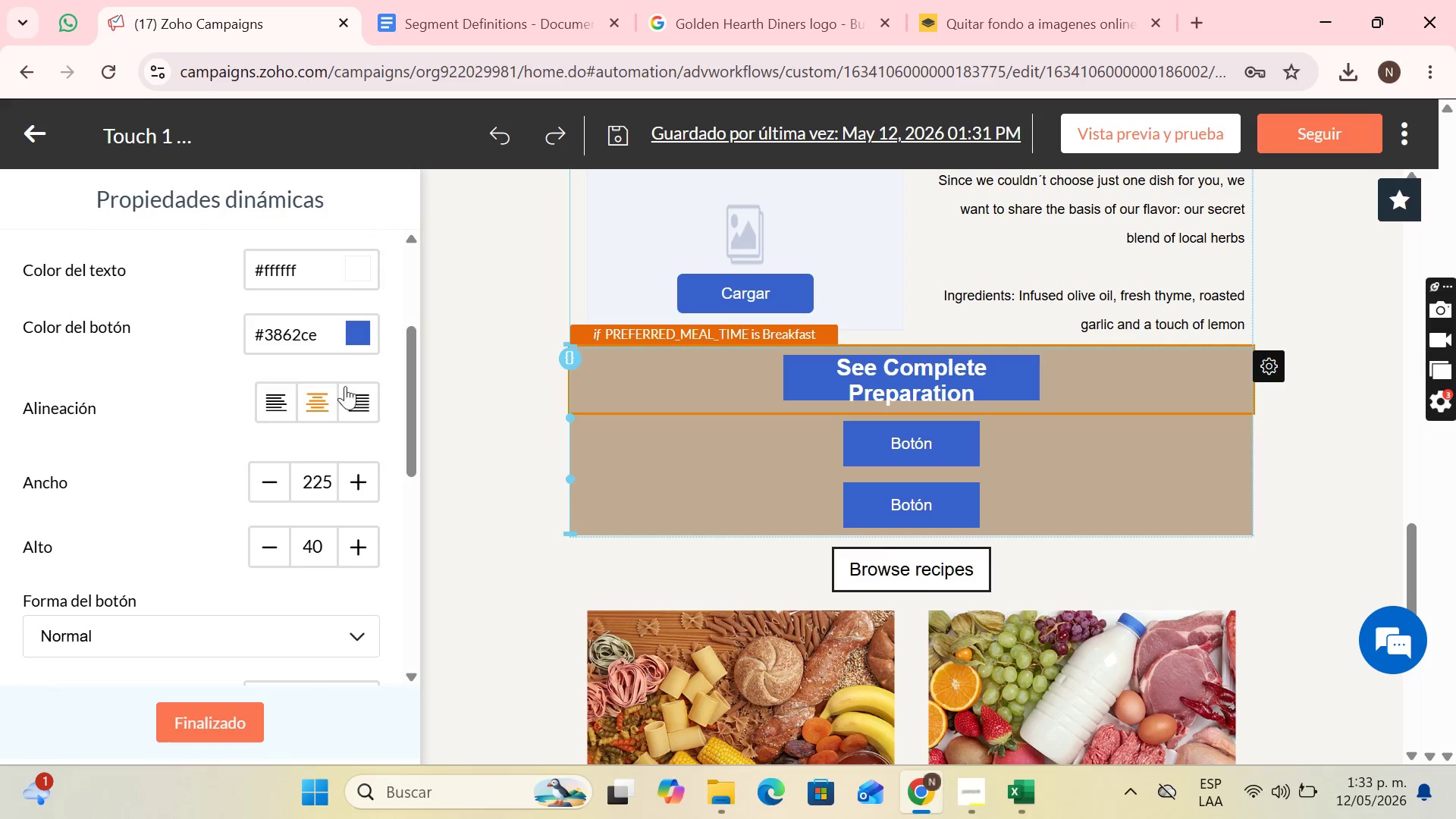 
scroll: coordinate [345, 381], scroll_direction: down, amount: 1.0
 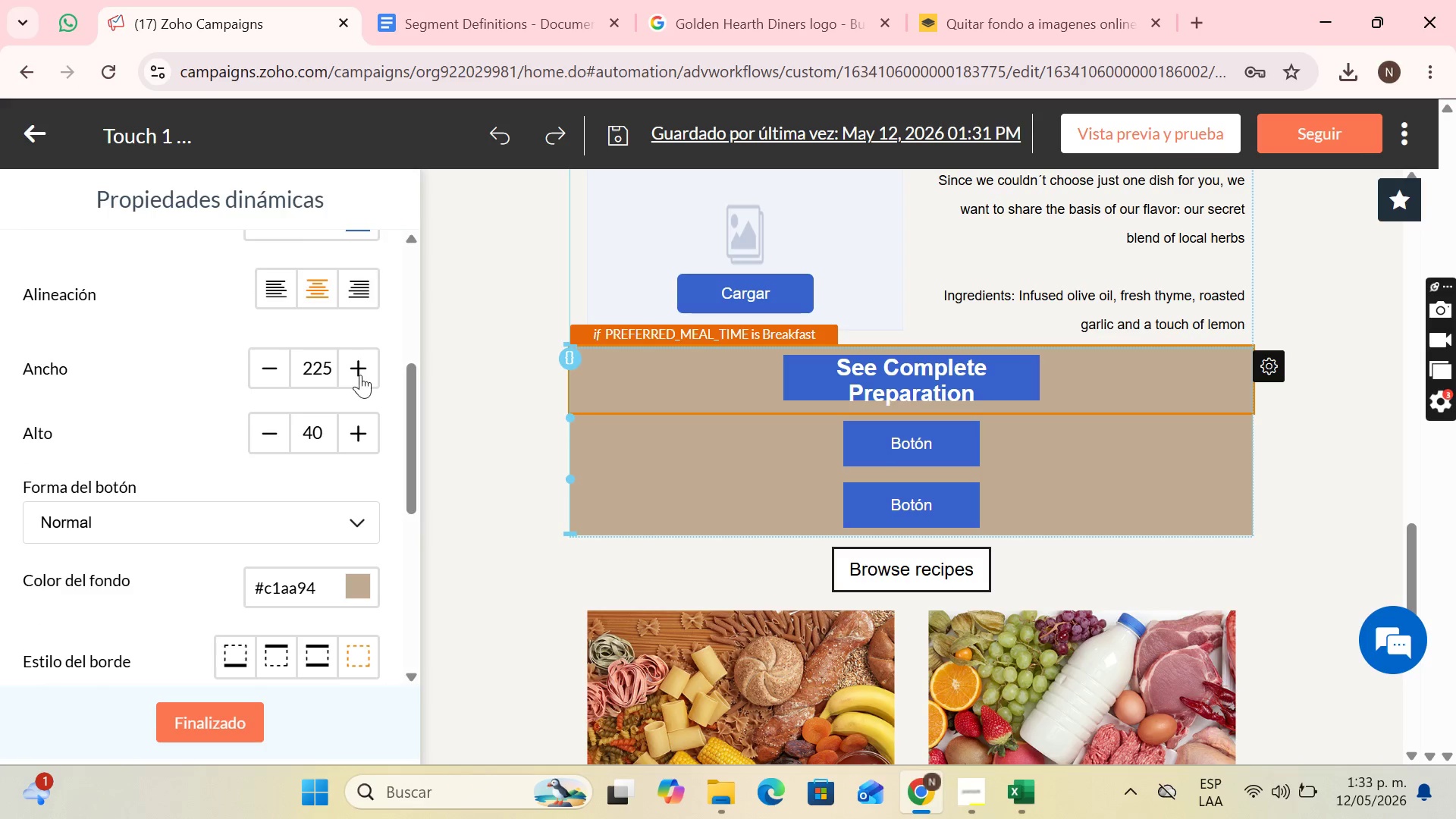 
double_click([361, 374])
 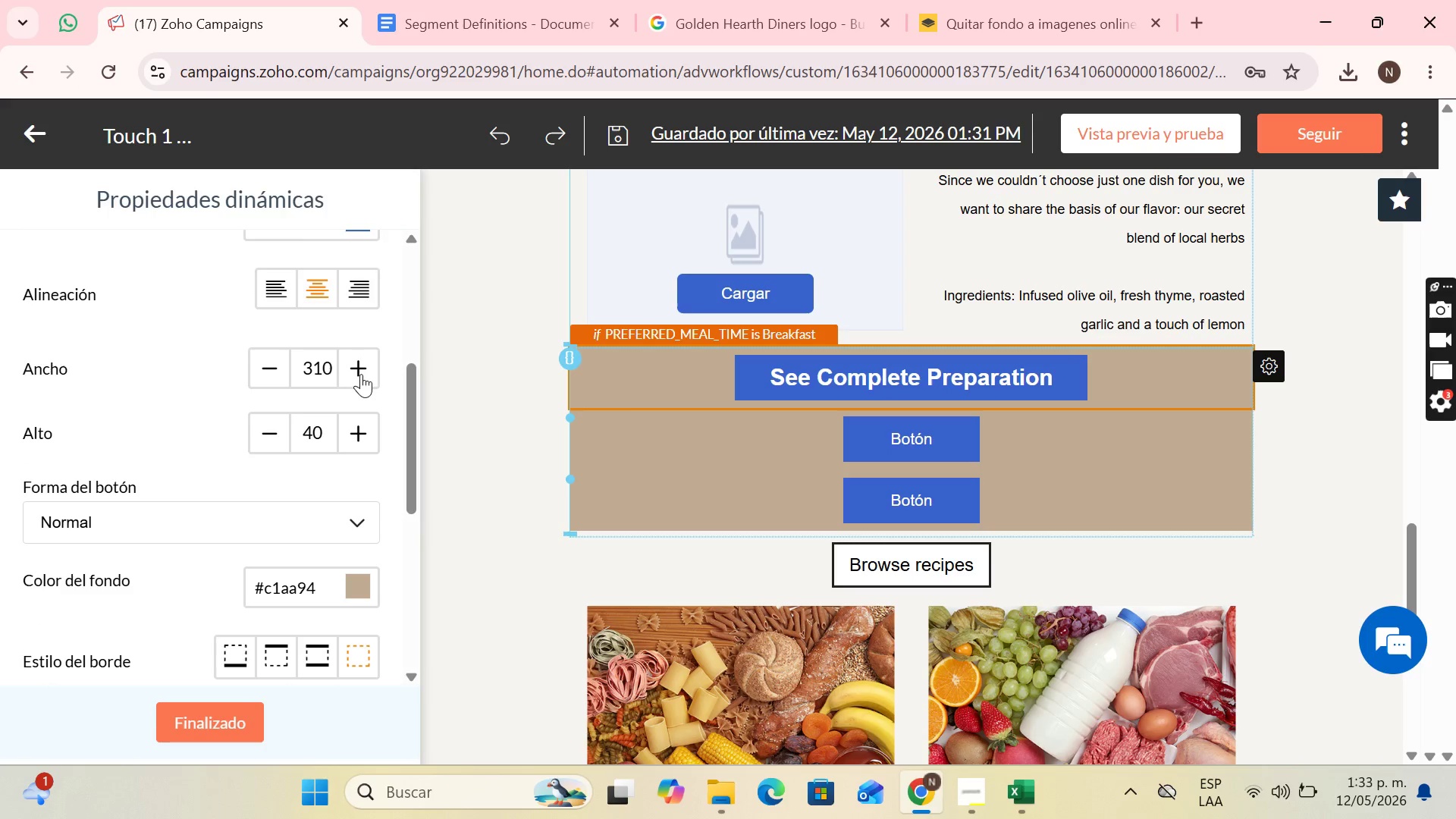 
triple_click([361, 374])
 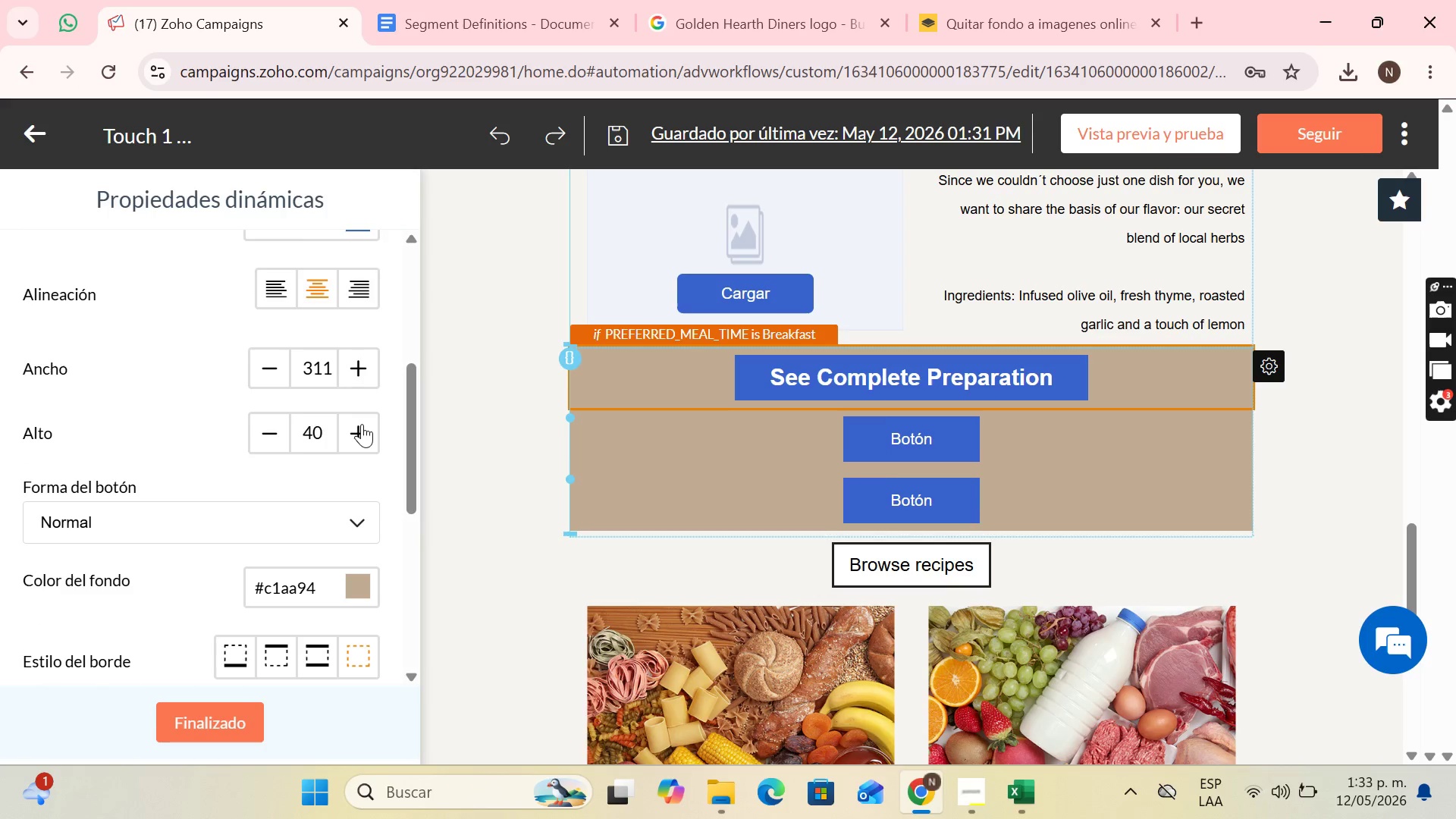 
double_click([362, 424])
 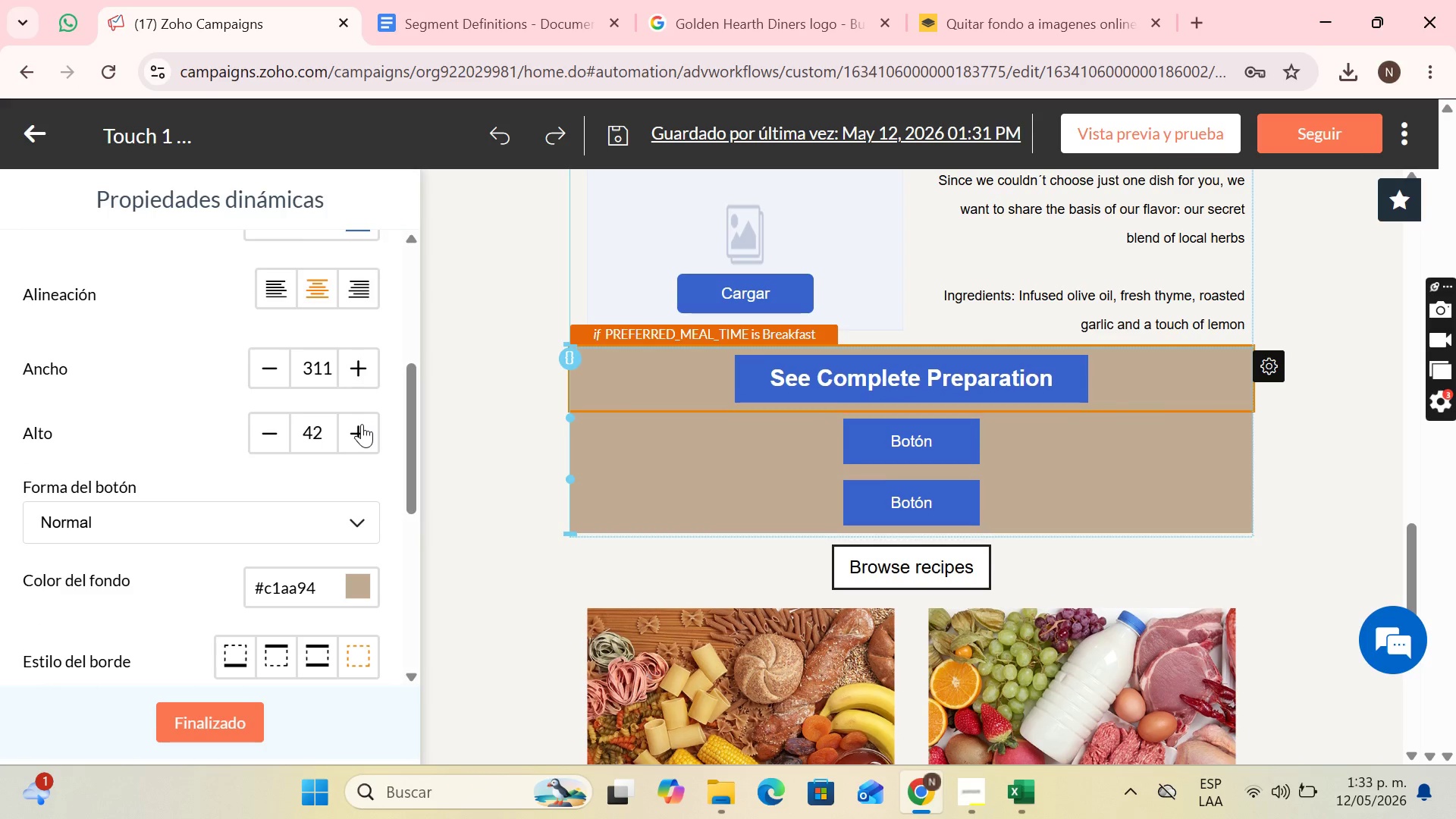 
triple_click([362, 424])
 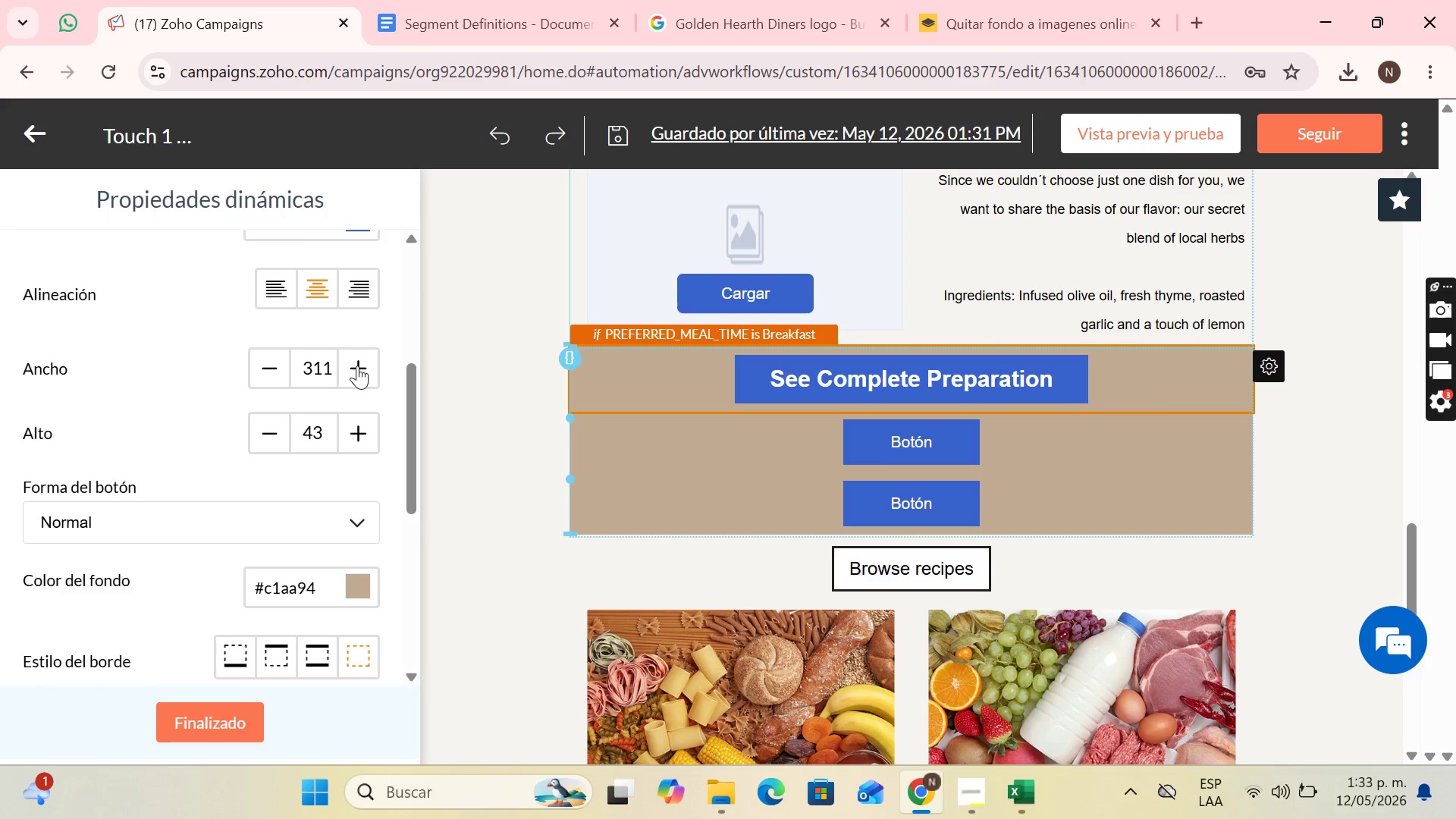 
double_click([357, 366])
 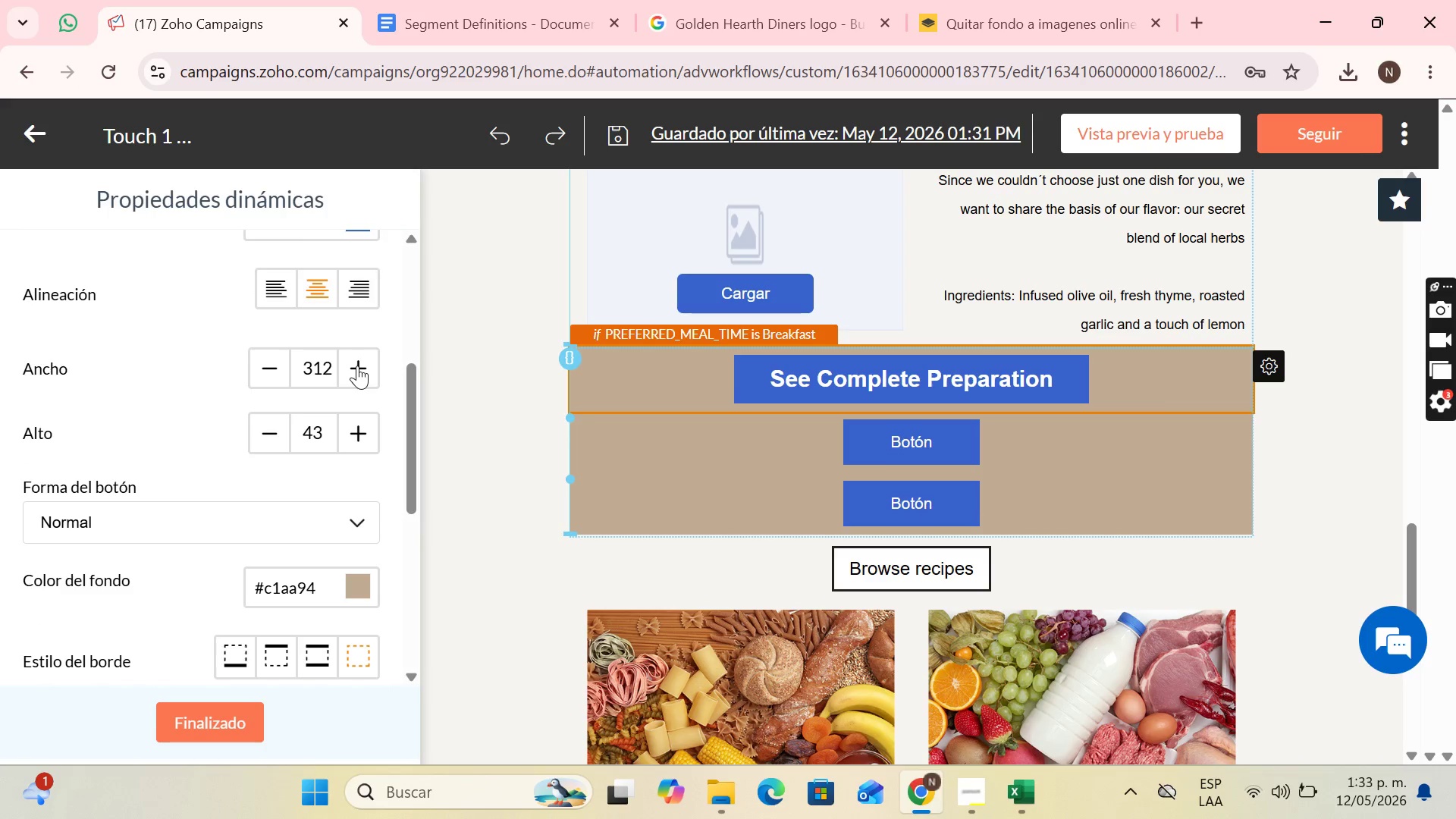 
triple_click([357, 366])
 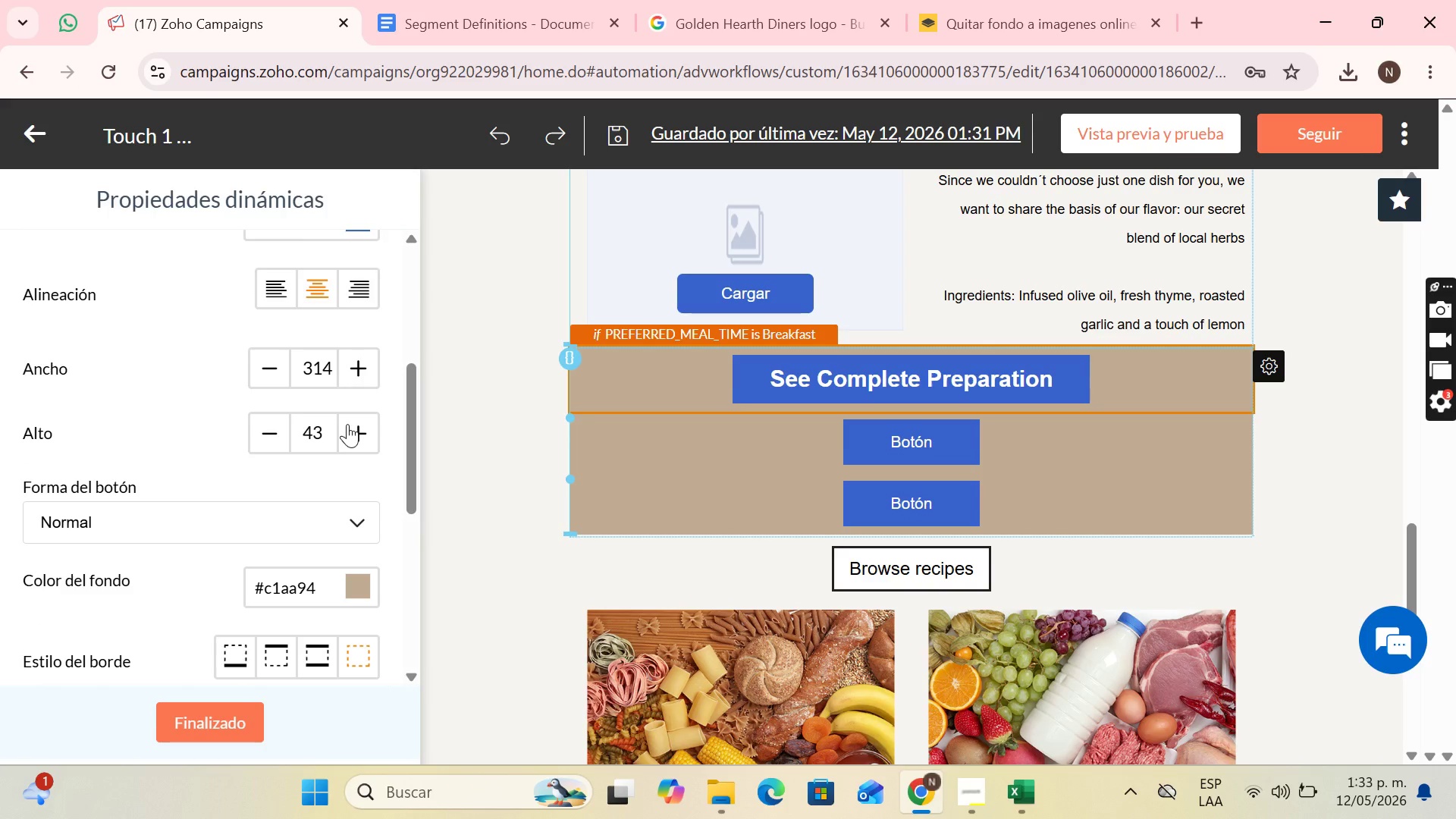 
double_click([347, 424])
 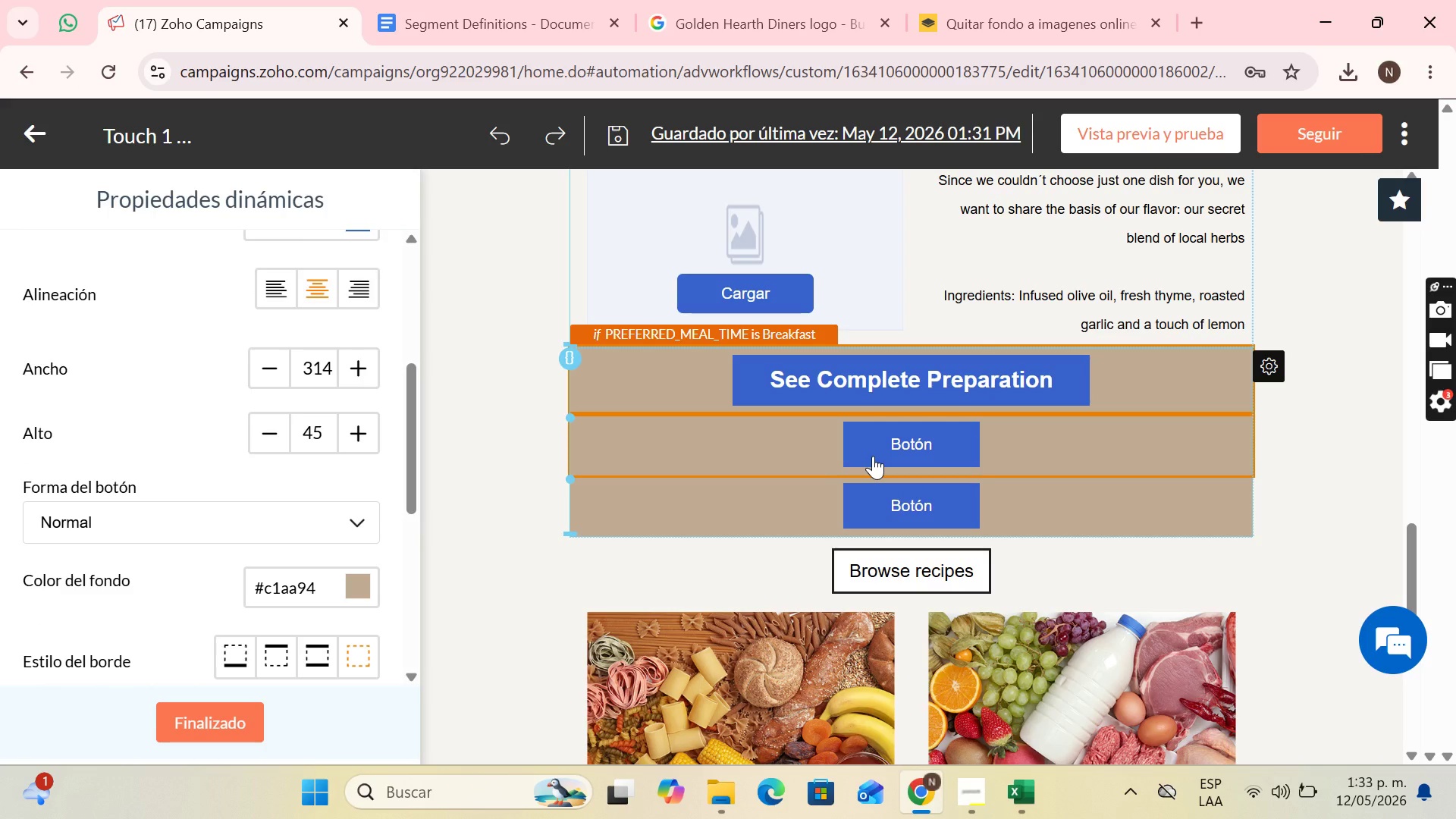 
left_click([873, 456])
 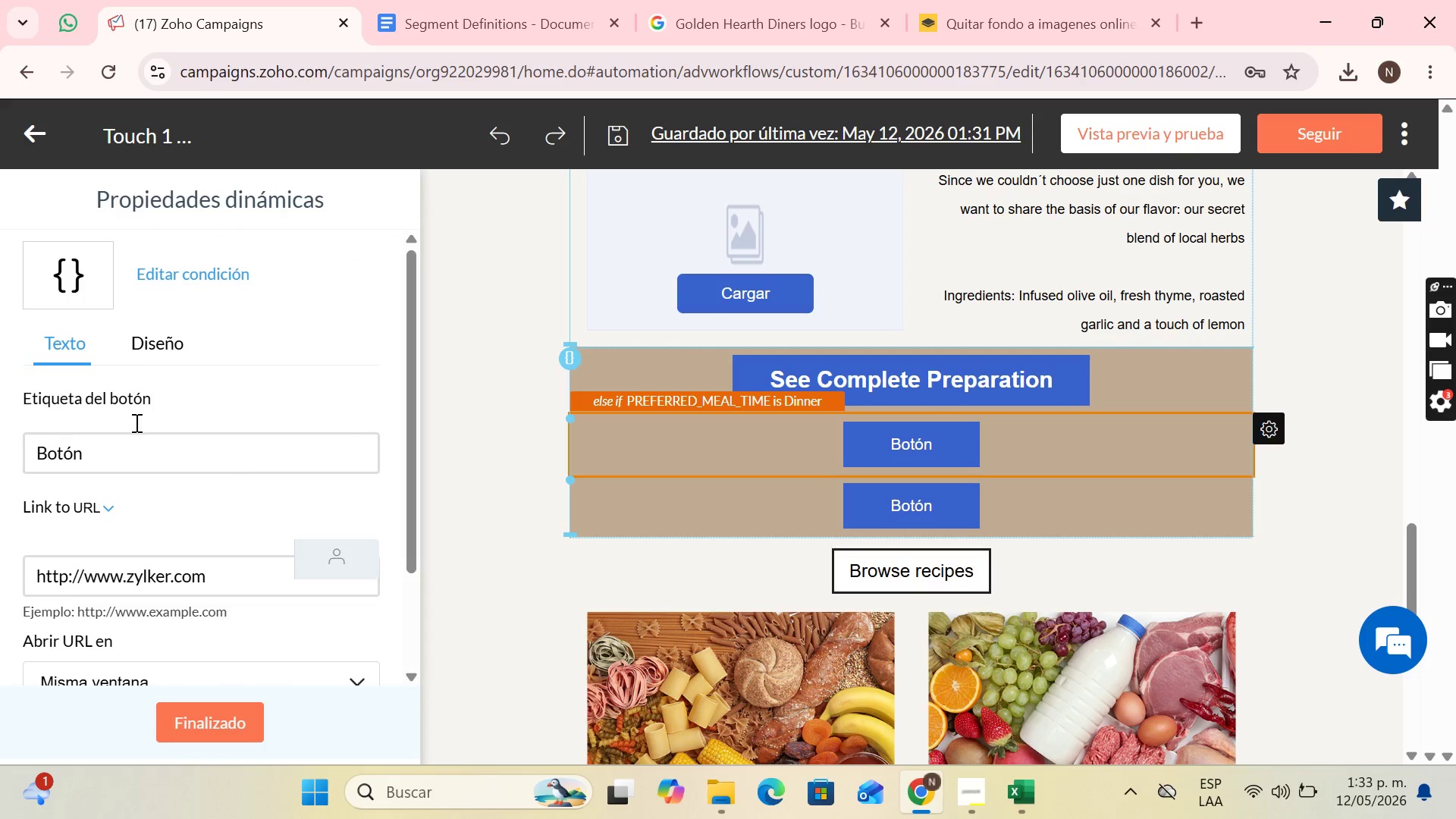 
left_click([133, 355])
 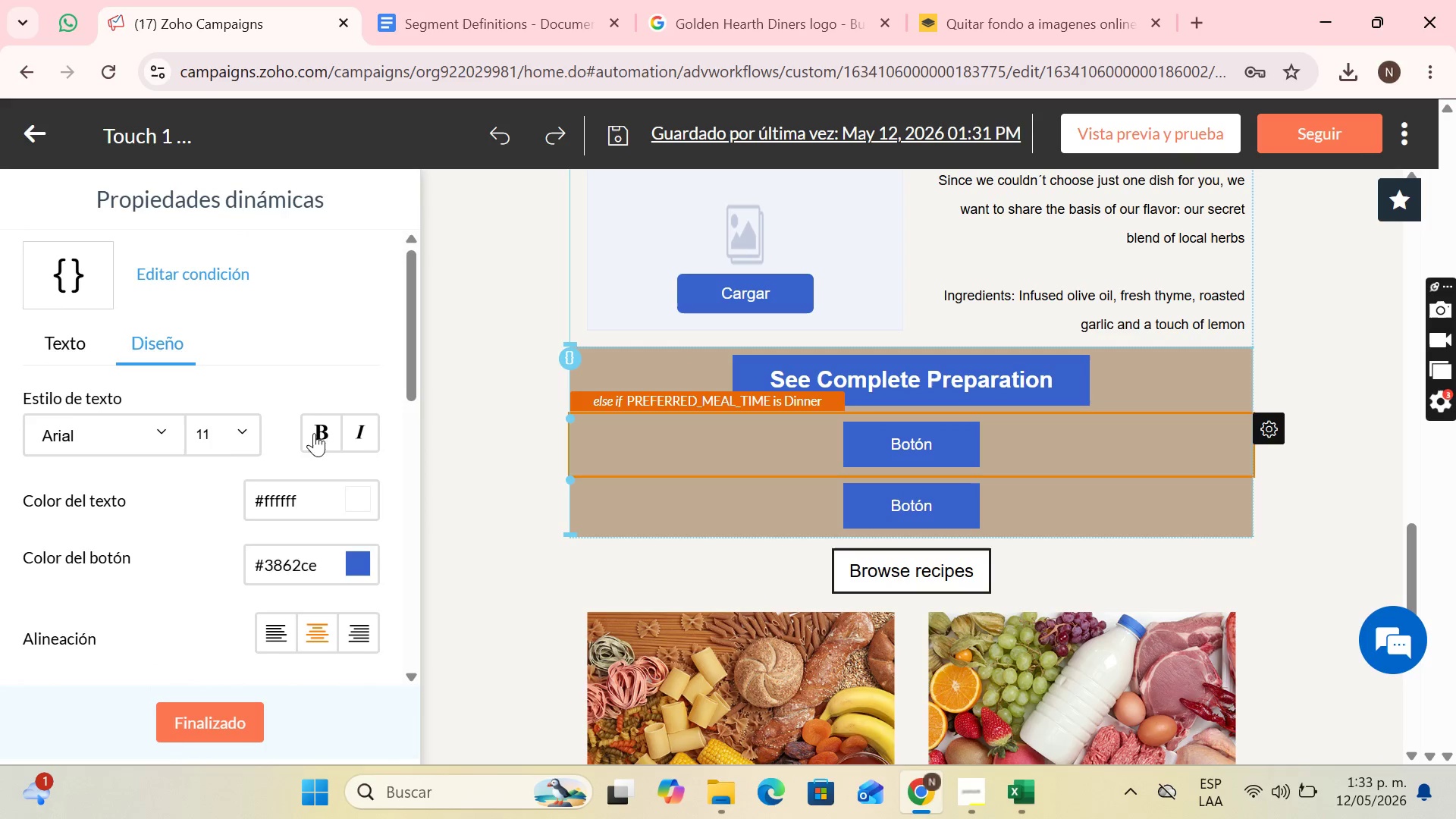 
scroll: coordinate [319, 441], scroll_direction: down, amount: 3.0
 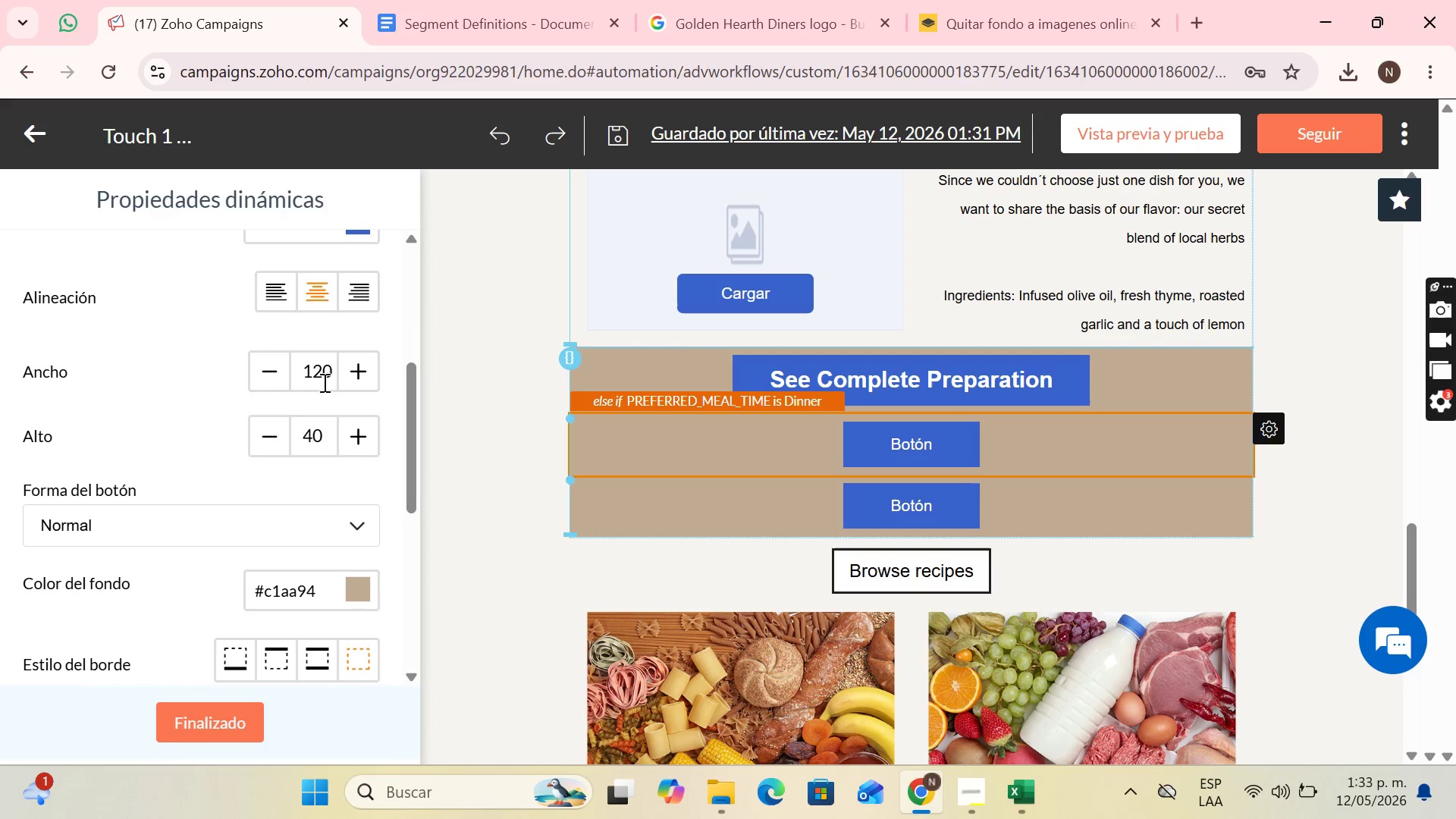 
left_click([326, 373])
 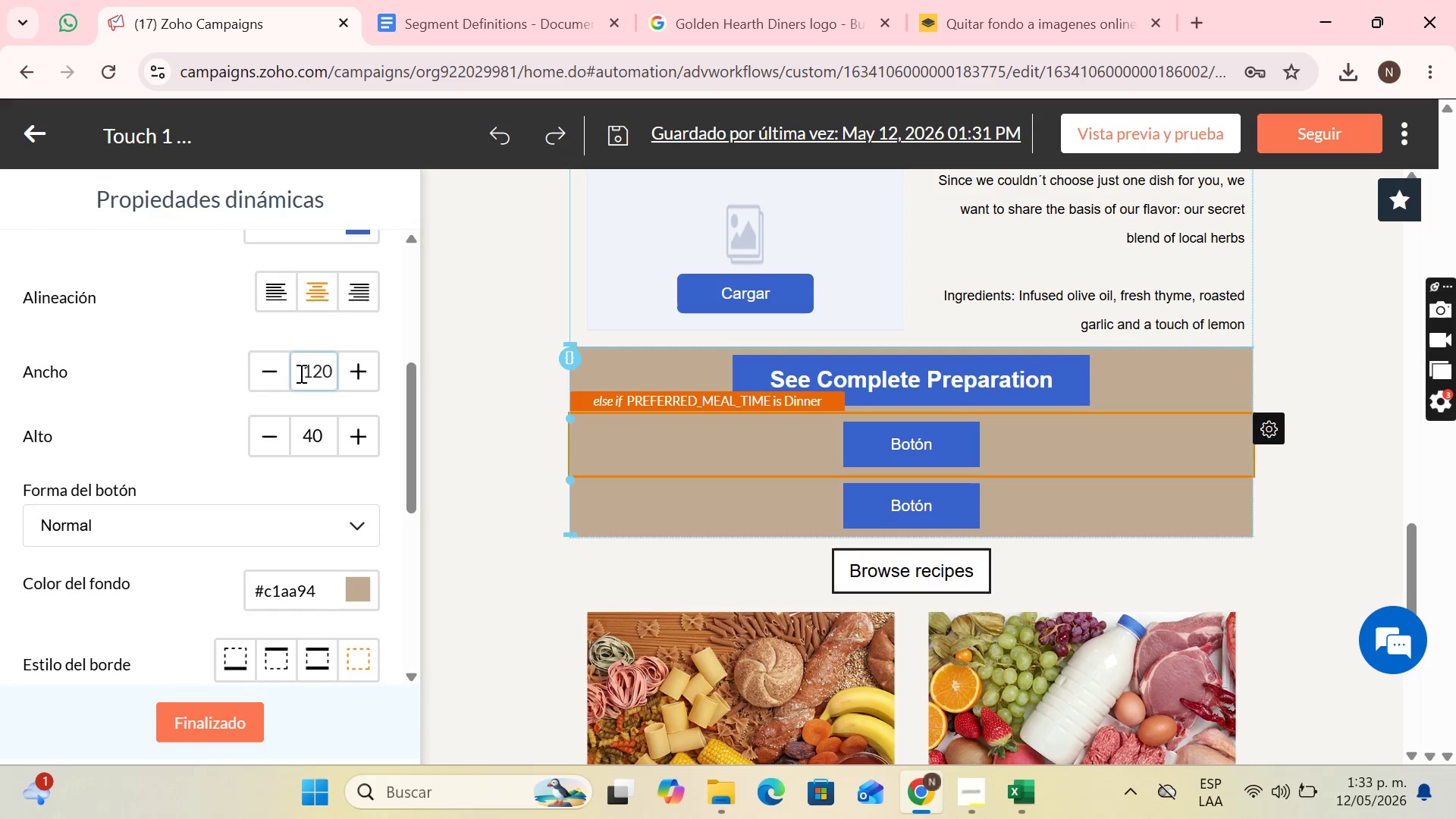 
left_click_drag(start_coordinate=[300, 373], to_coordinate=[350, 373])
 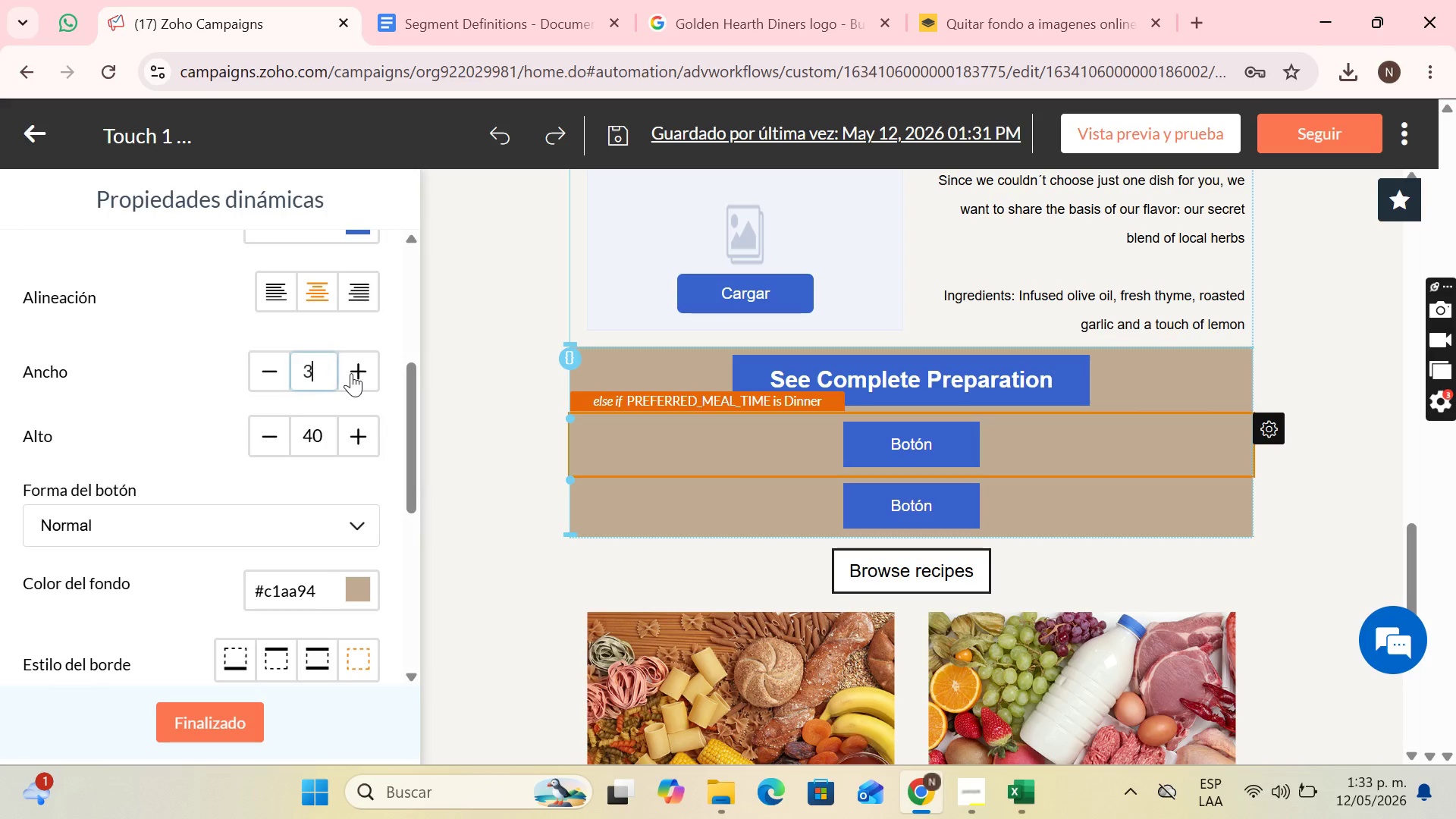 
type(314)
 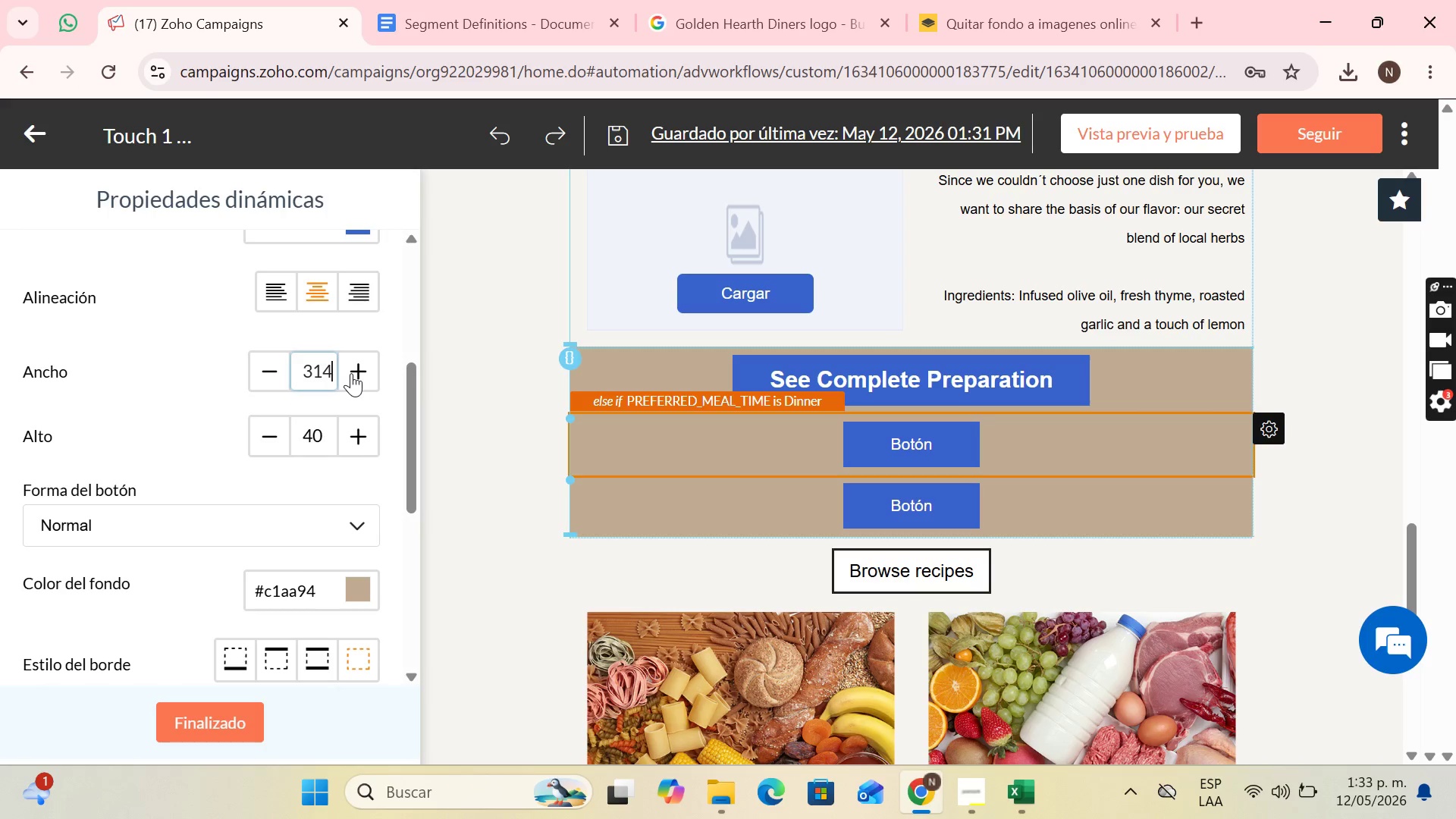 
key(Enter)
 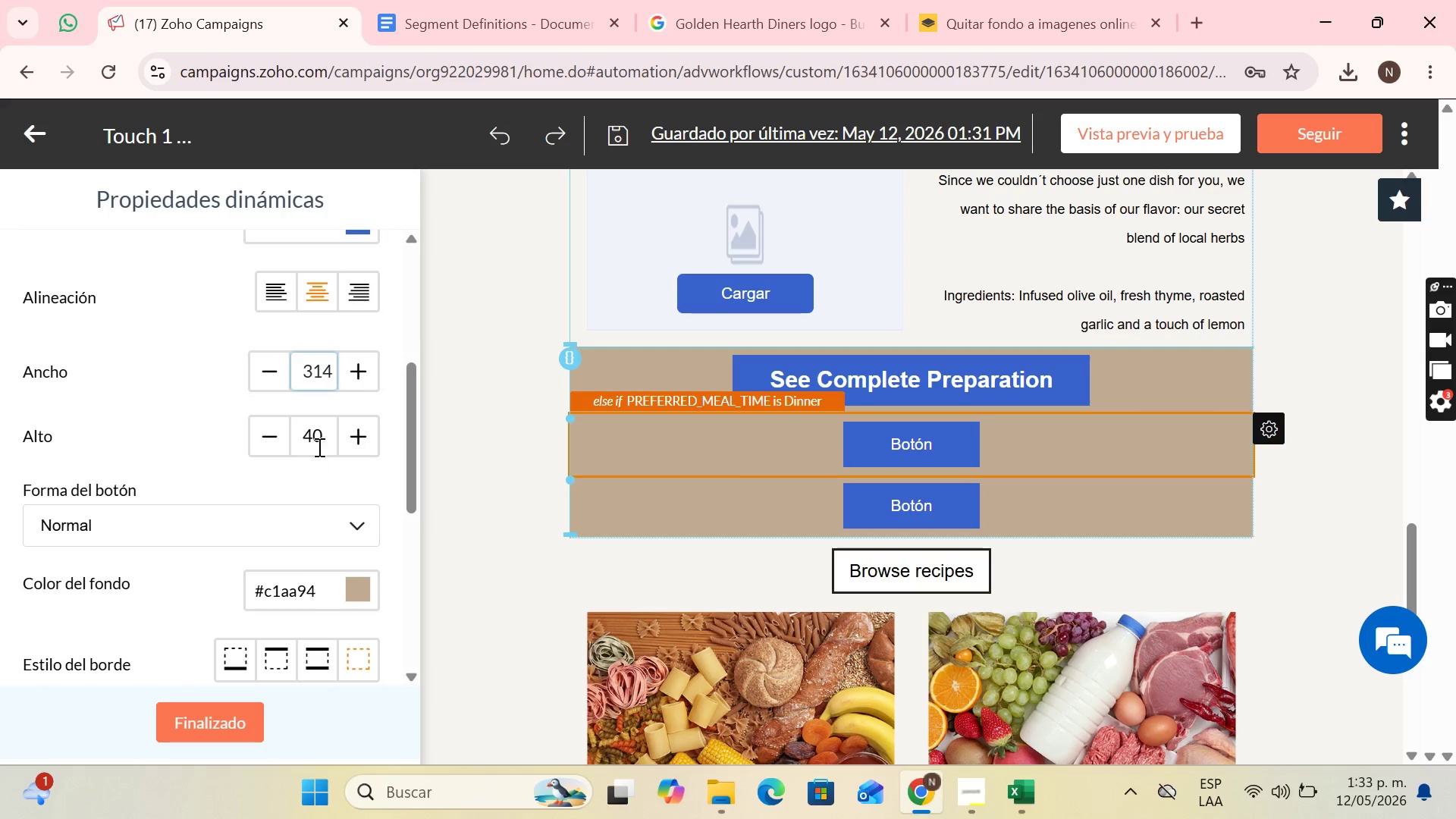 
left_click([322, 436])
 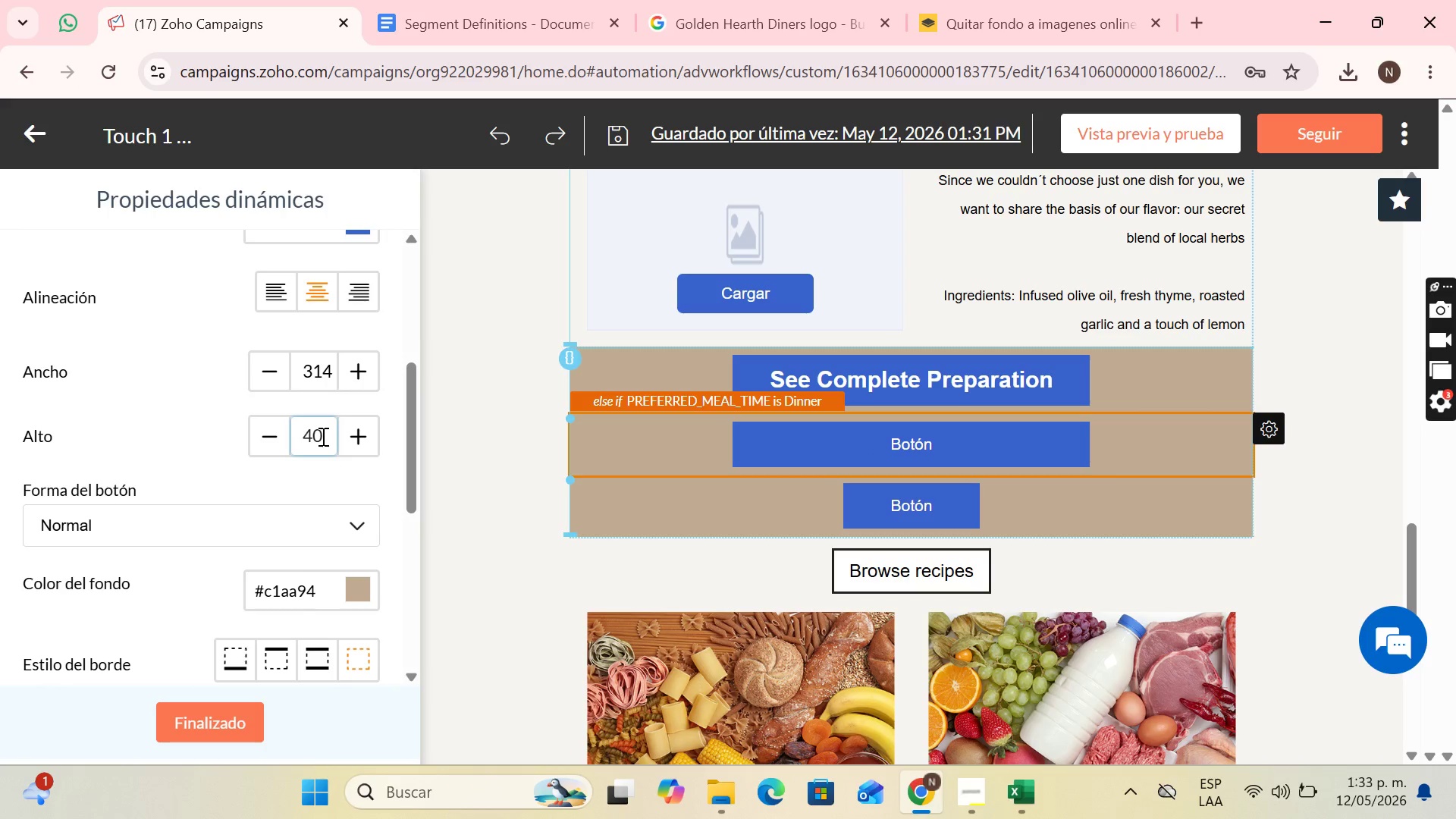 
key(Backspace)
 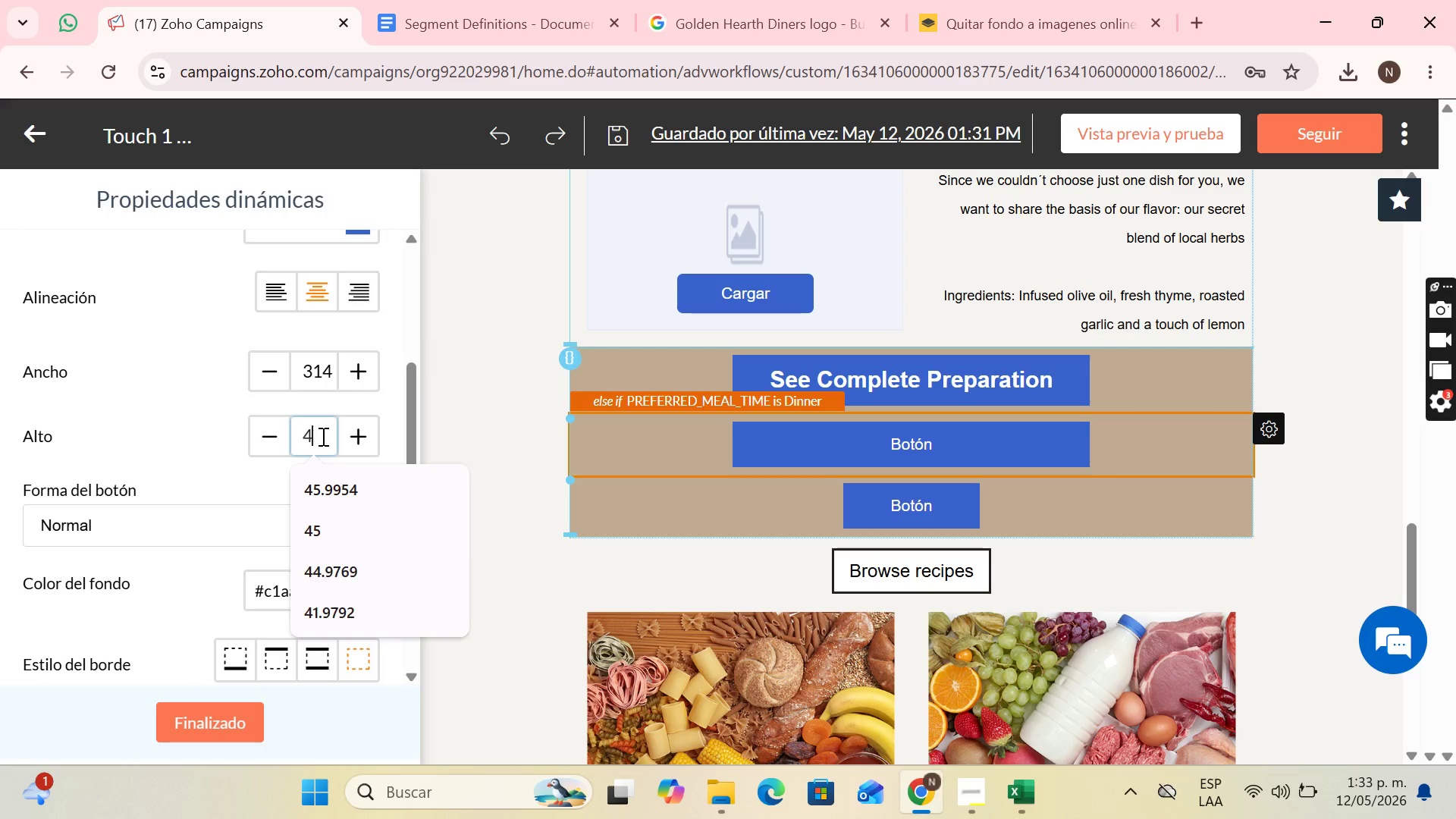 
key(5)
 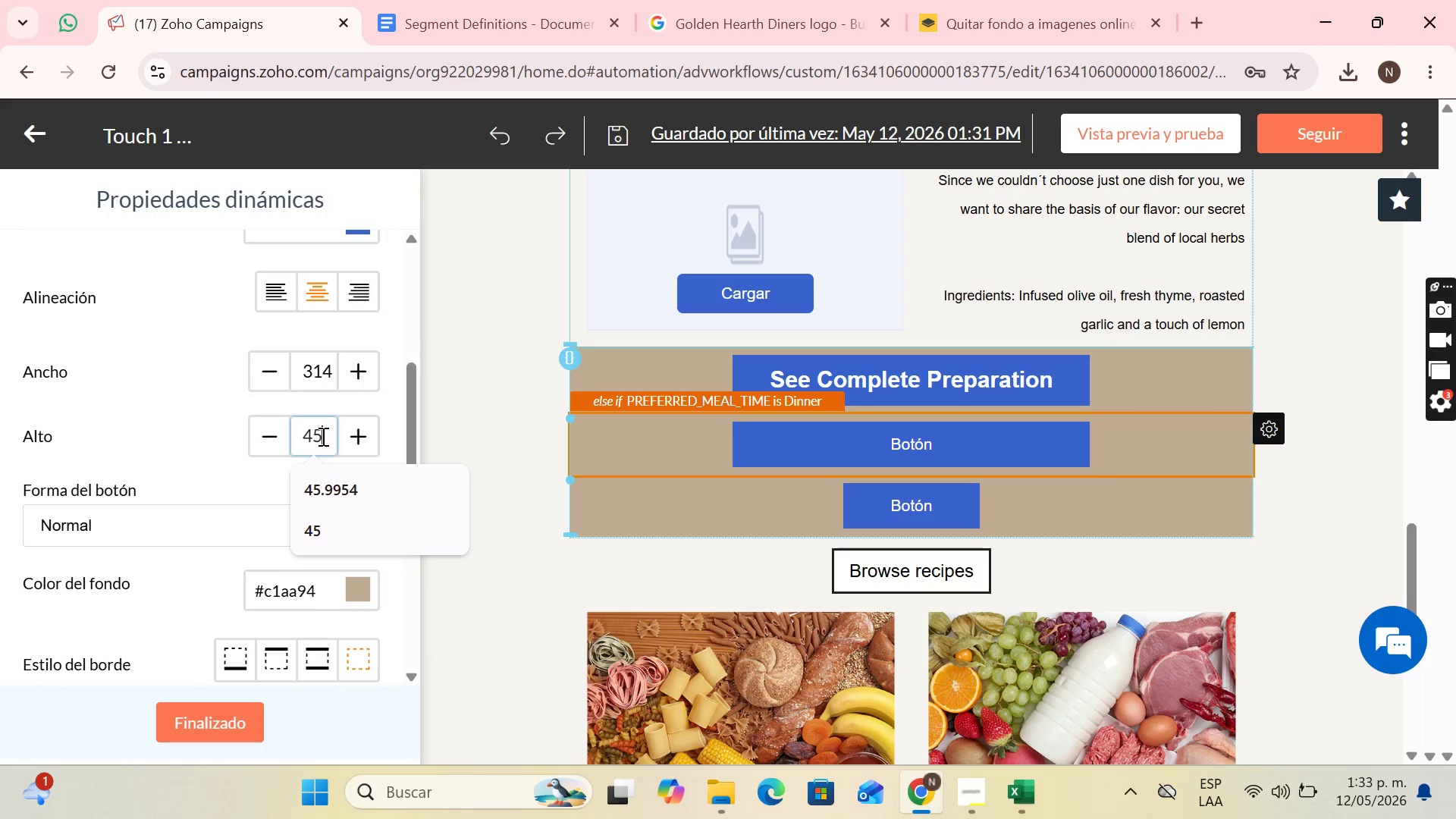 
key(Enter)
 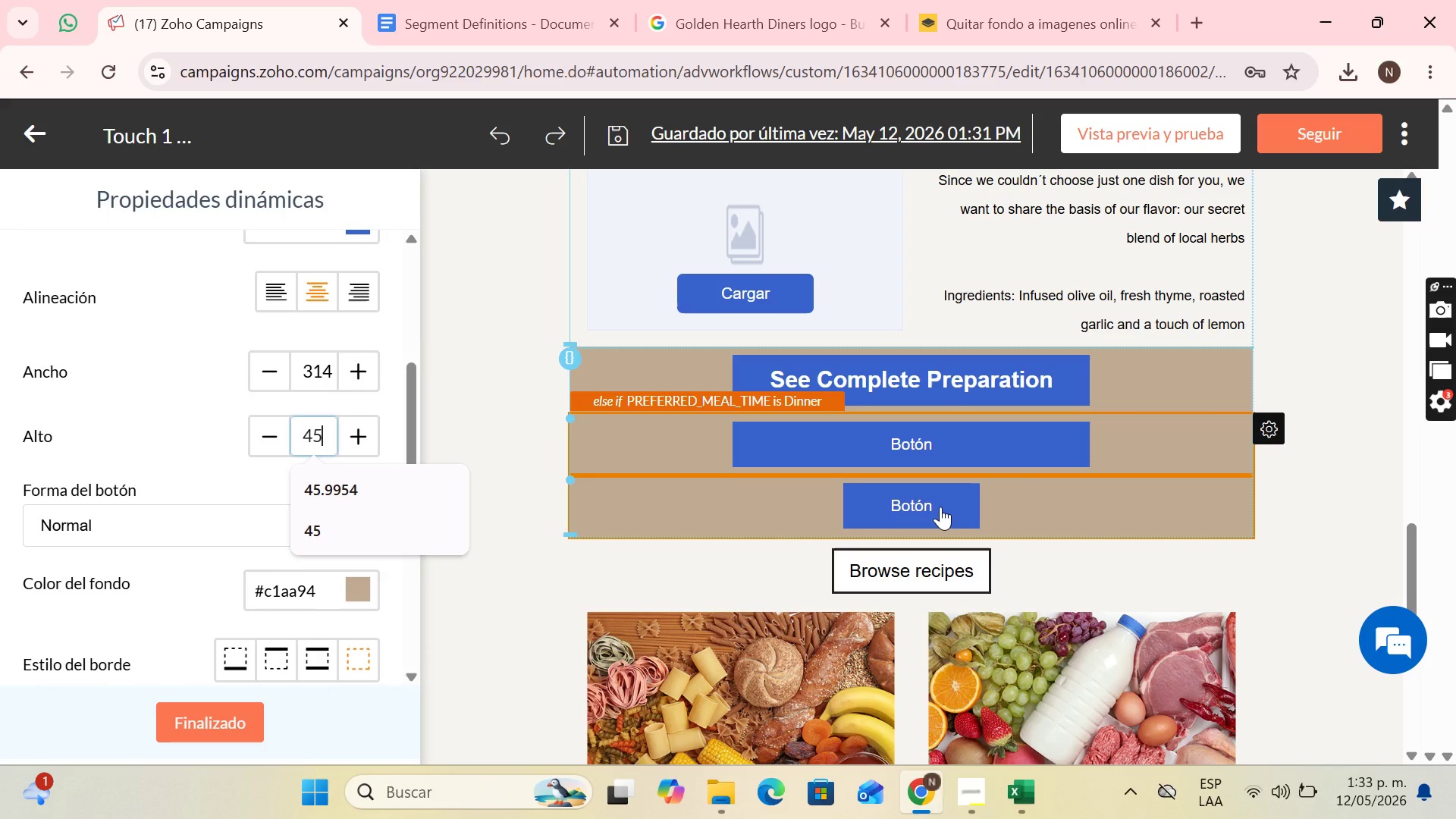 
left_click([940, 507])
 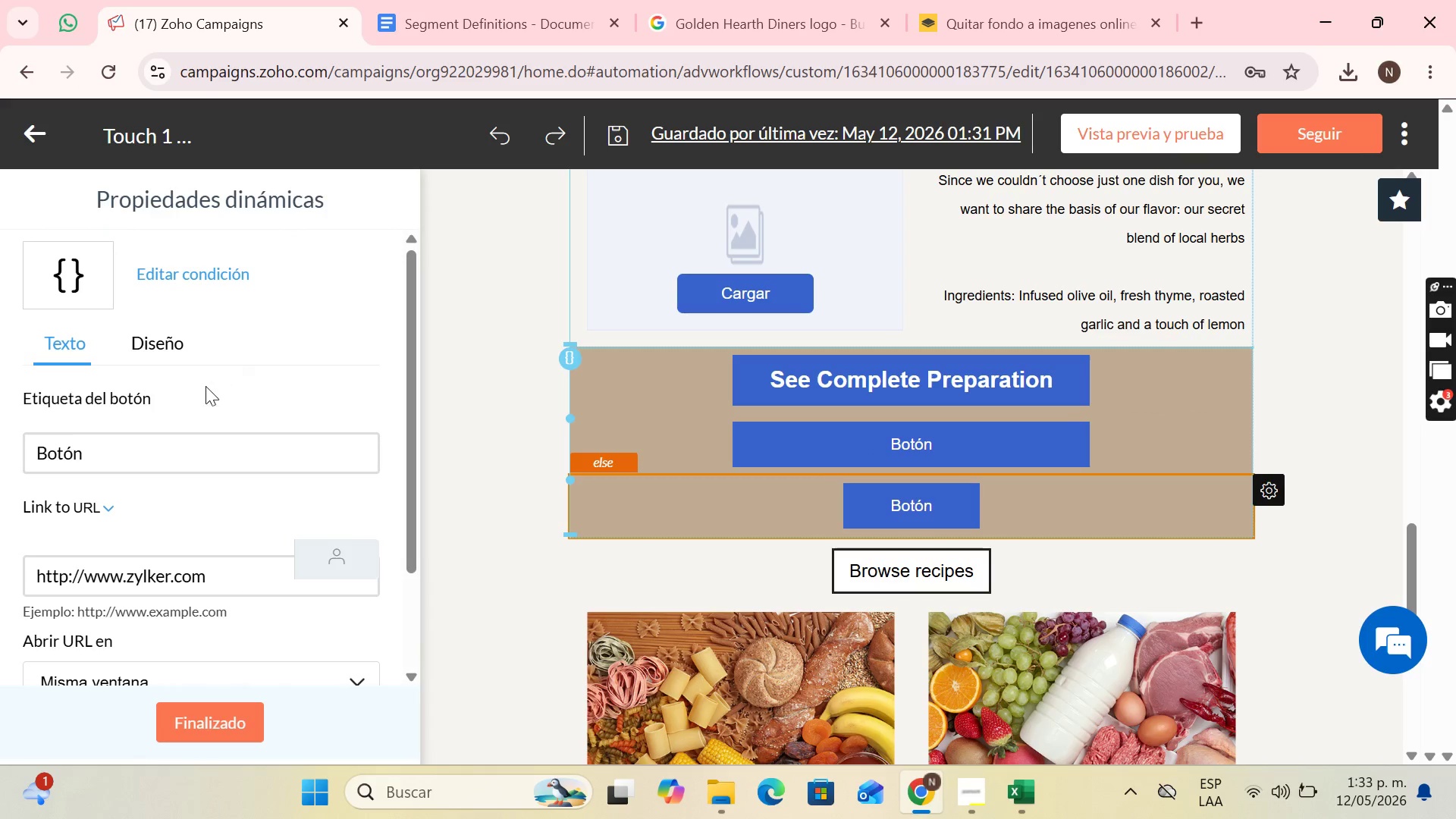 
left_click([165, 348])
 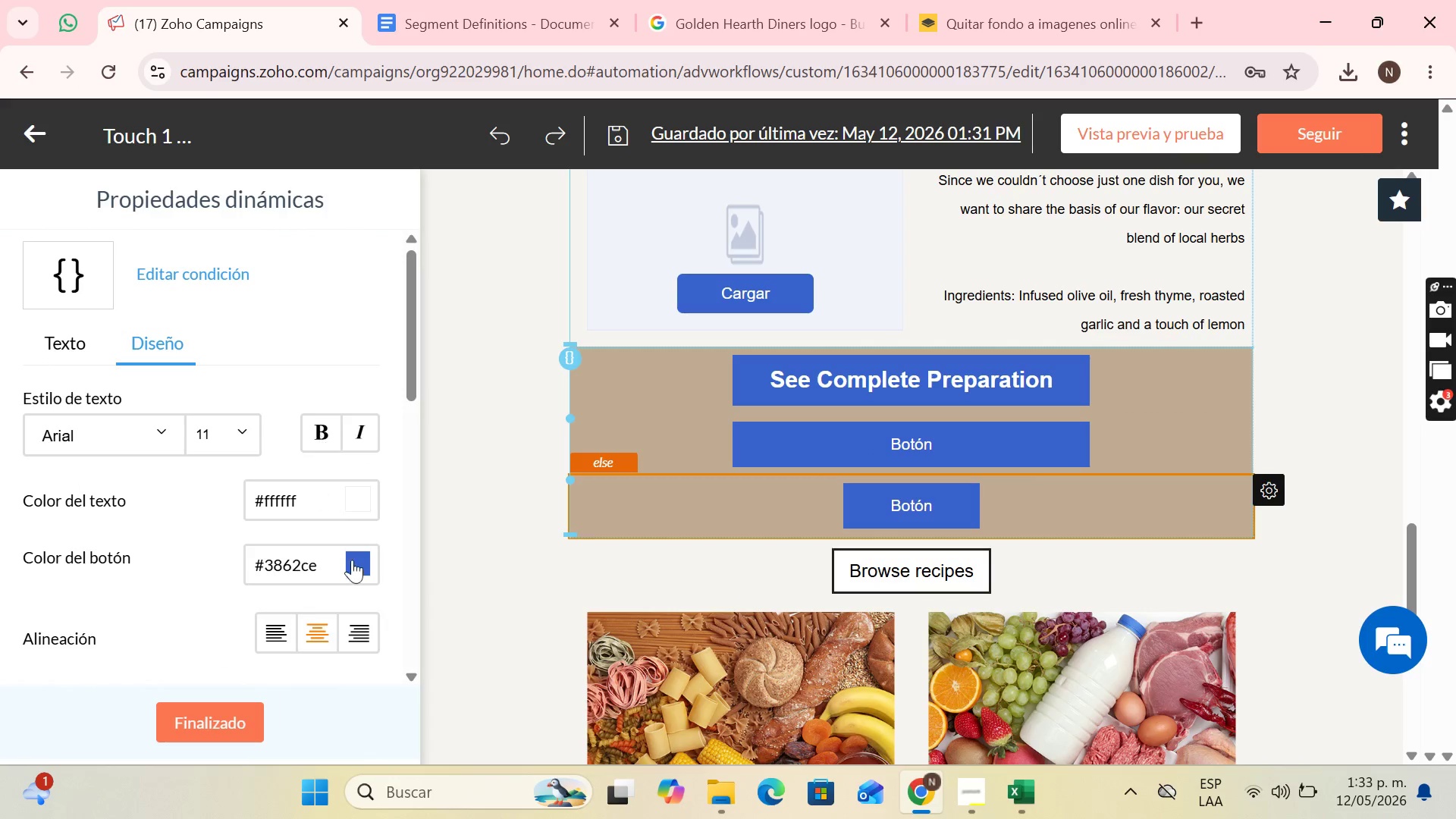 
scroll: coordinate [355, 540], scroll_direction: down, amount: 3.0
 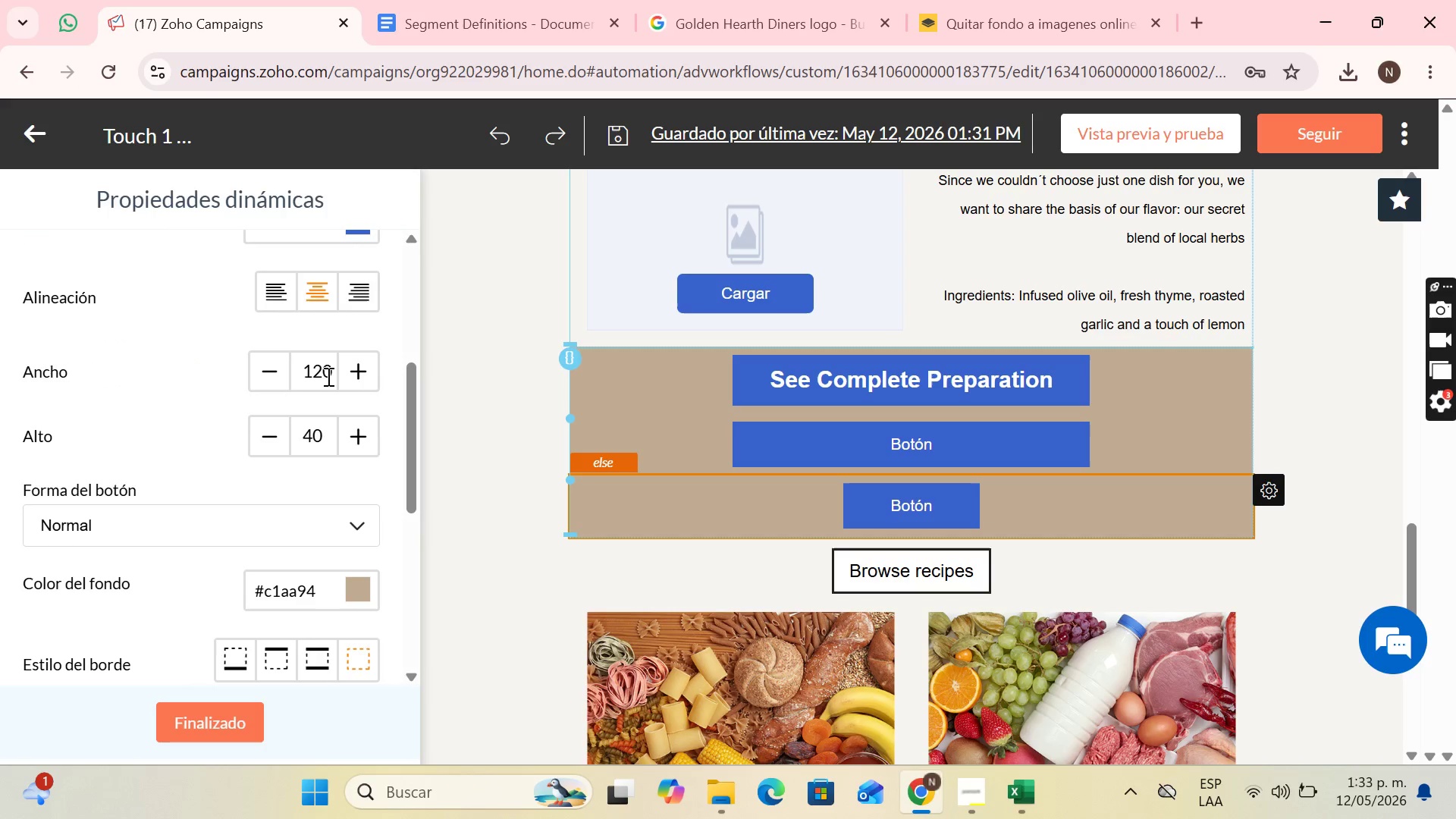 
left_click([328, 374])
 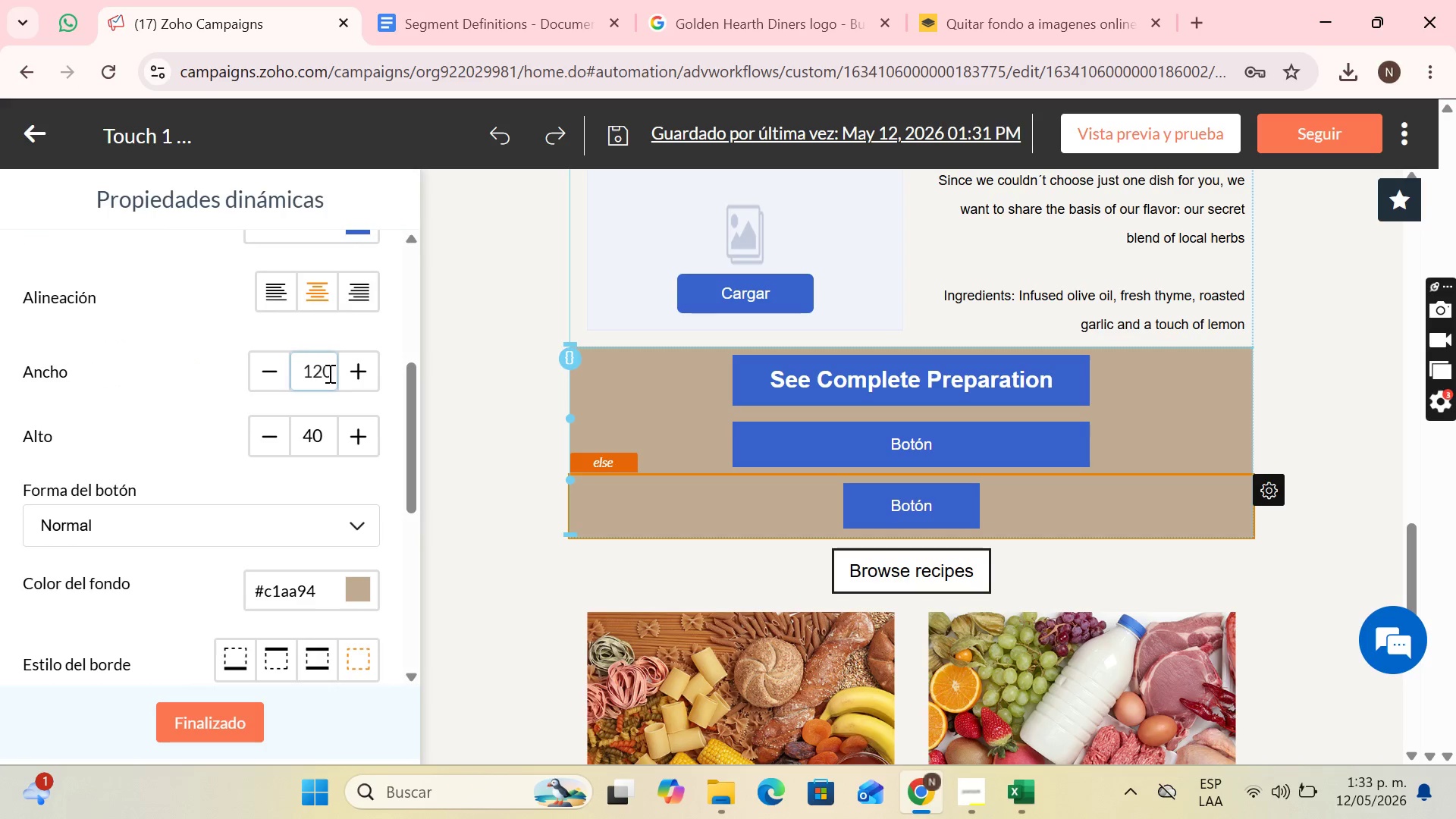 
key(Backspace)
key(Backspace)
key(Backspace)
type(14)
key(Backspace)
key(Backspace)
key(Backspace)
type(314)
 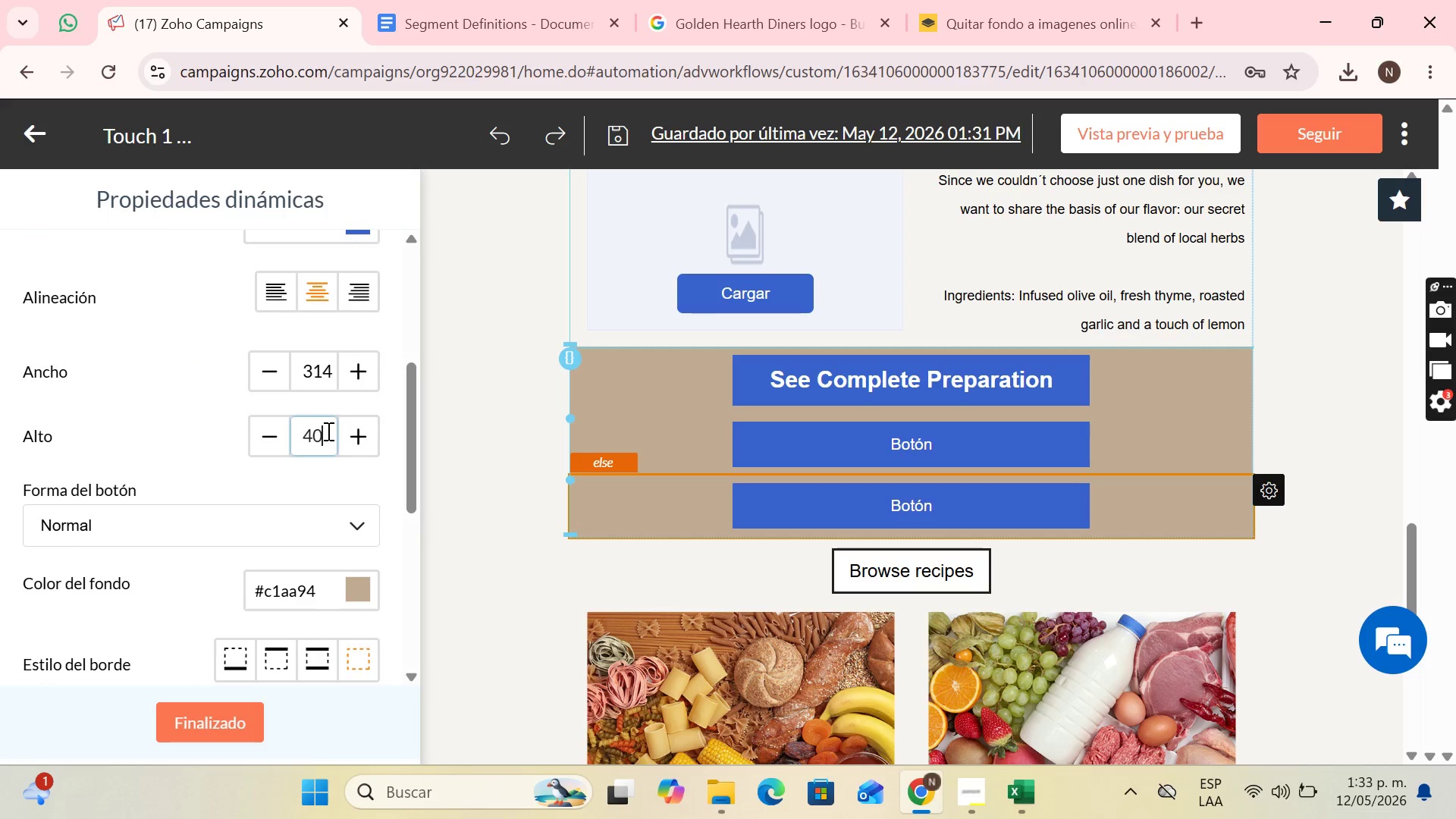 
key(Backspace)
 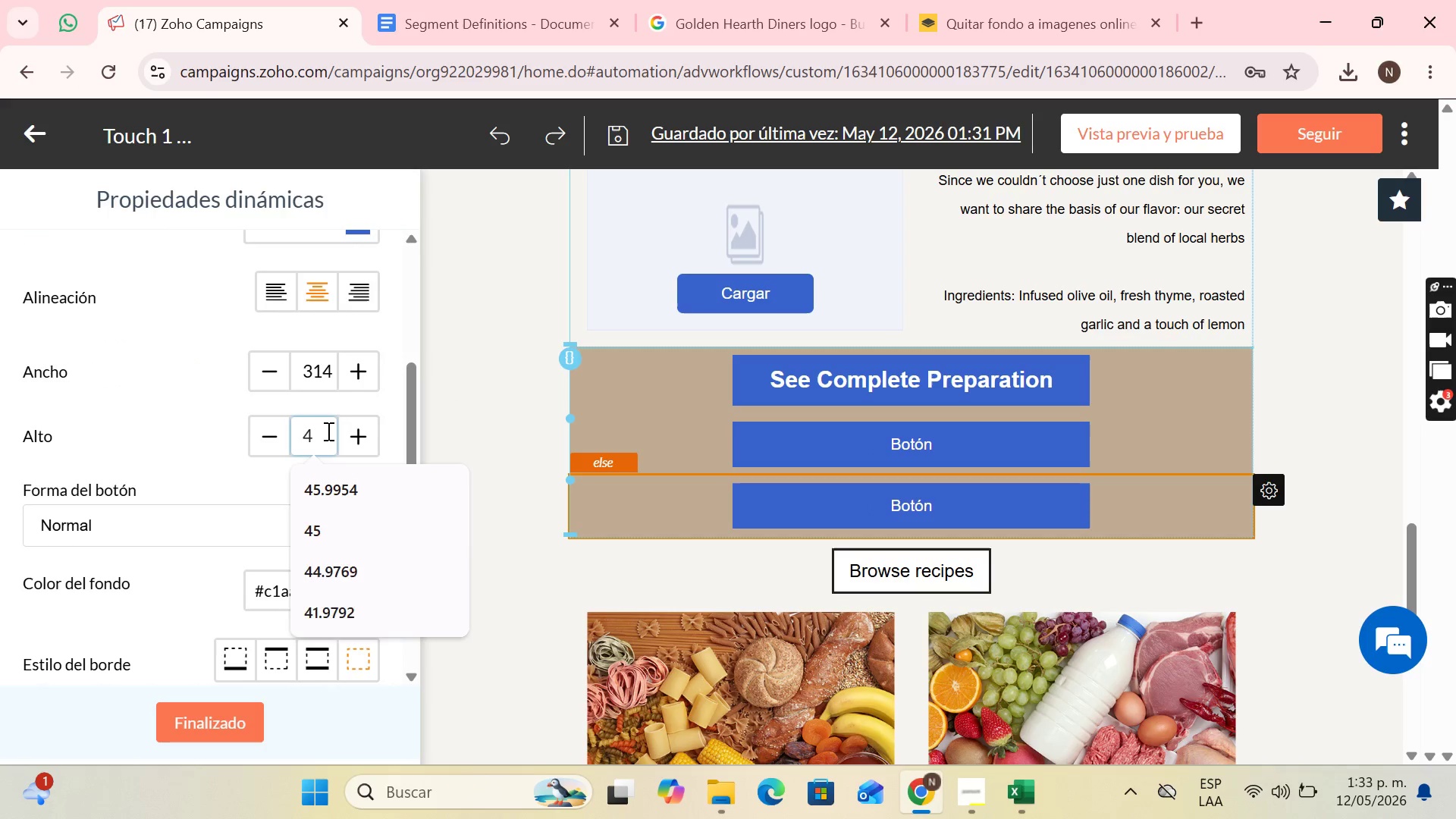 
key(5)
 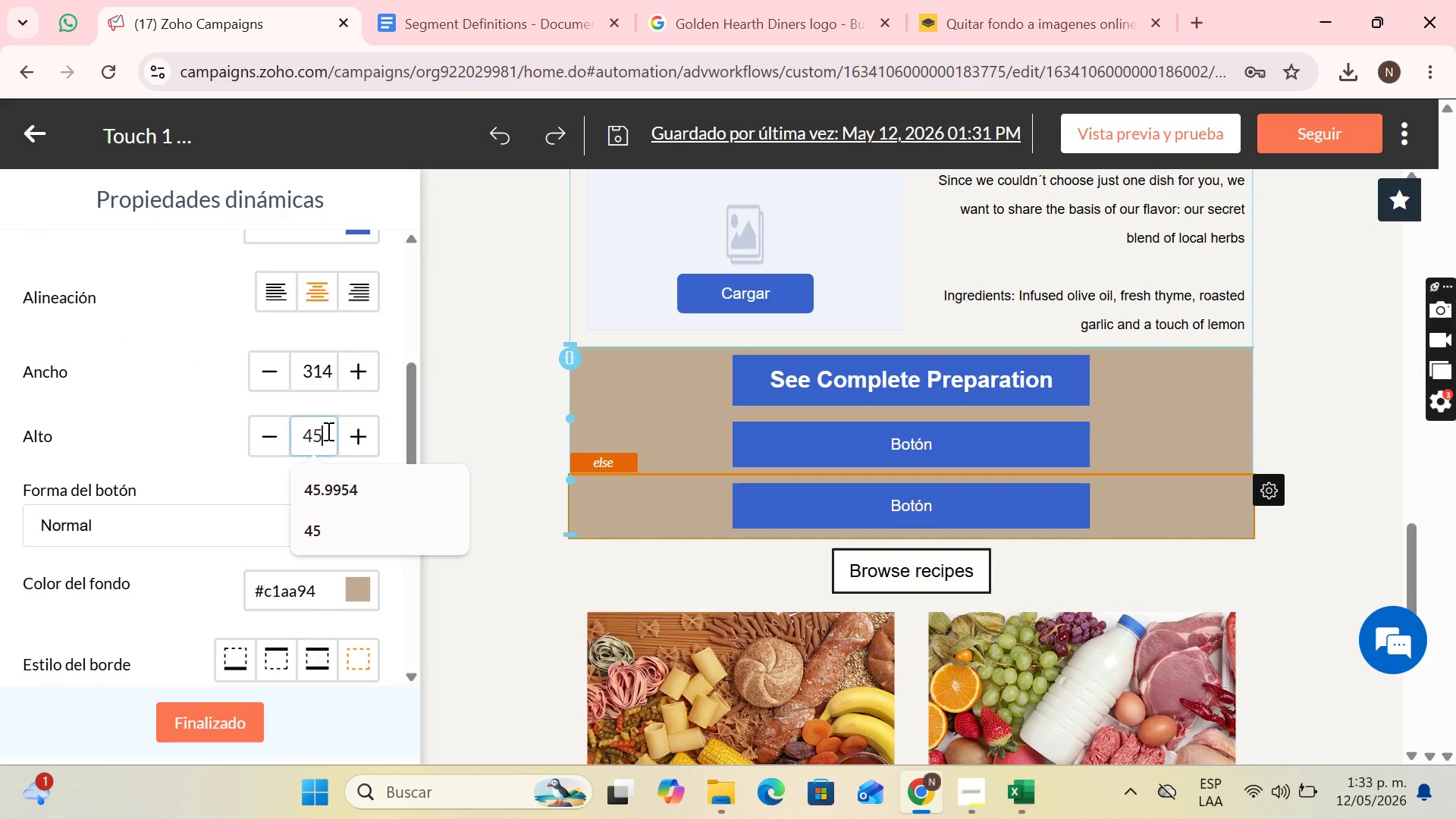 
key(Enter)
 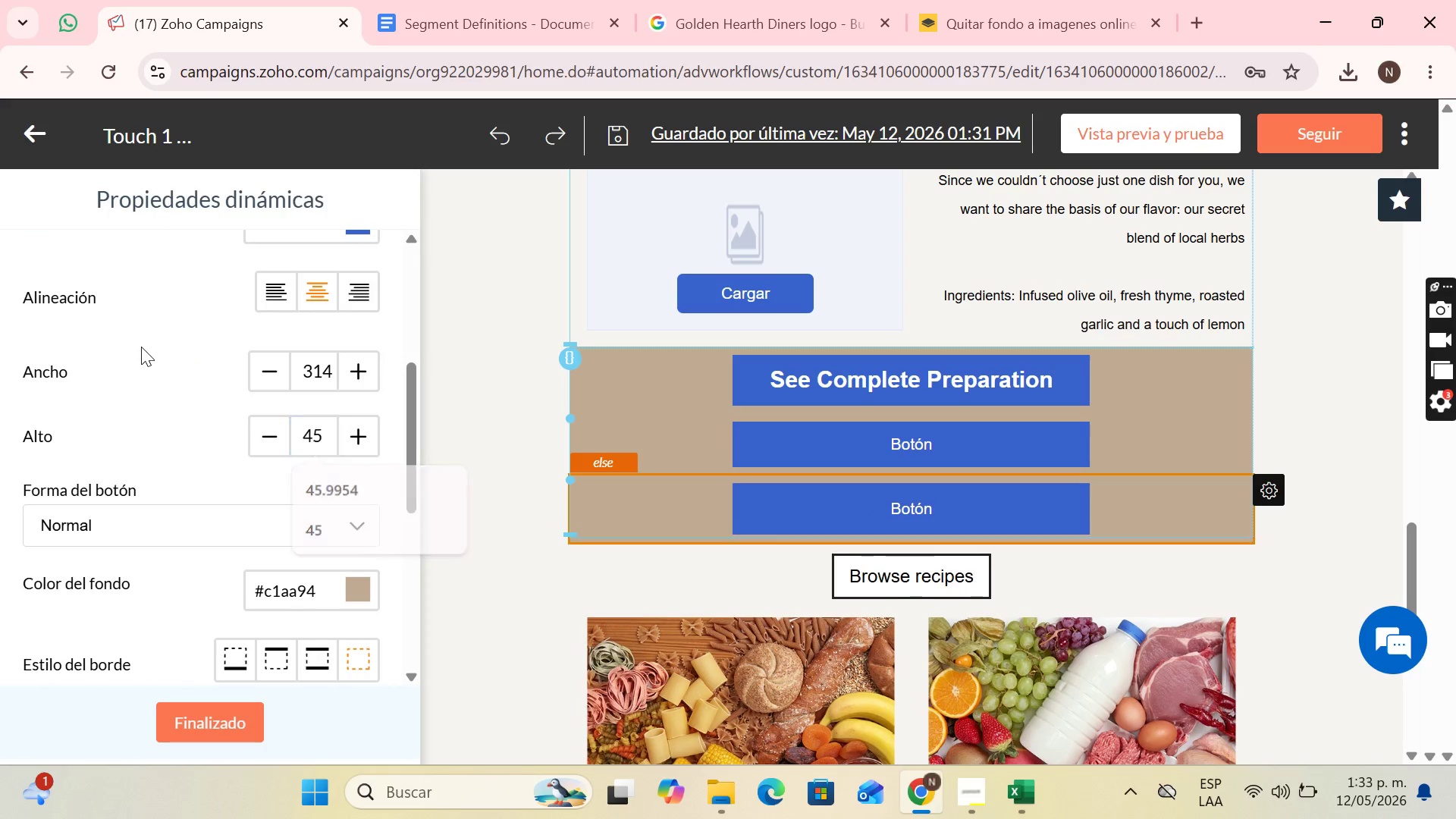 
scroll: coordinate [192, 360], scroll_direction: up, amount: 3.0
 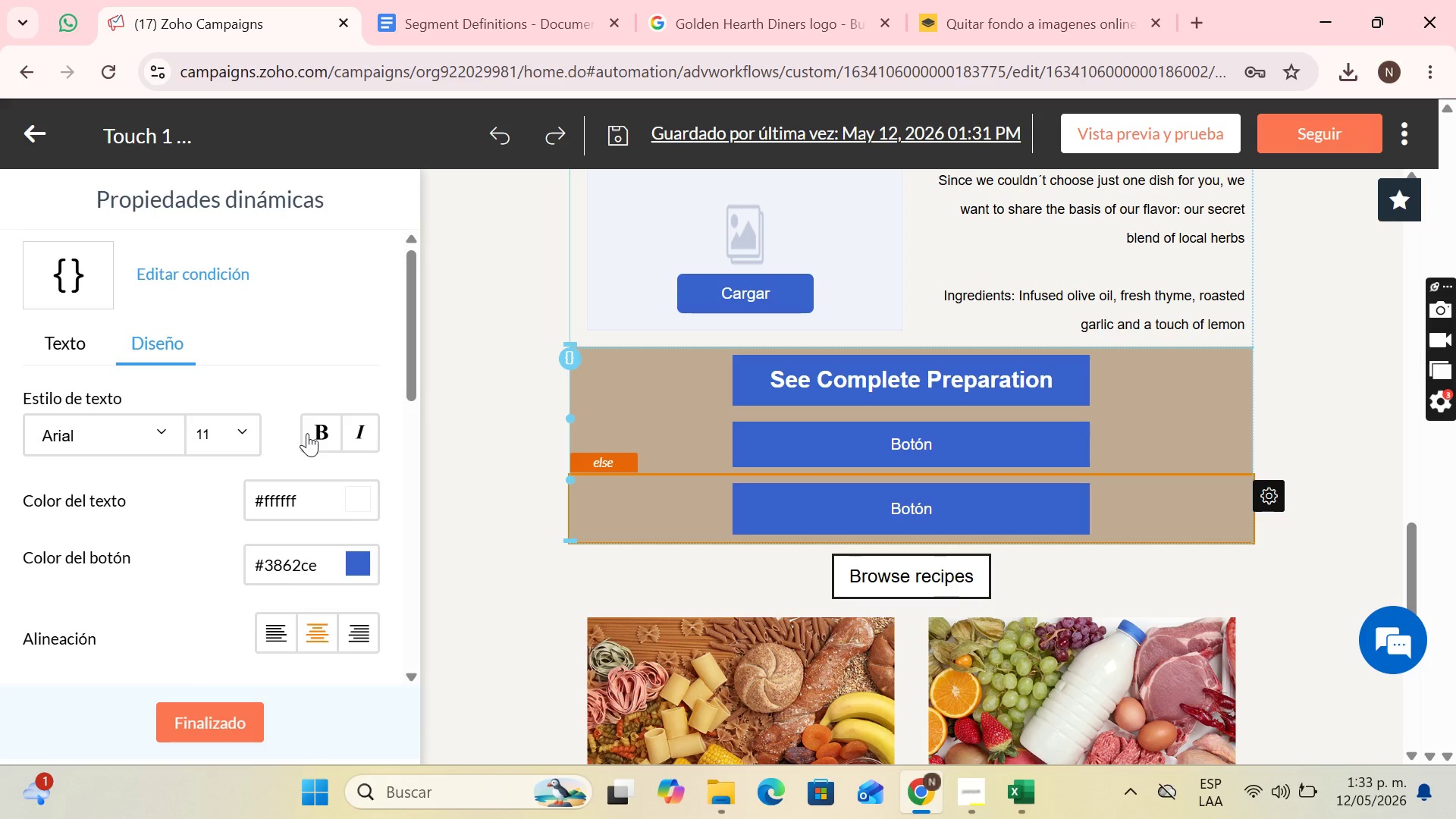 
left_click([307, 435])
 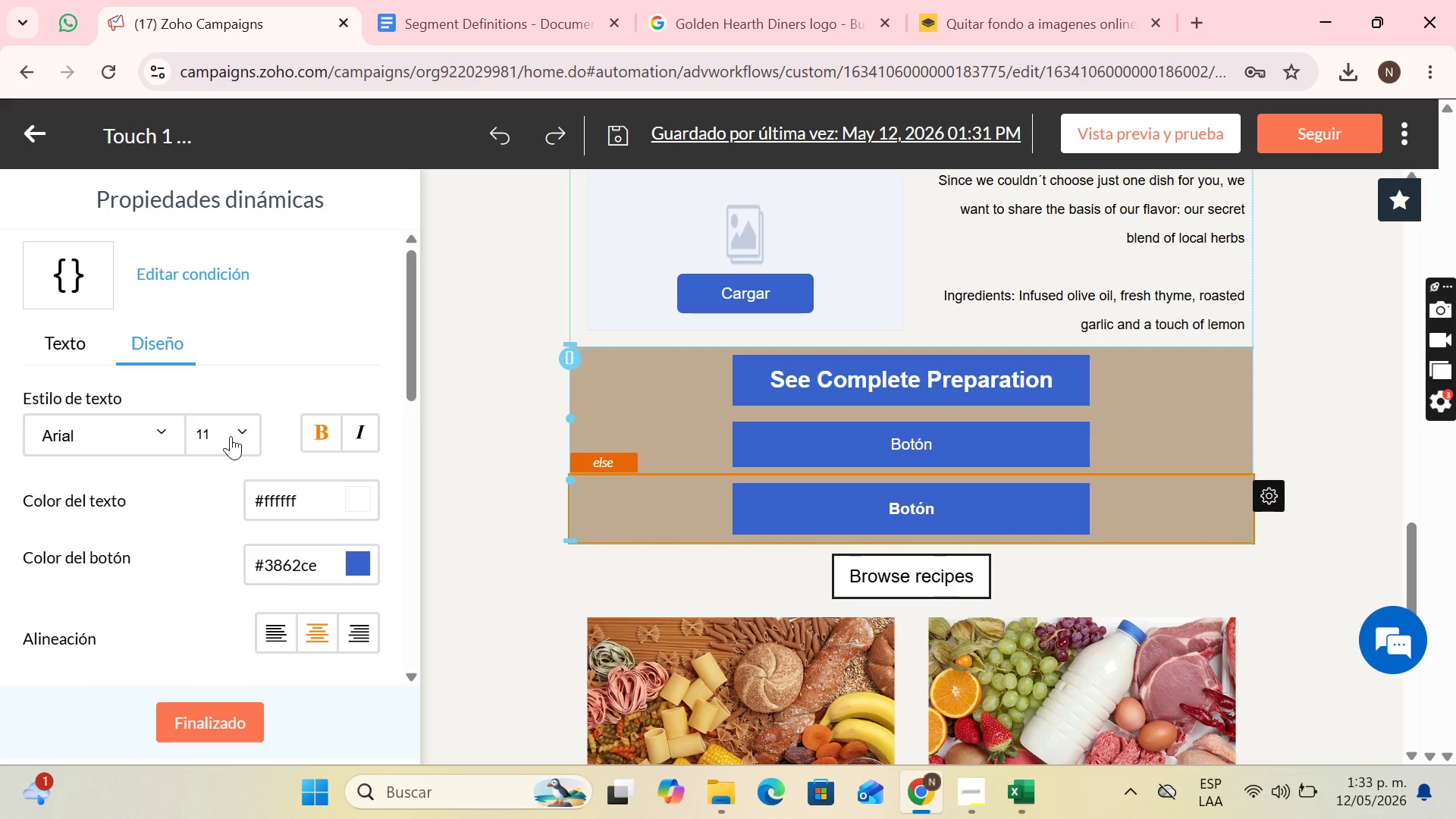 
left_click([231, 436])
 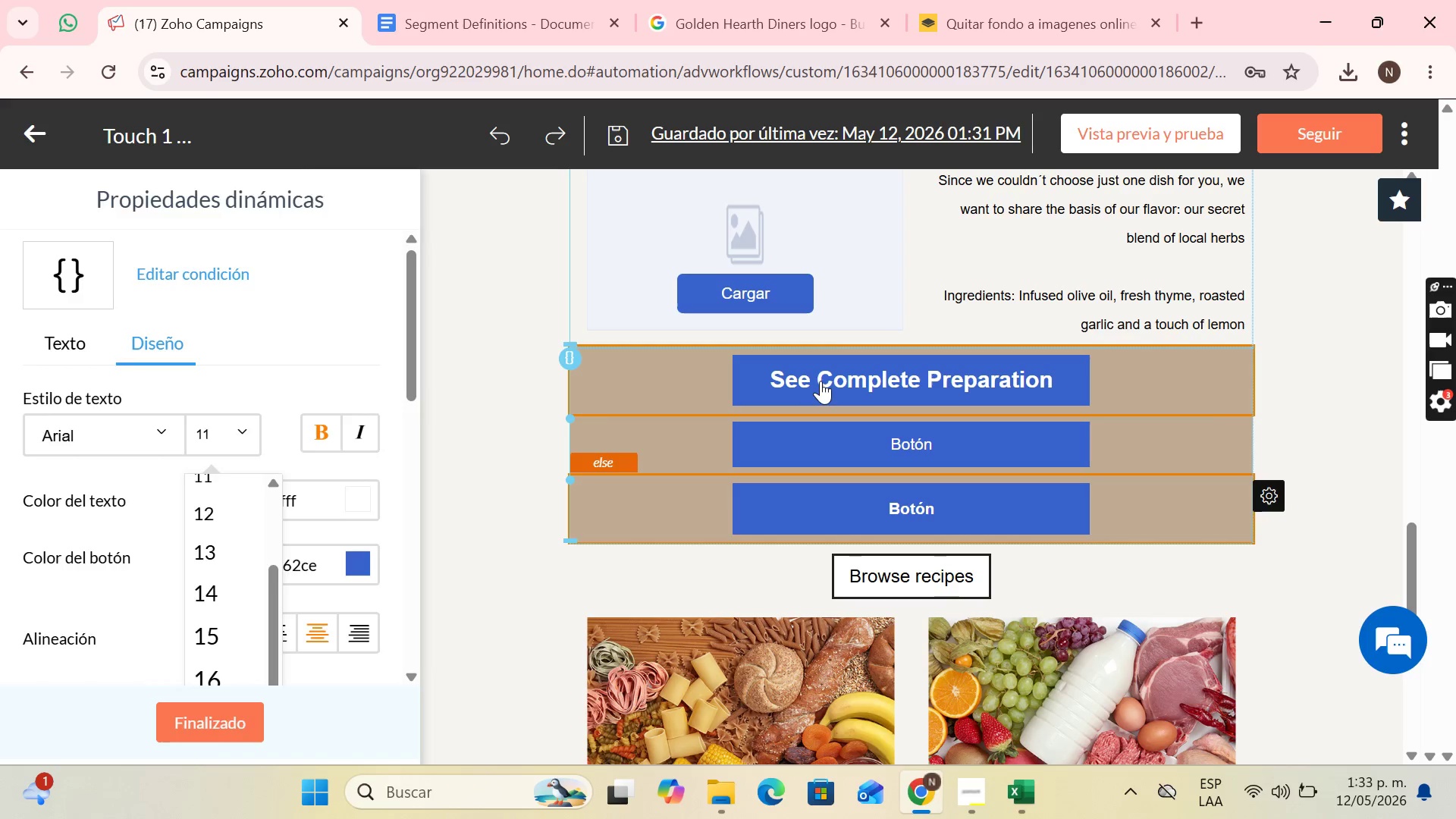 
left_click([821, 378])
 